 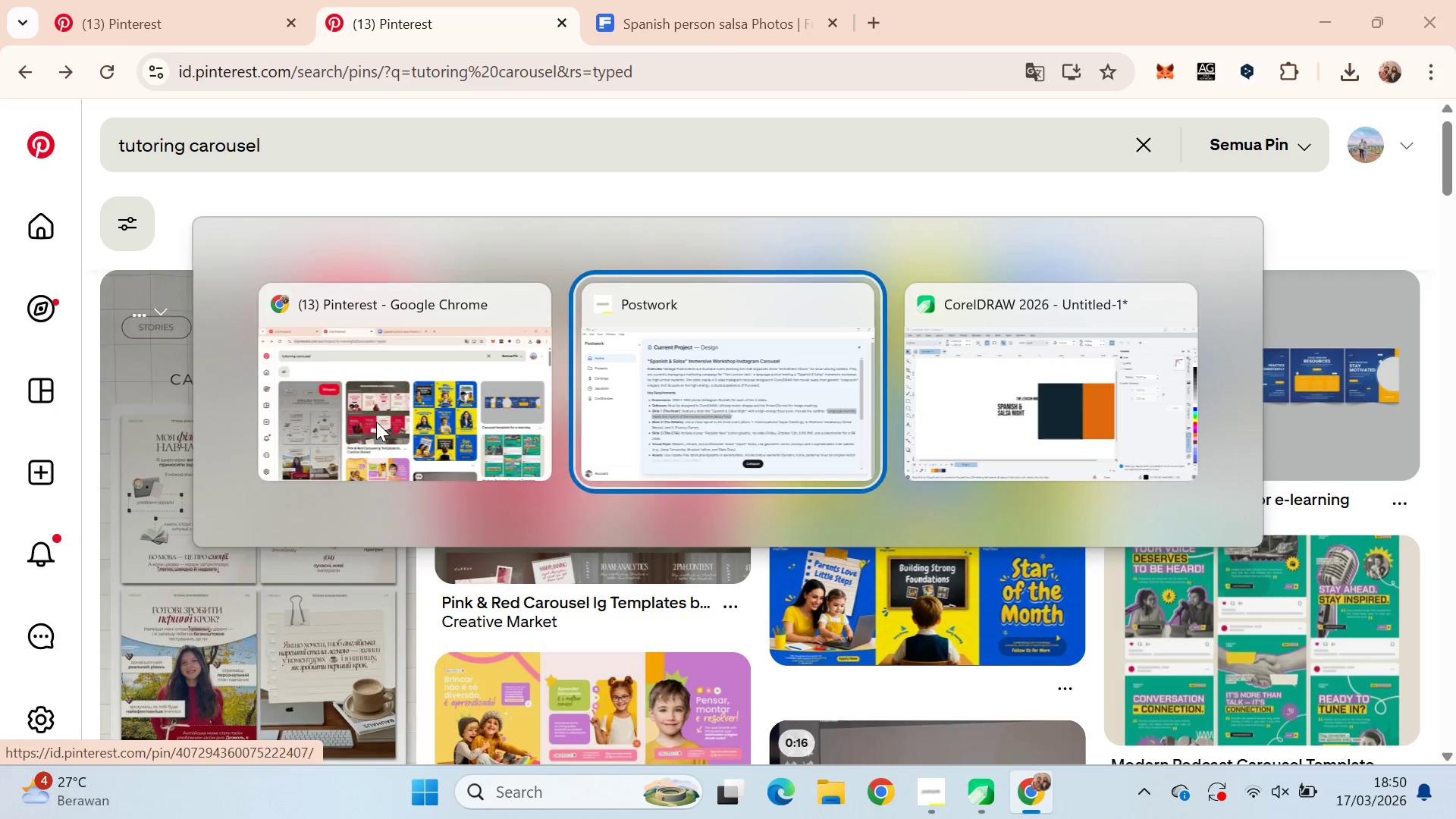 
key(Alt+Tab)
 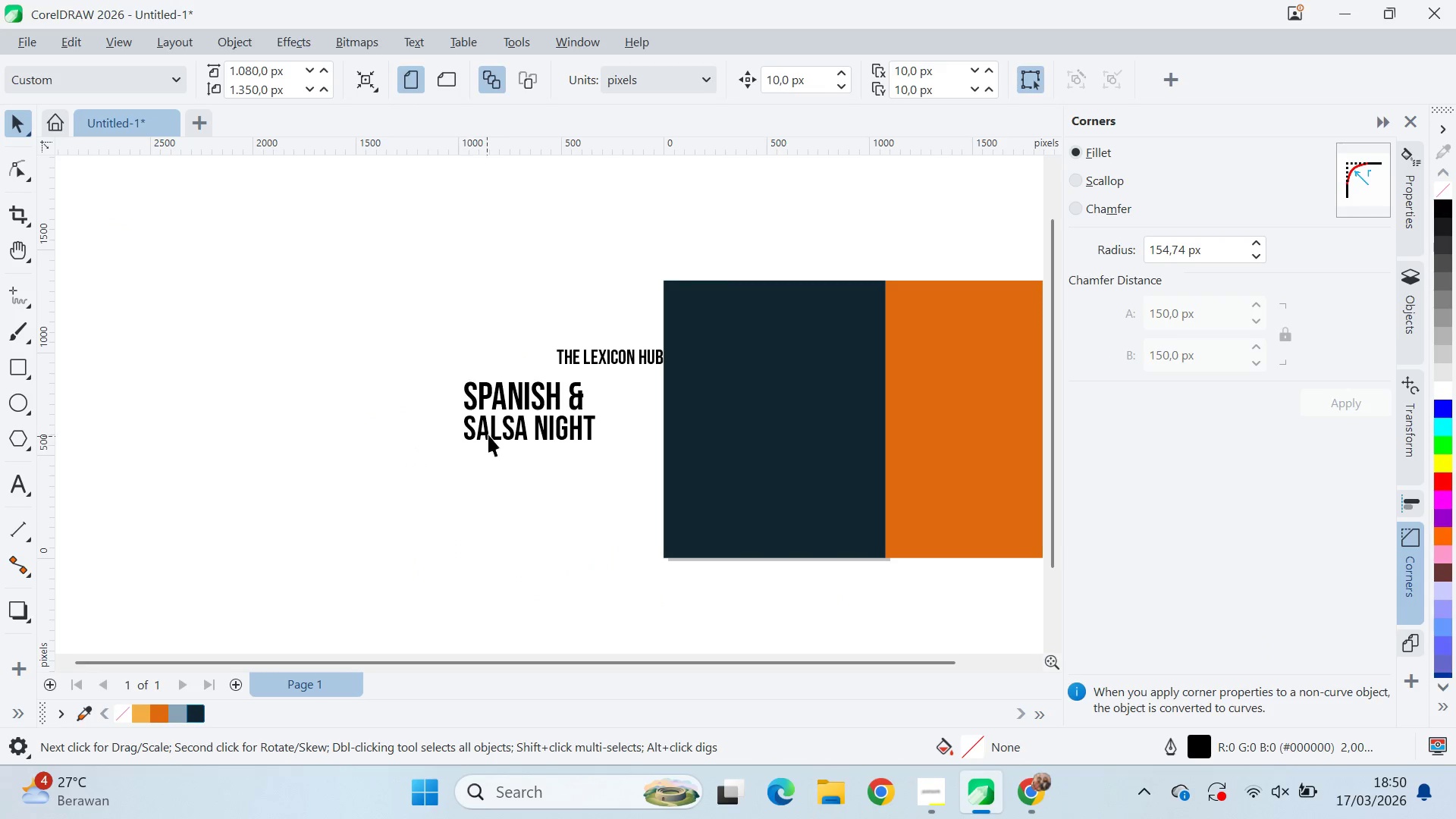 
left_click_drag(start_coordinate=[511, 427], to_coordinate=[507, 509])
 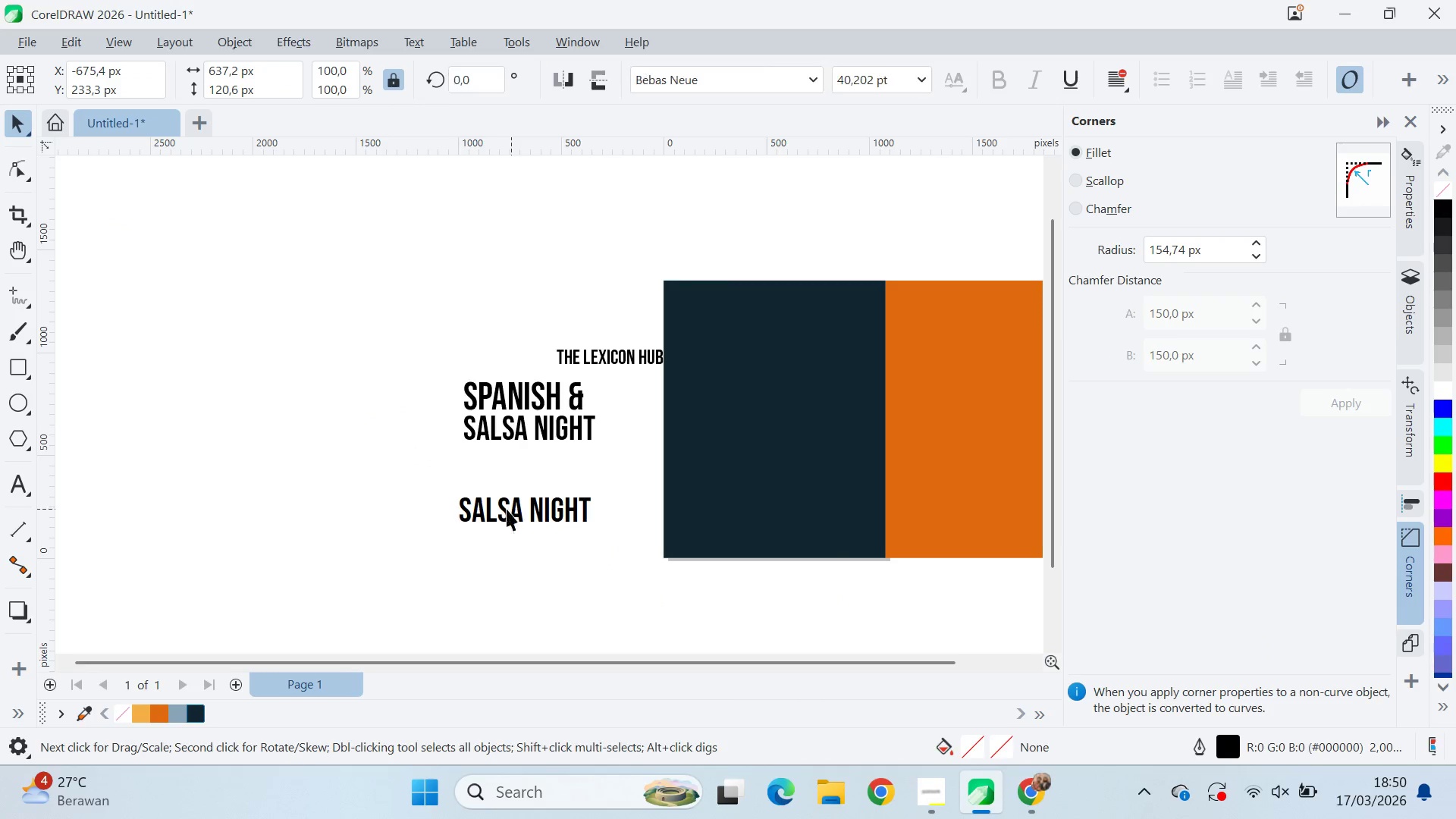 
left_click([507, 510])
 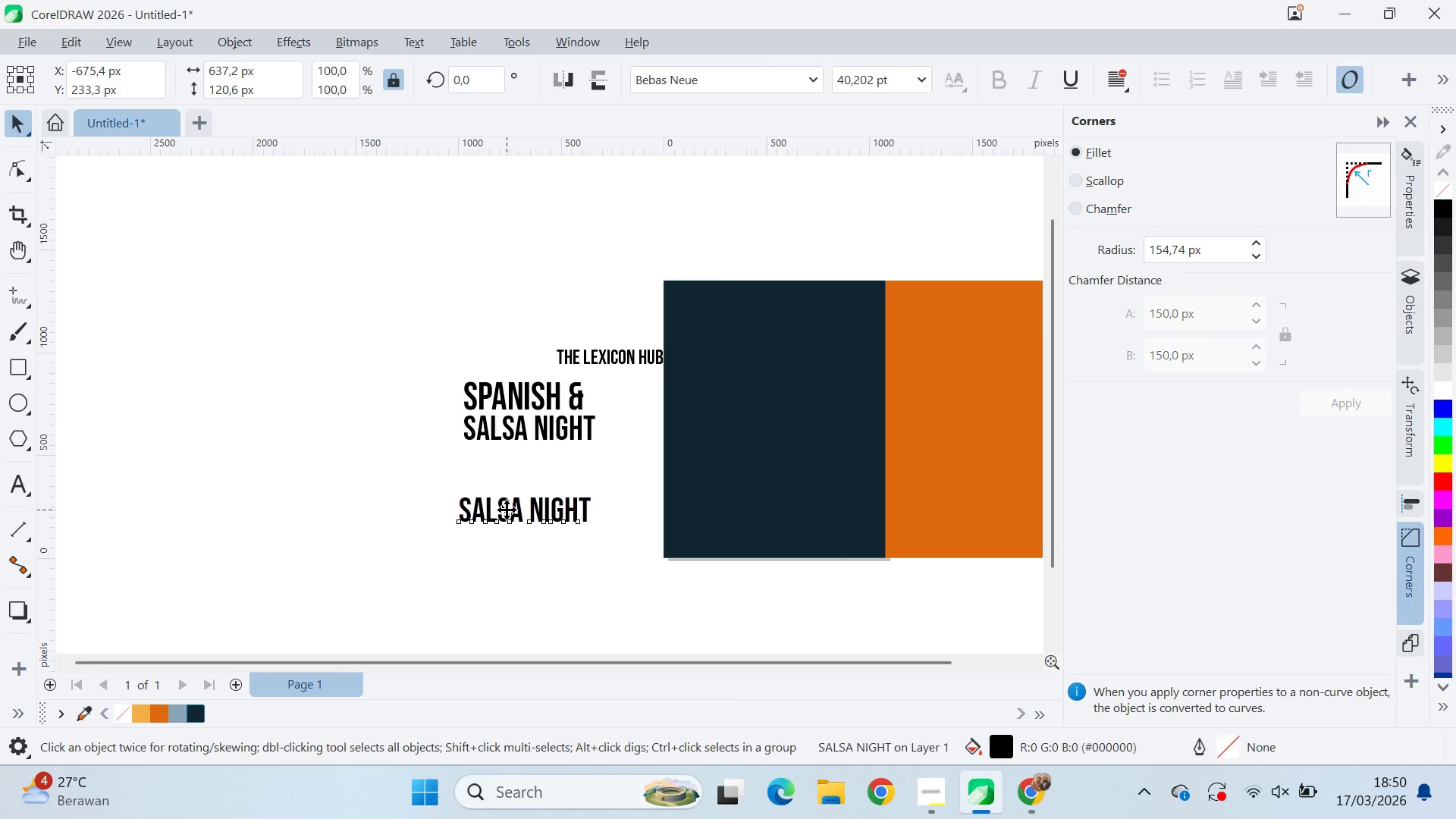 
double_click([507, 510])
 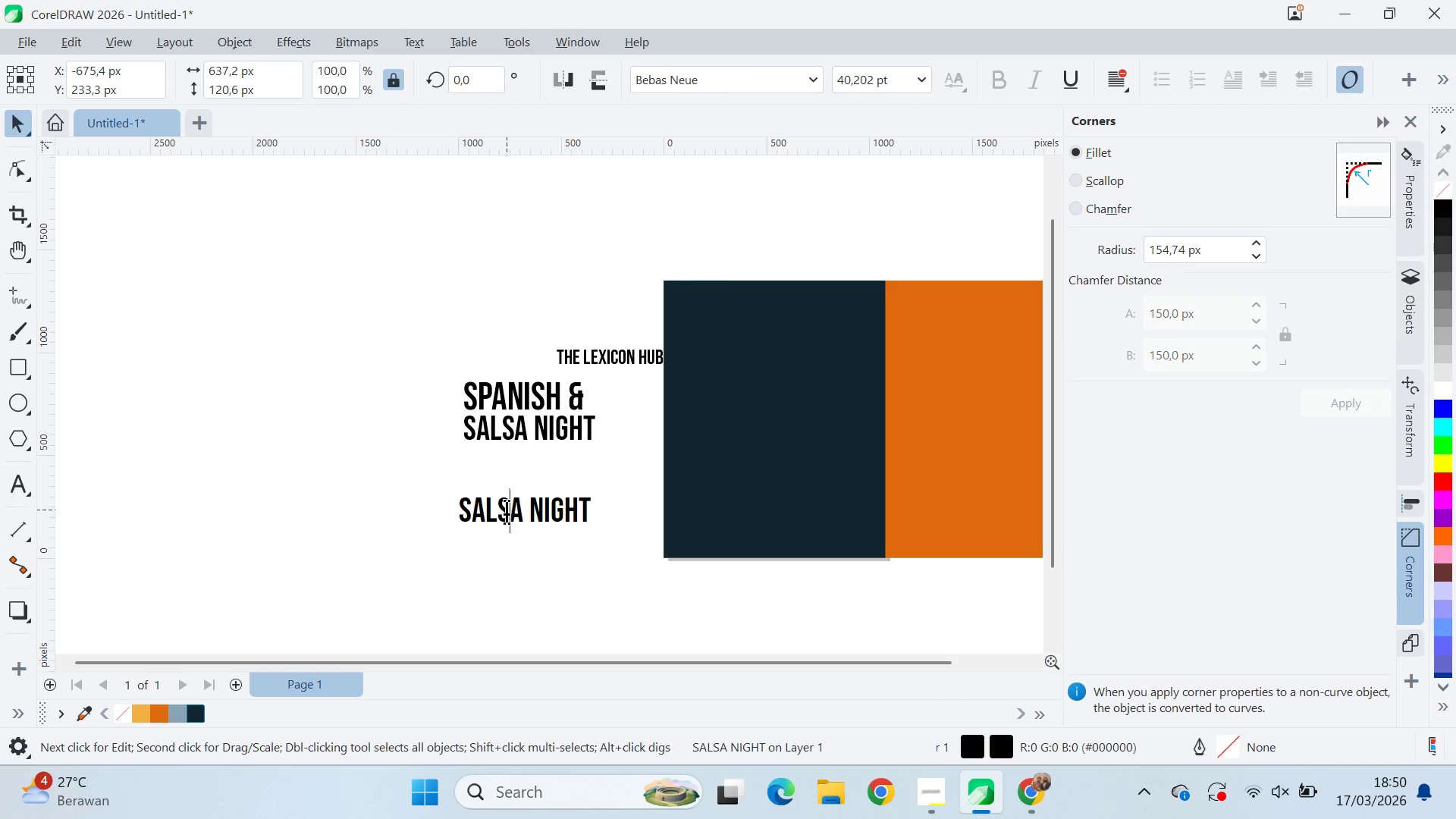 
key(Control+A)
 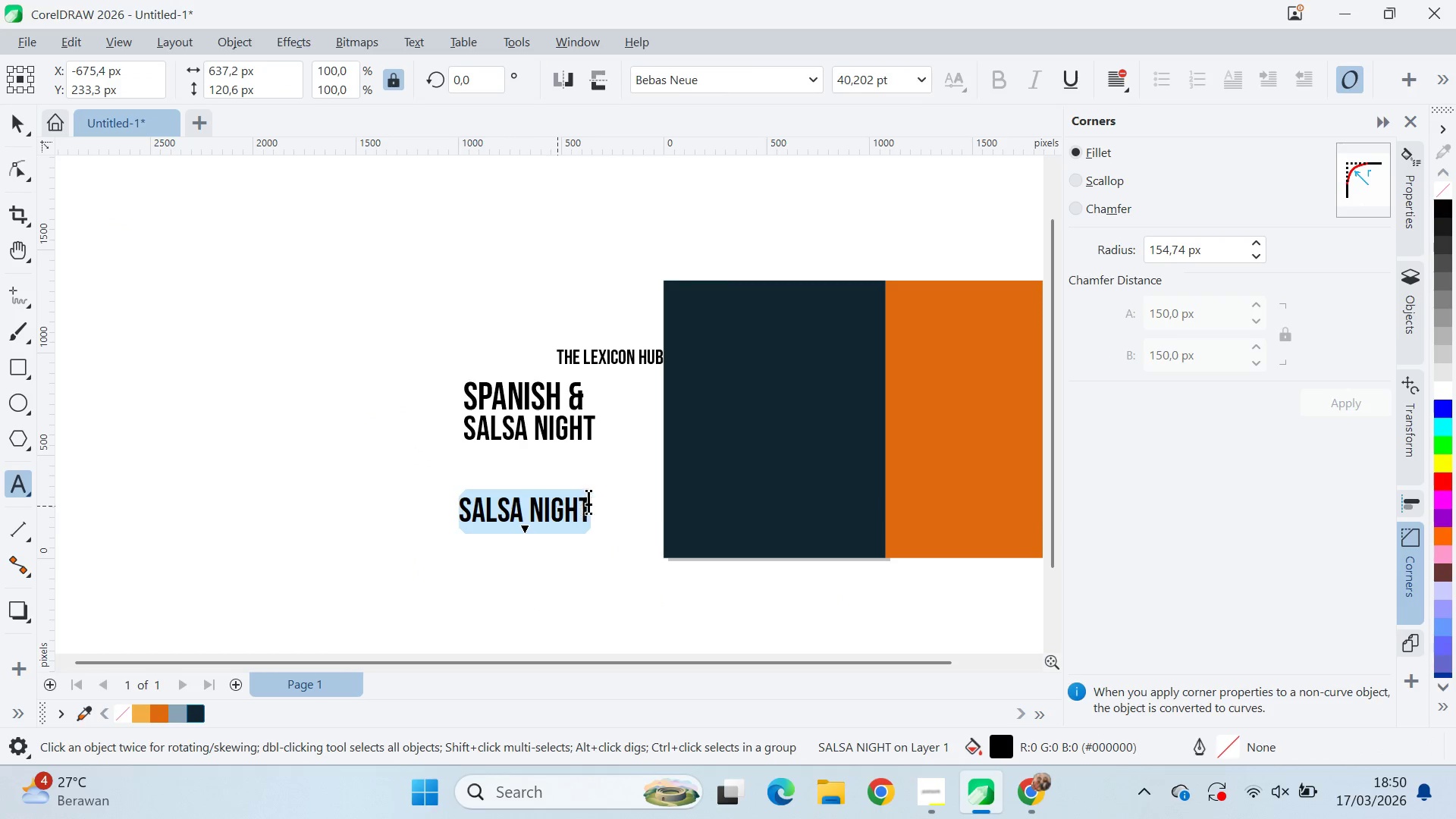 
key(Control+V)
 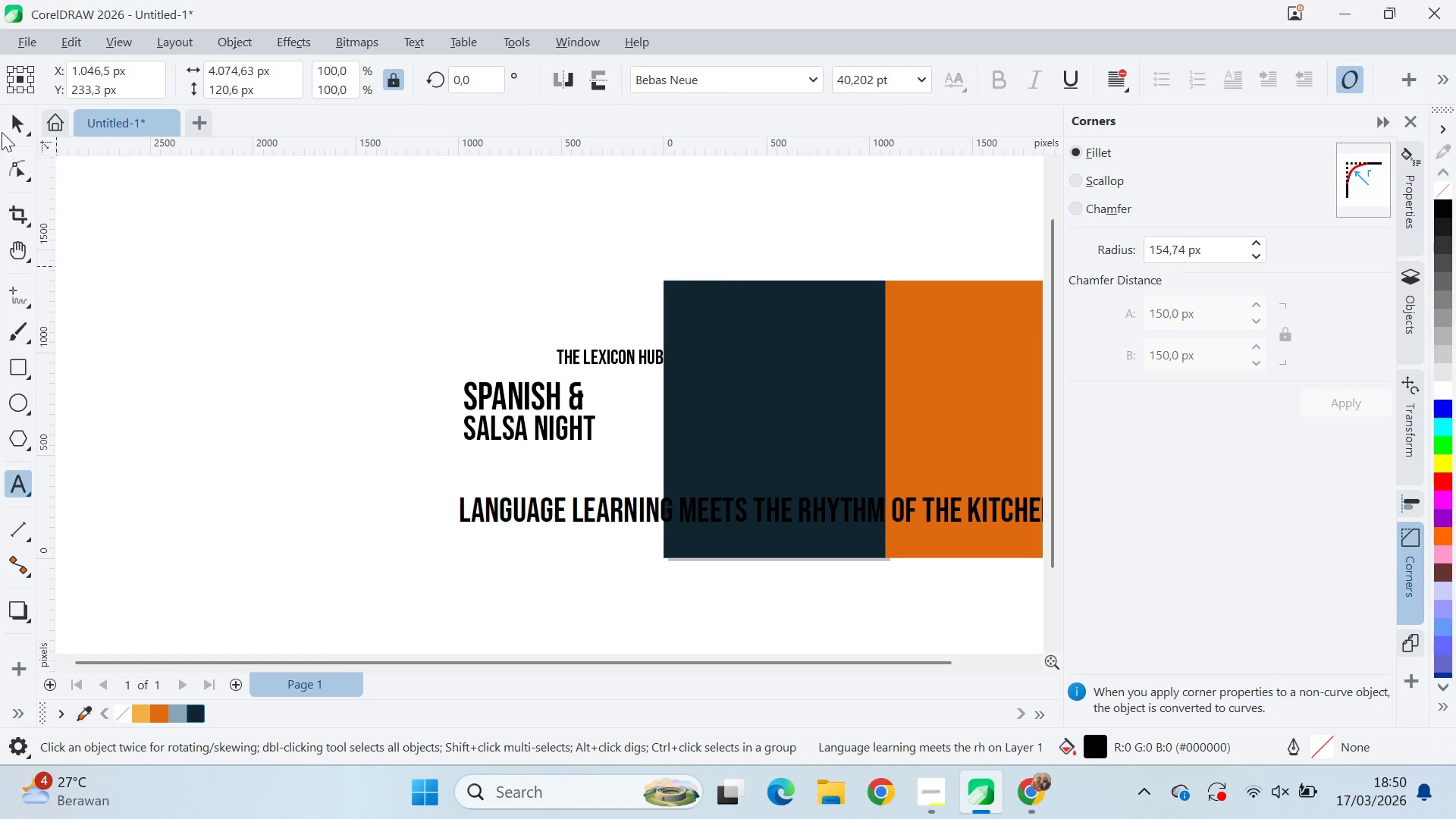 
left_click([13, 118])
 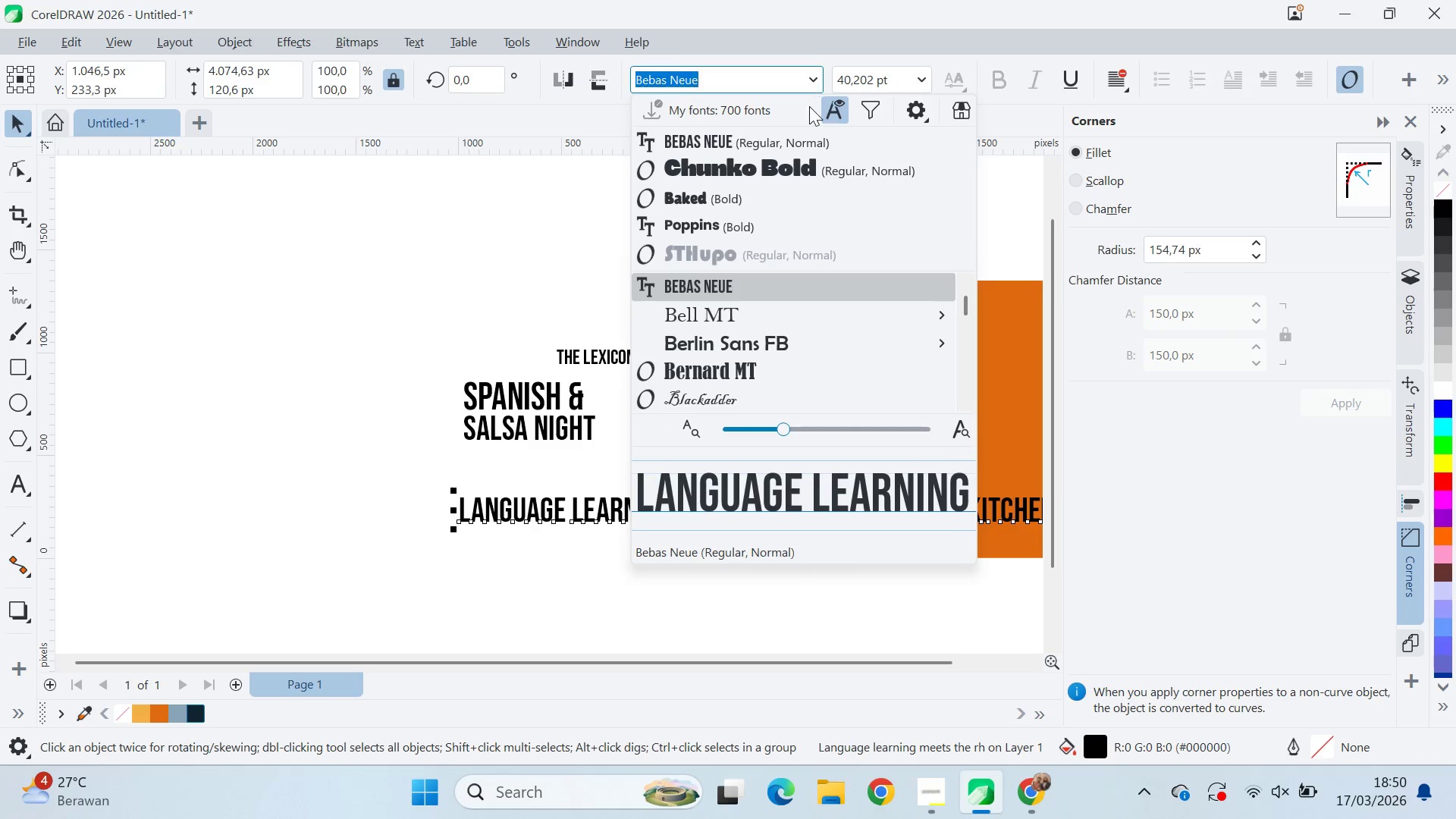 
left_click([783, 240])
 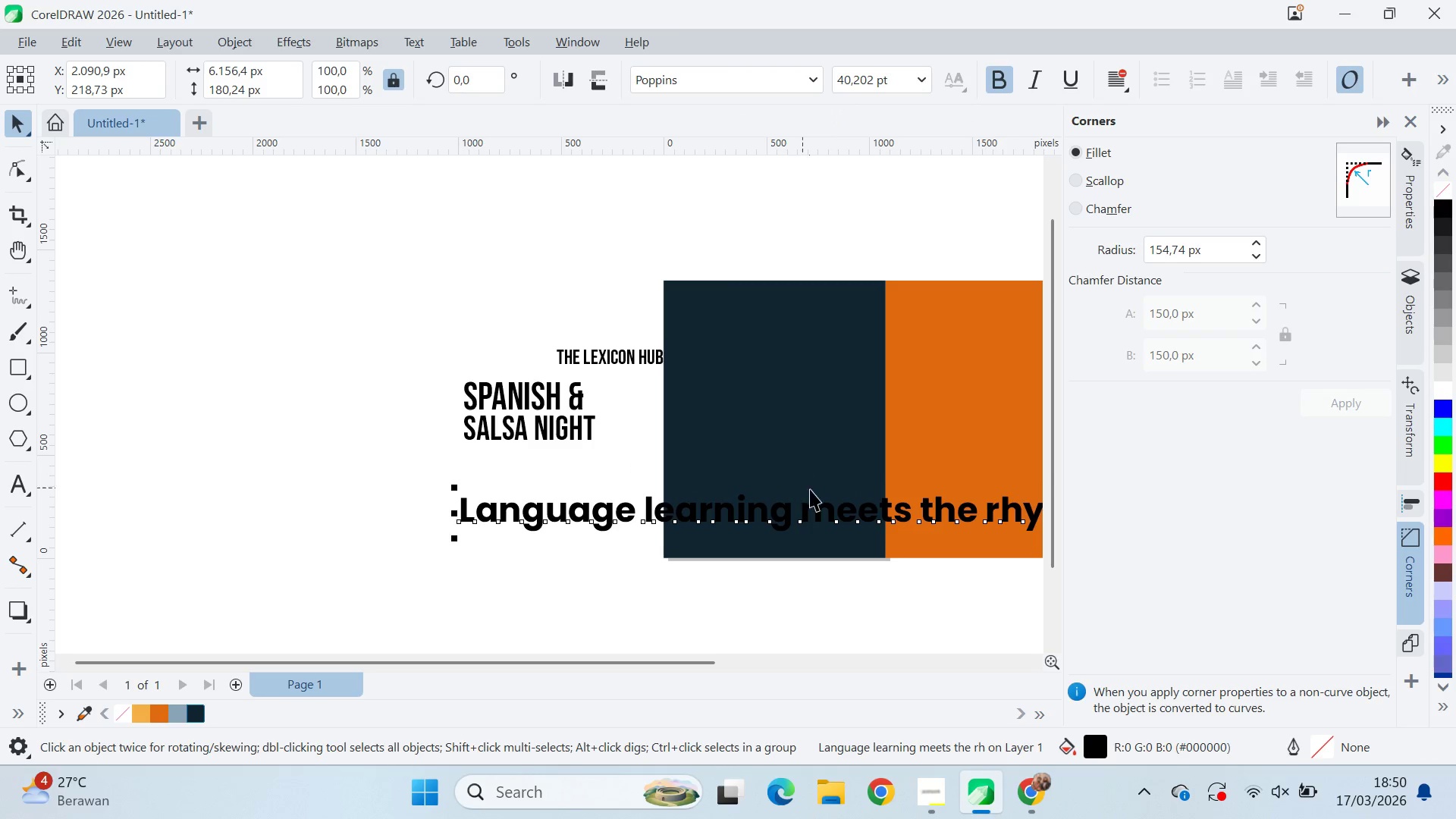 
left_click_drag(start_coordinate=[828, 511], to_coordinate=[419, 508])
 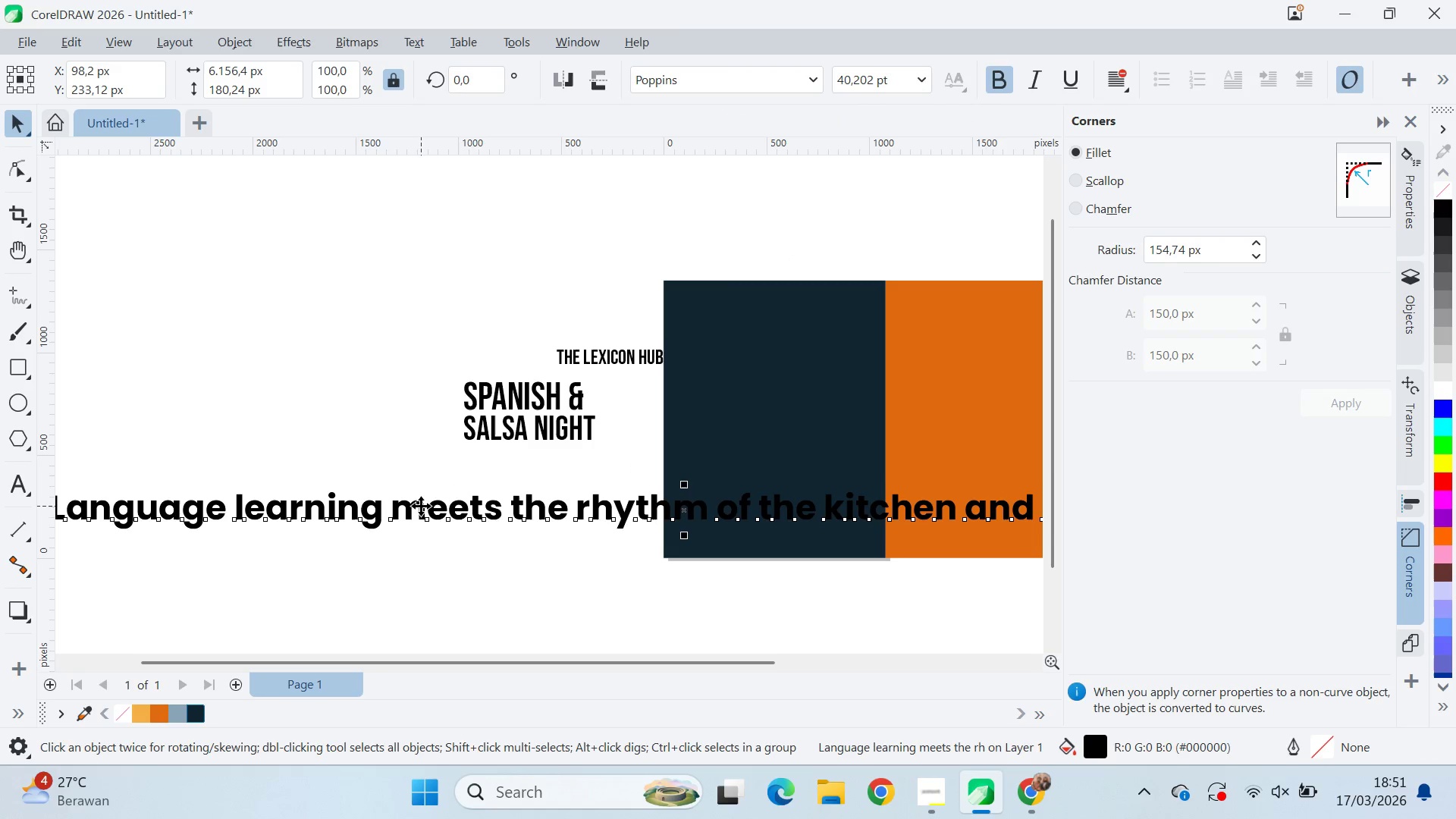 
left_click_drag(start_coordinate=[422, 506], to_coordinate=[546, 496])
 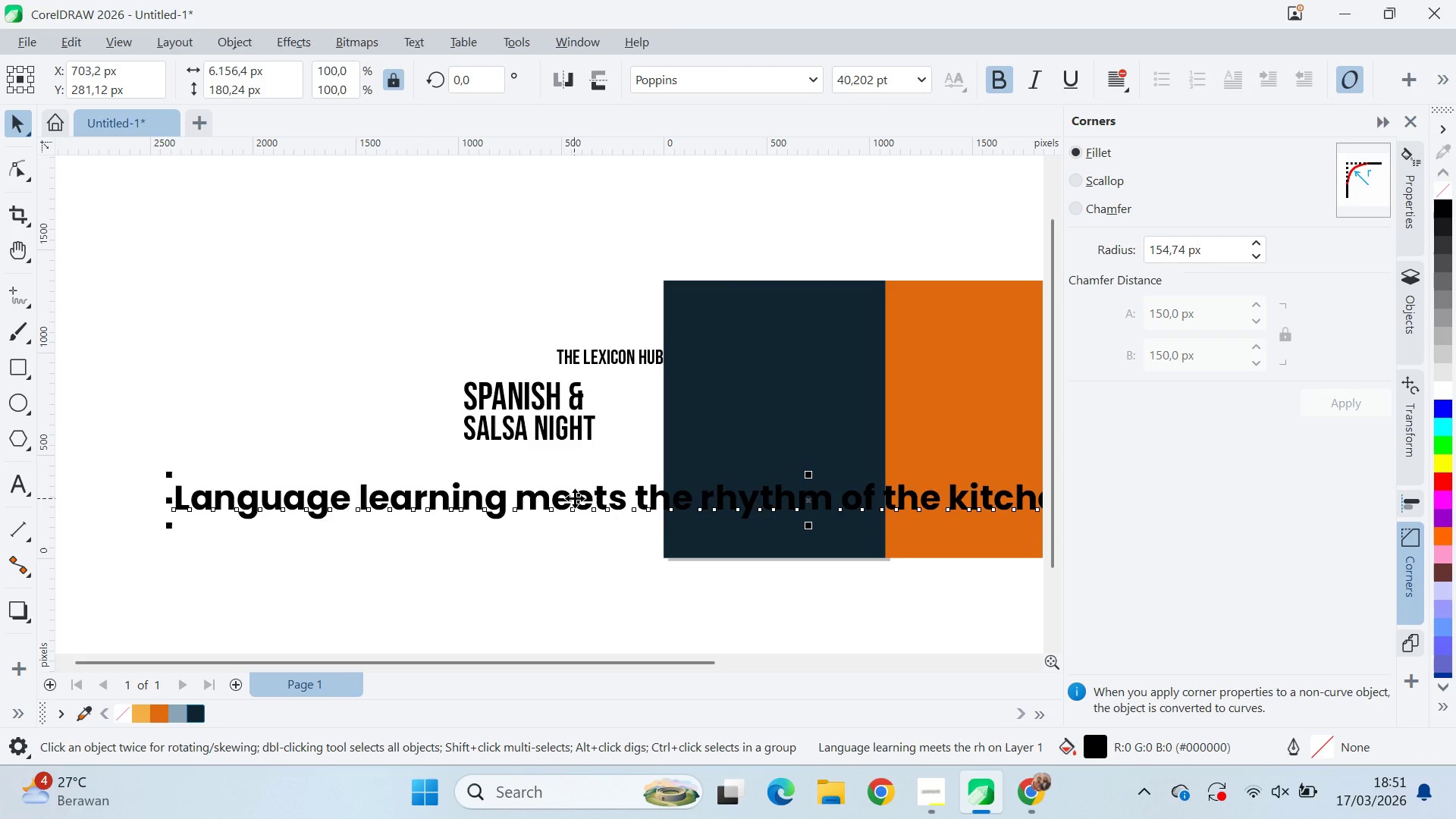 
key(Delete)
 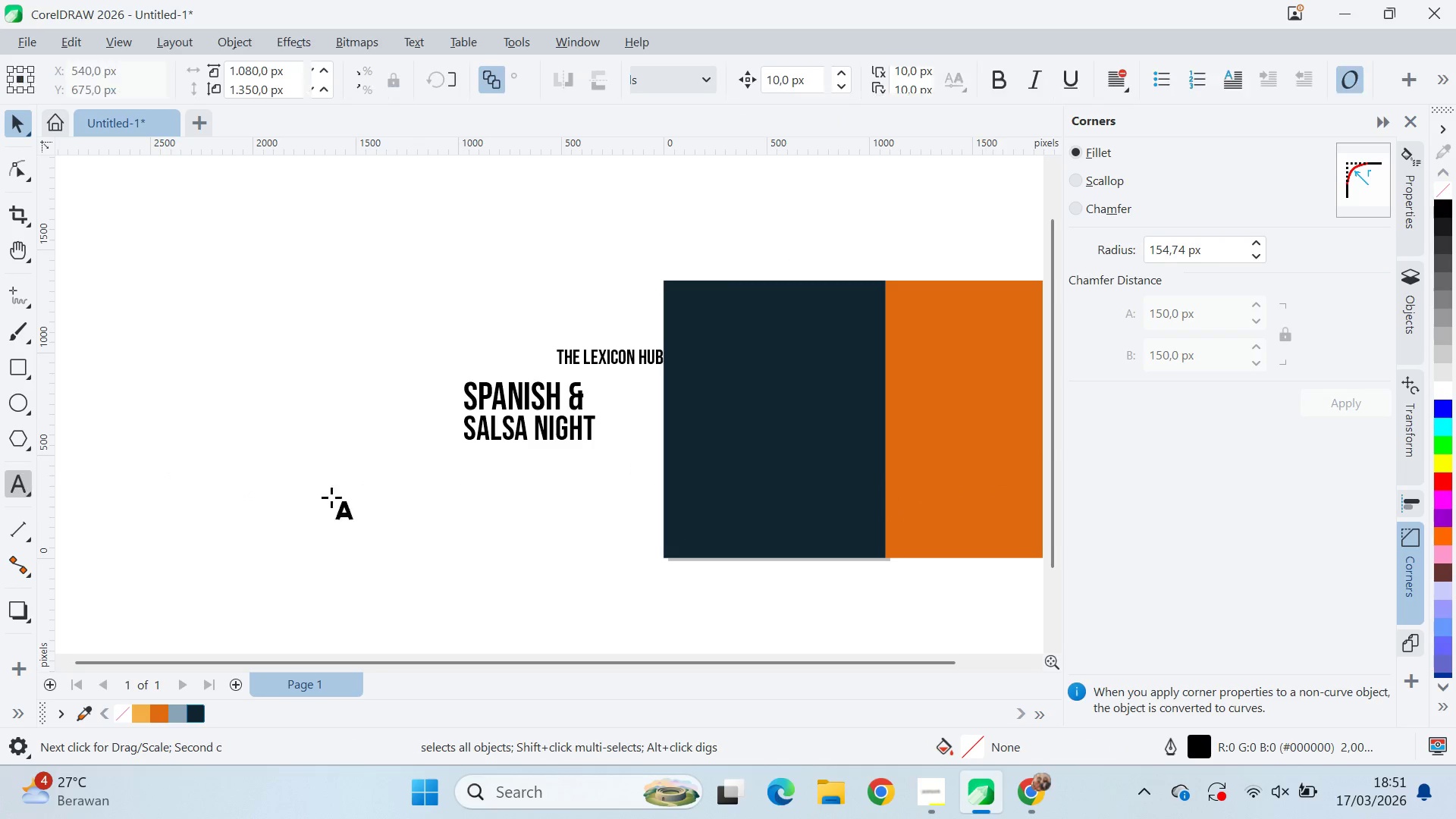 
left_click_drag(start_coordinate=[458, 462], to_coordinate=[633, 538])
 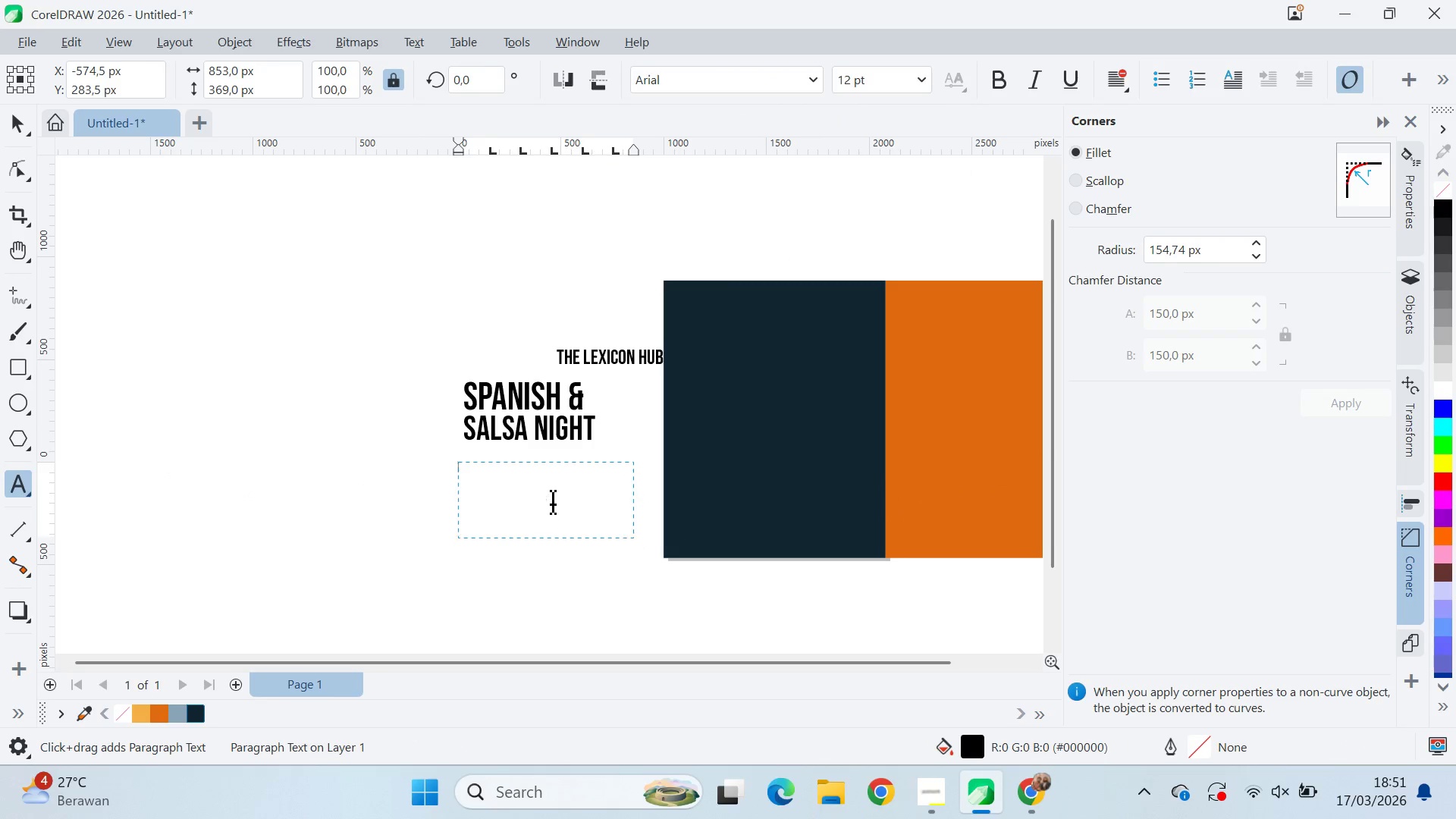 
key(Control+V)
 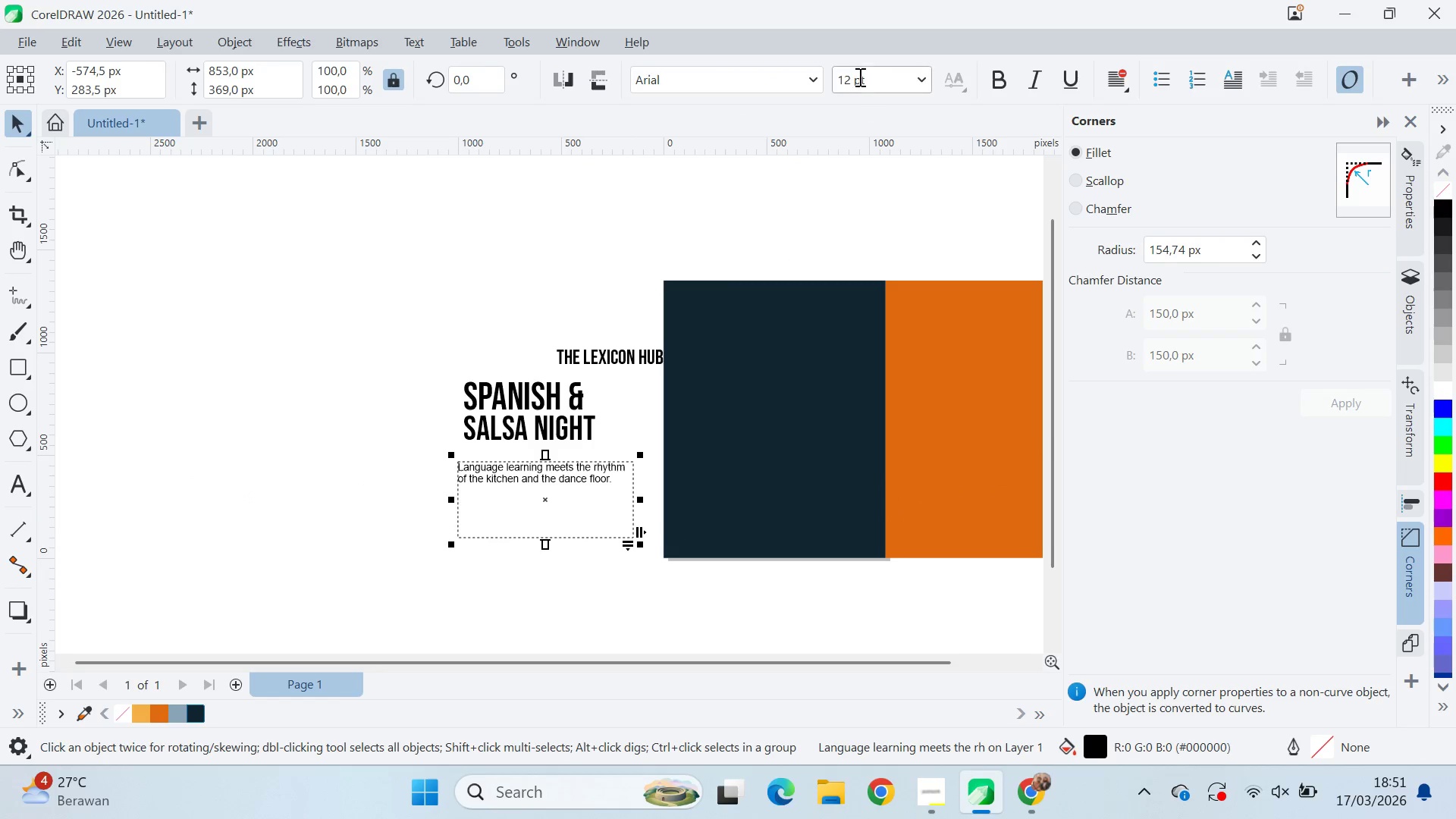 
double_click([924, 80])
 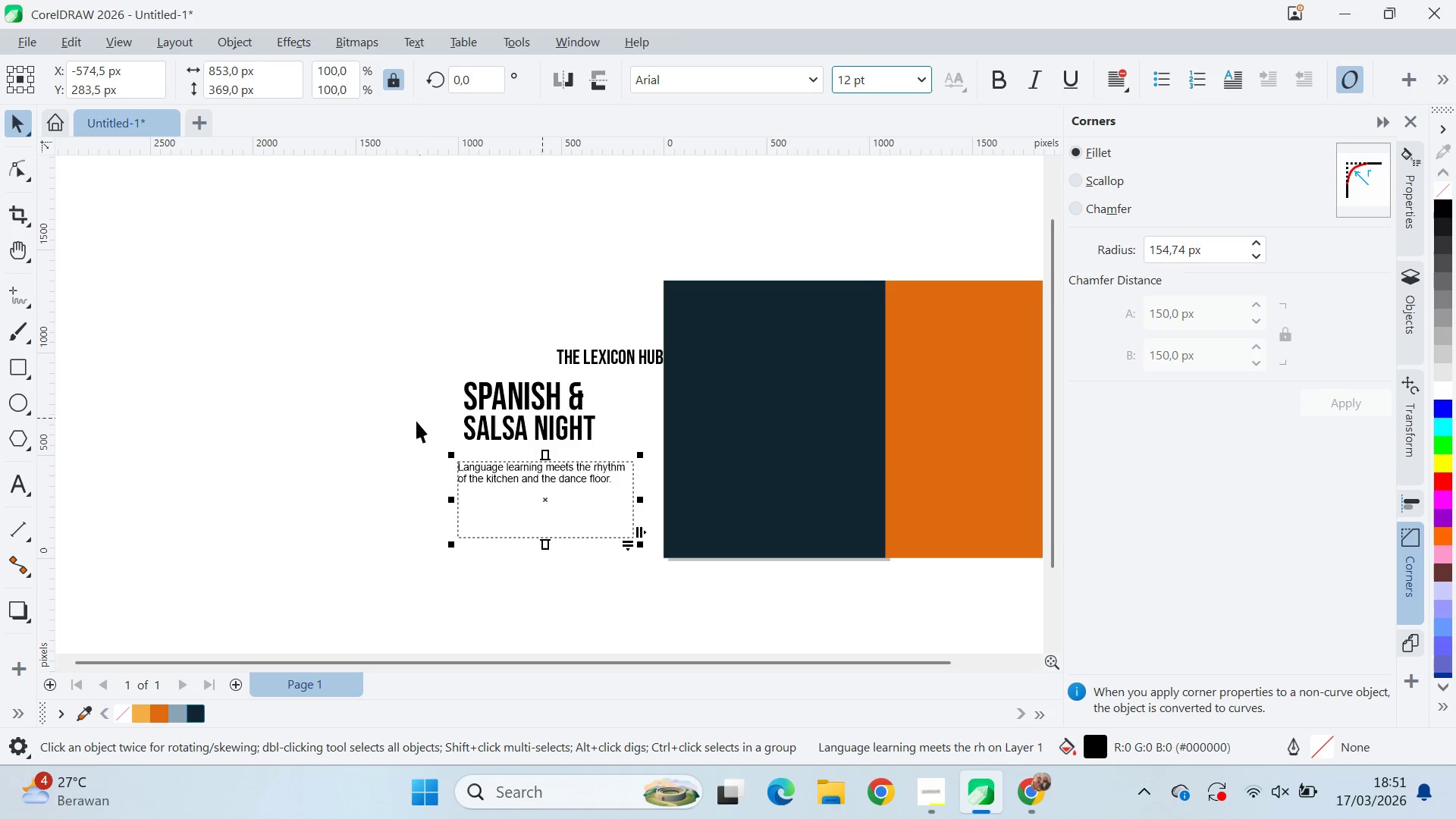 
left_click([812, 79])
 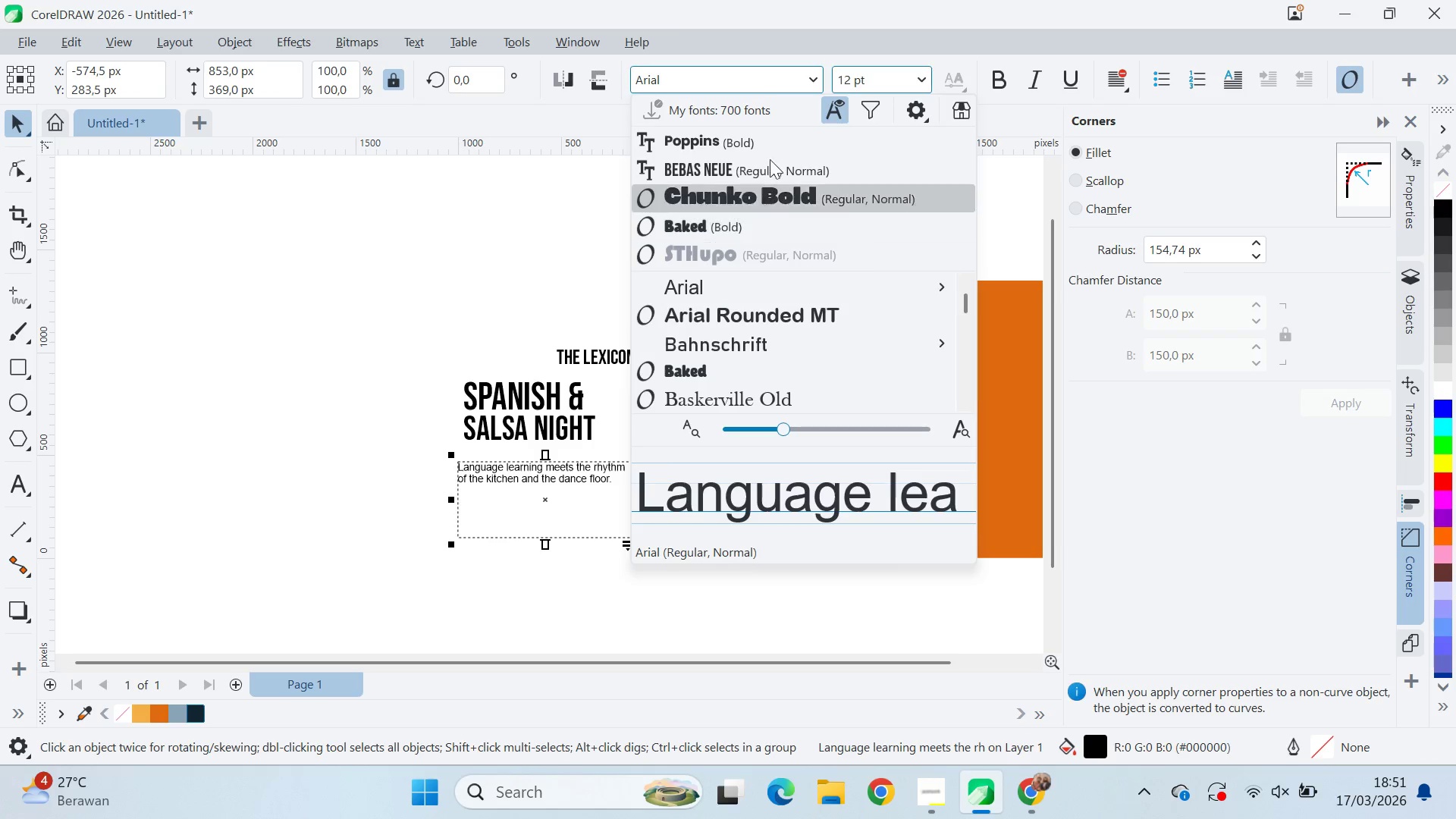 
left_click([770, 140])
 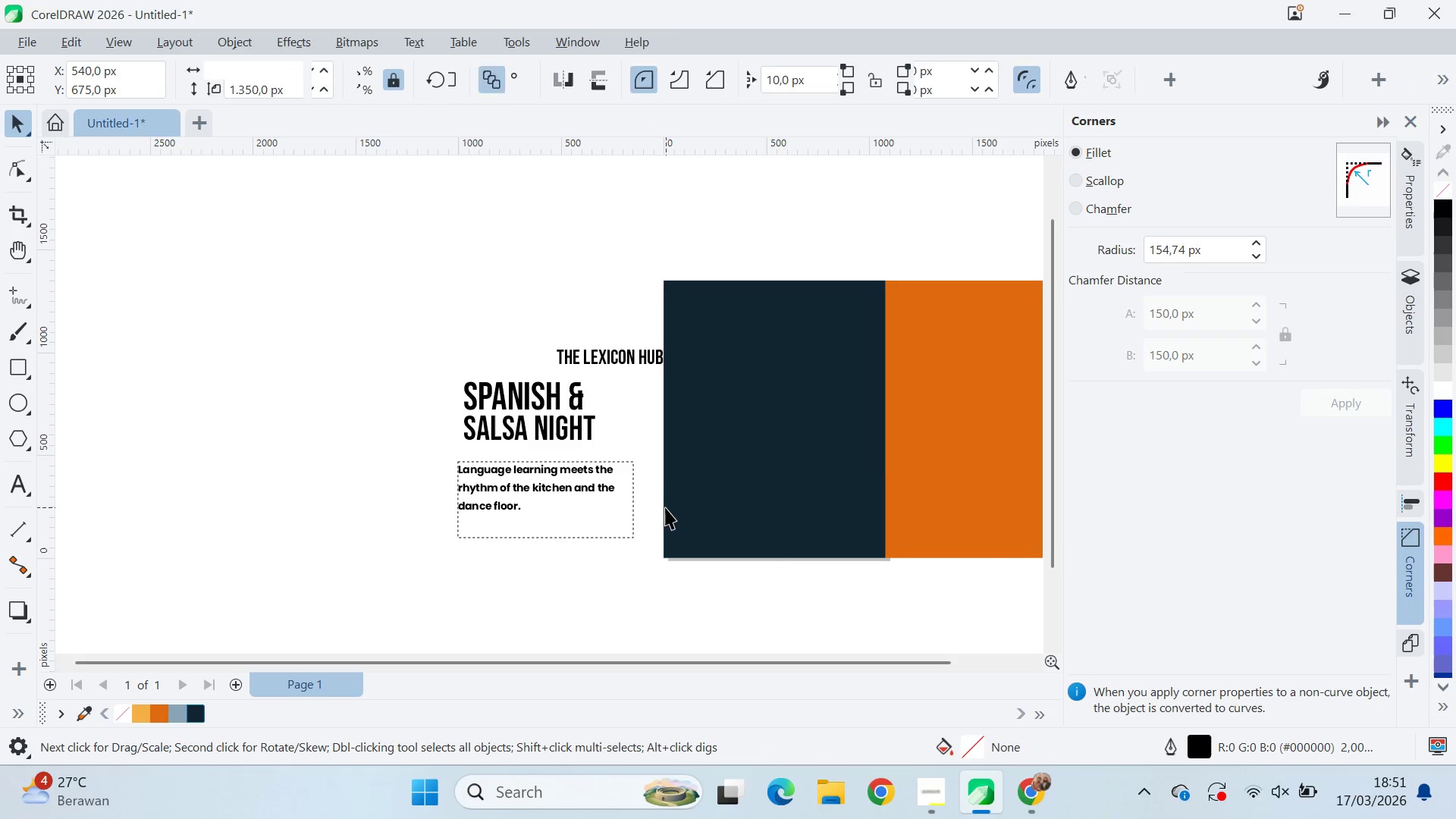 
triple_click([599, 511])
 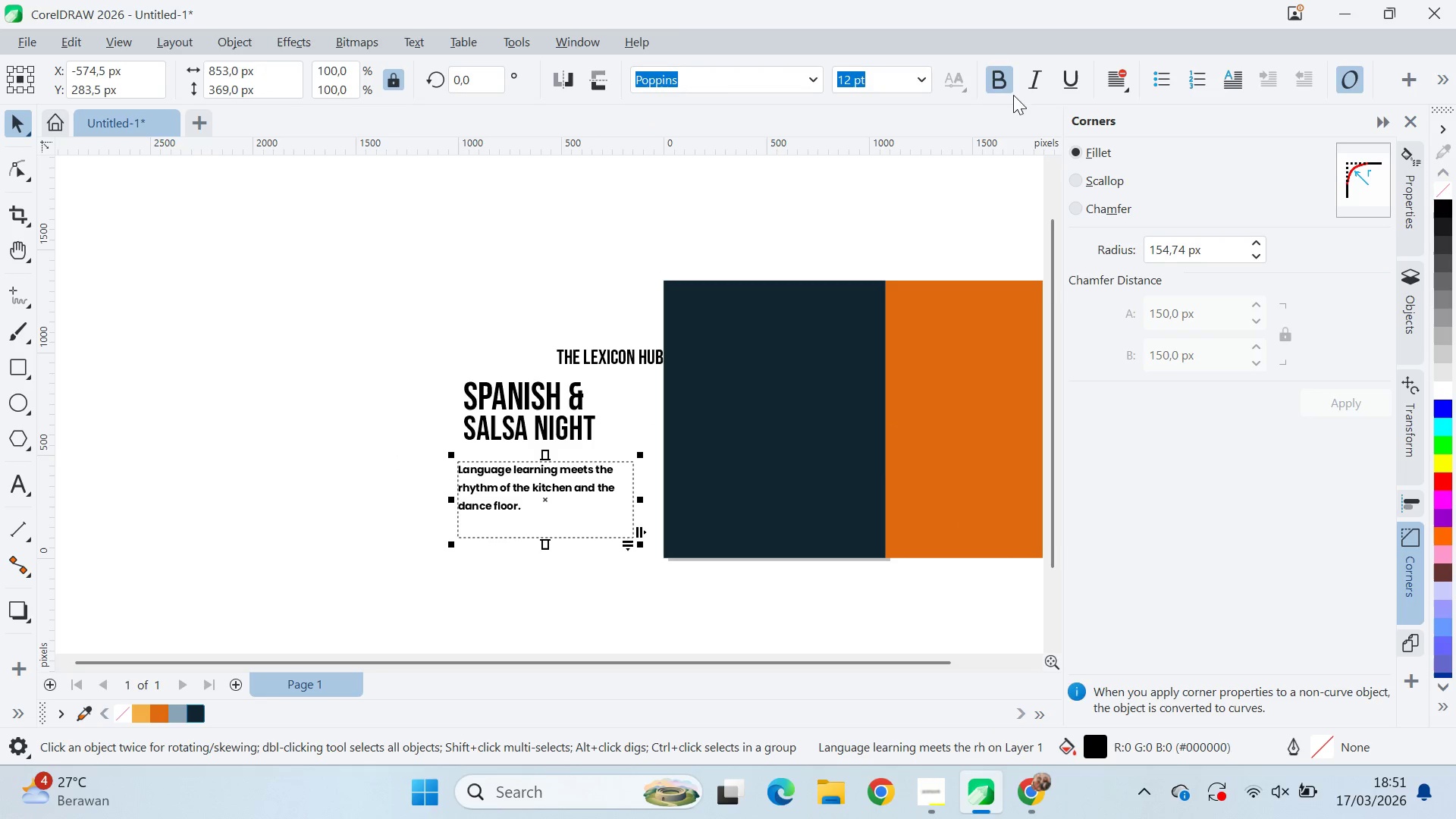 
left_click([996, 76])
 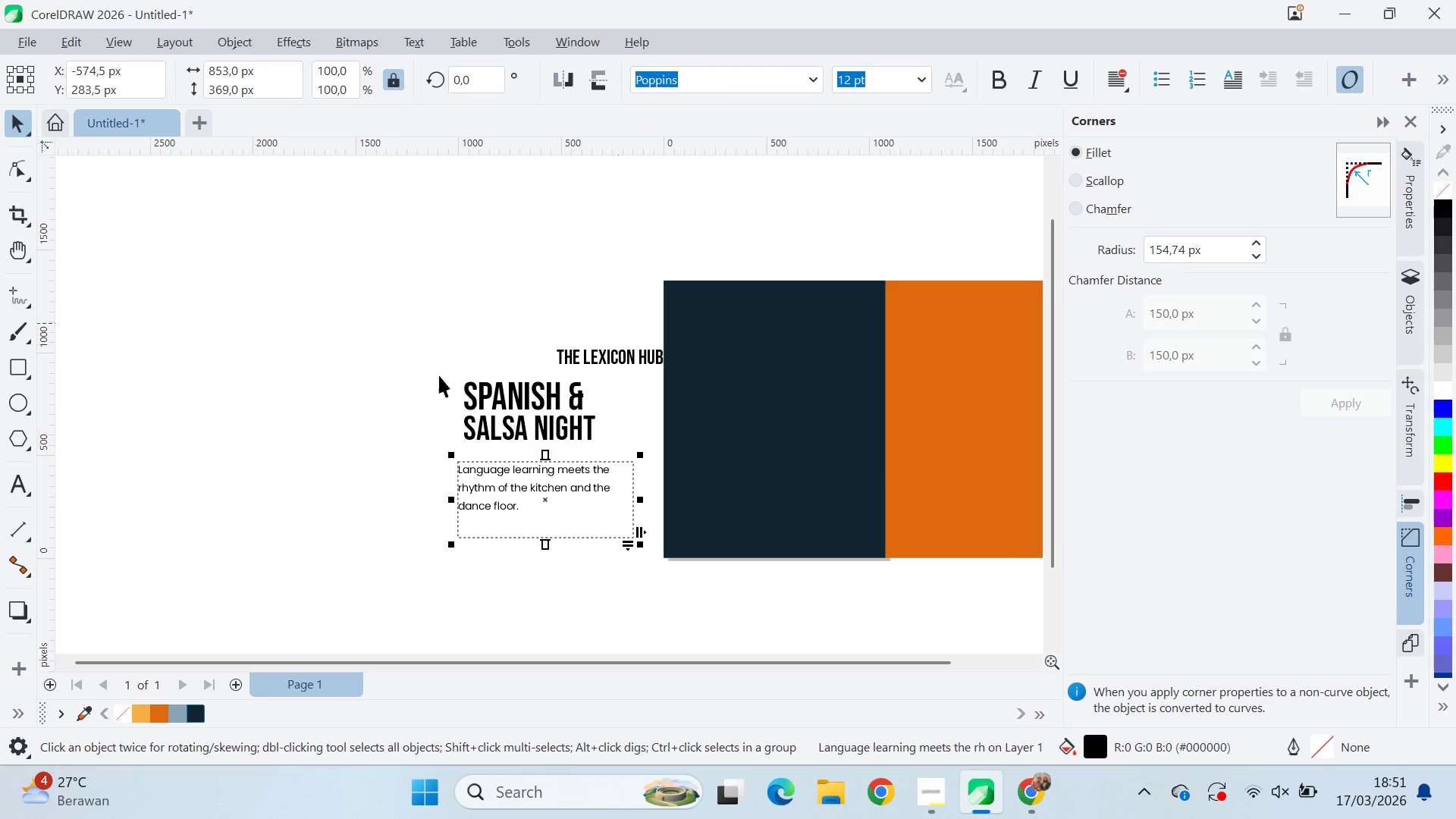 
left_click_drag(start_coordinate=[246, 416], to_coordinate=[242, 418])
 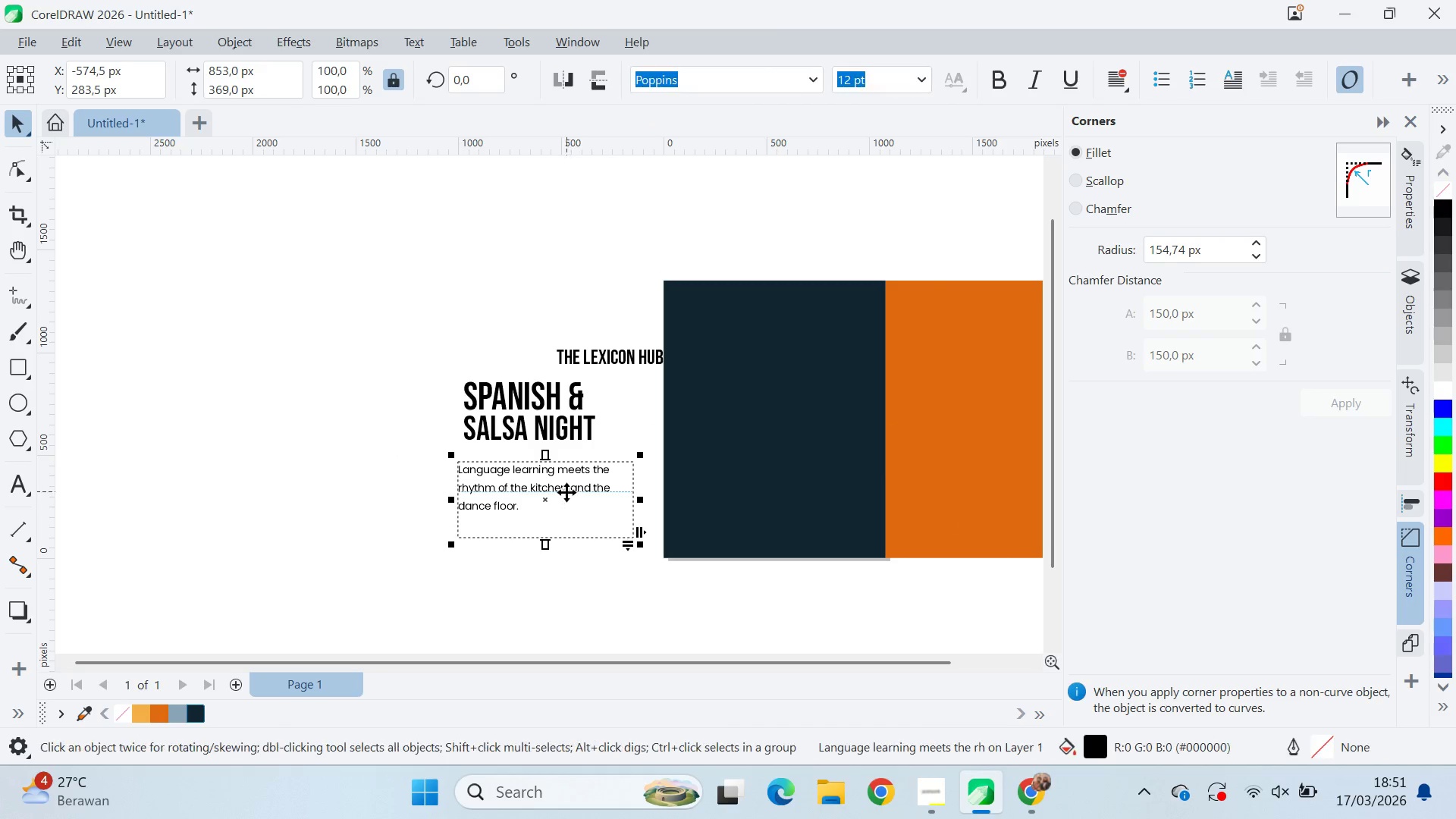 
left_click_drag(start_coordinate=[637, 516], to_coordinate=[643, 490])
 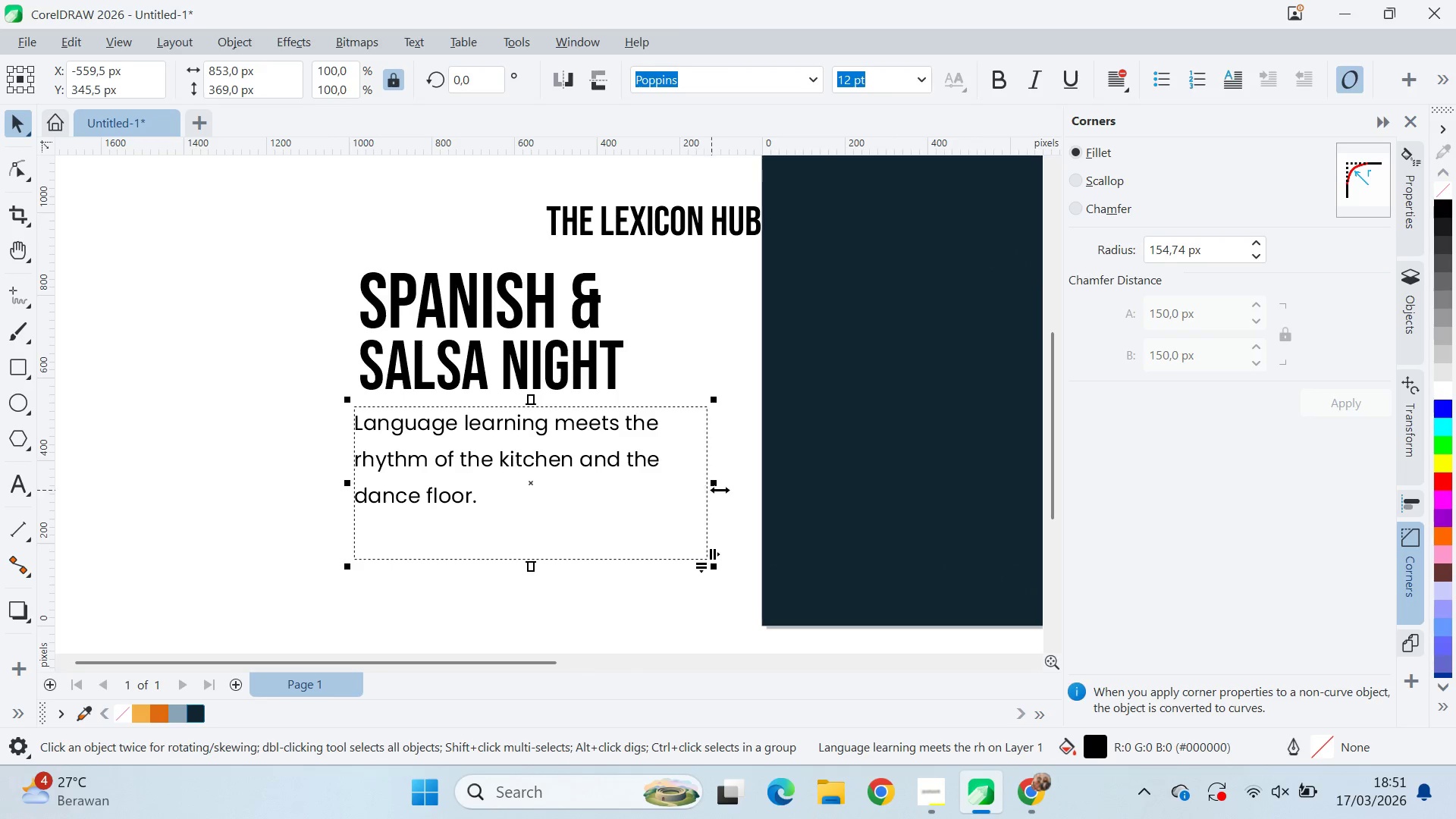 
scroll: coordinate [568, 491], scroll_direction: up, amount: 5.0
 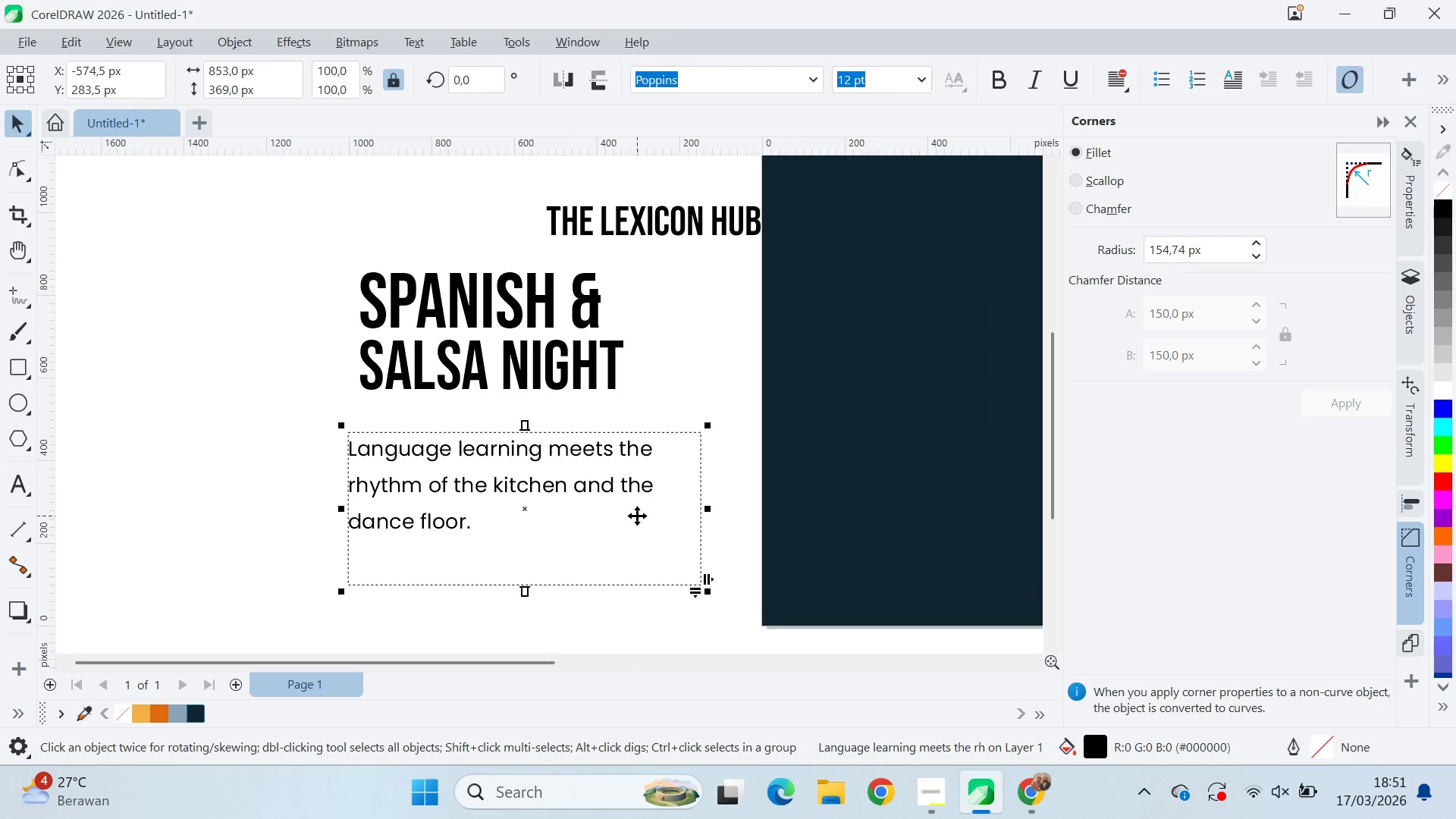 
left_click_drag(start_coordinate=[720, 490], to_coordinate=[748, 490])
 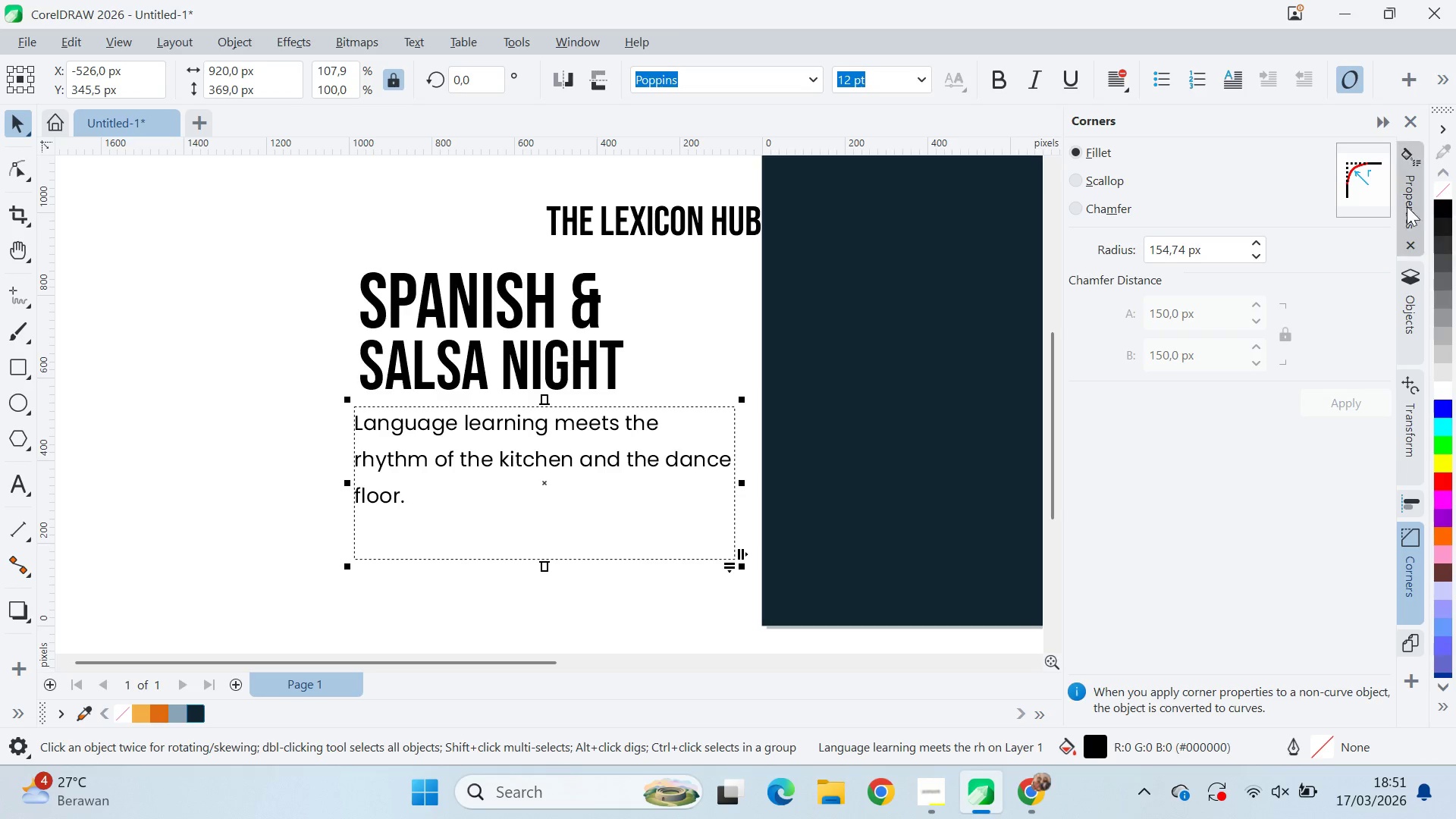 
mouse_move([1215, 375])
 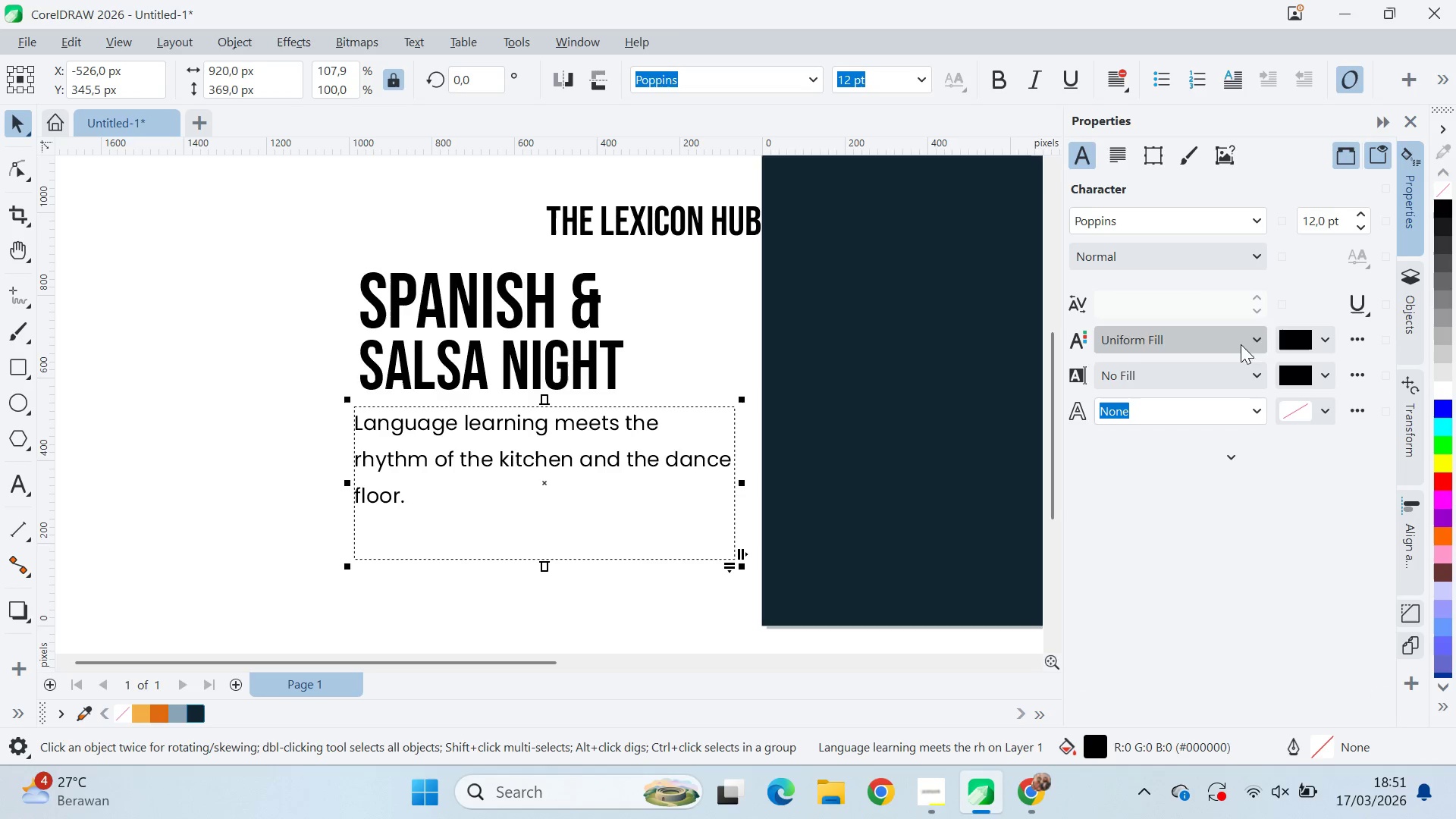 
left_click([1224, 447])
 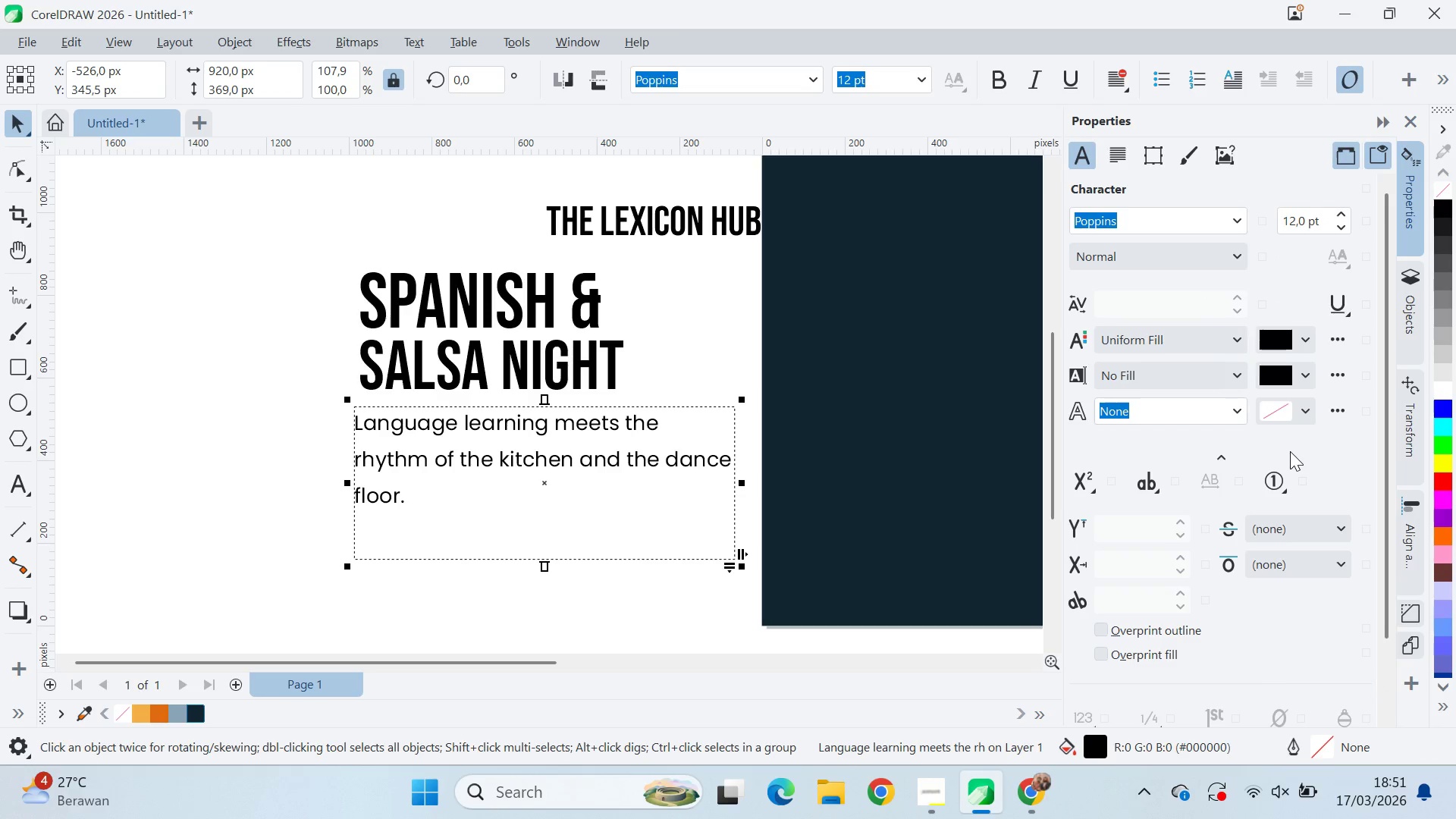 
scroll: coordinate [1296, 457], scroll_direction: down, amount: 6.0
 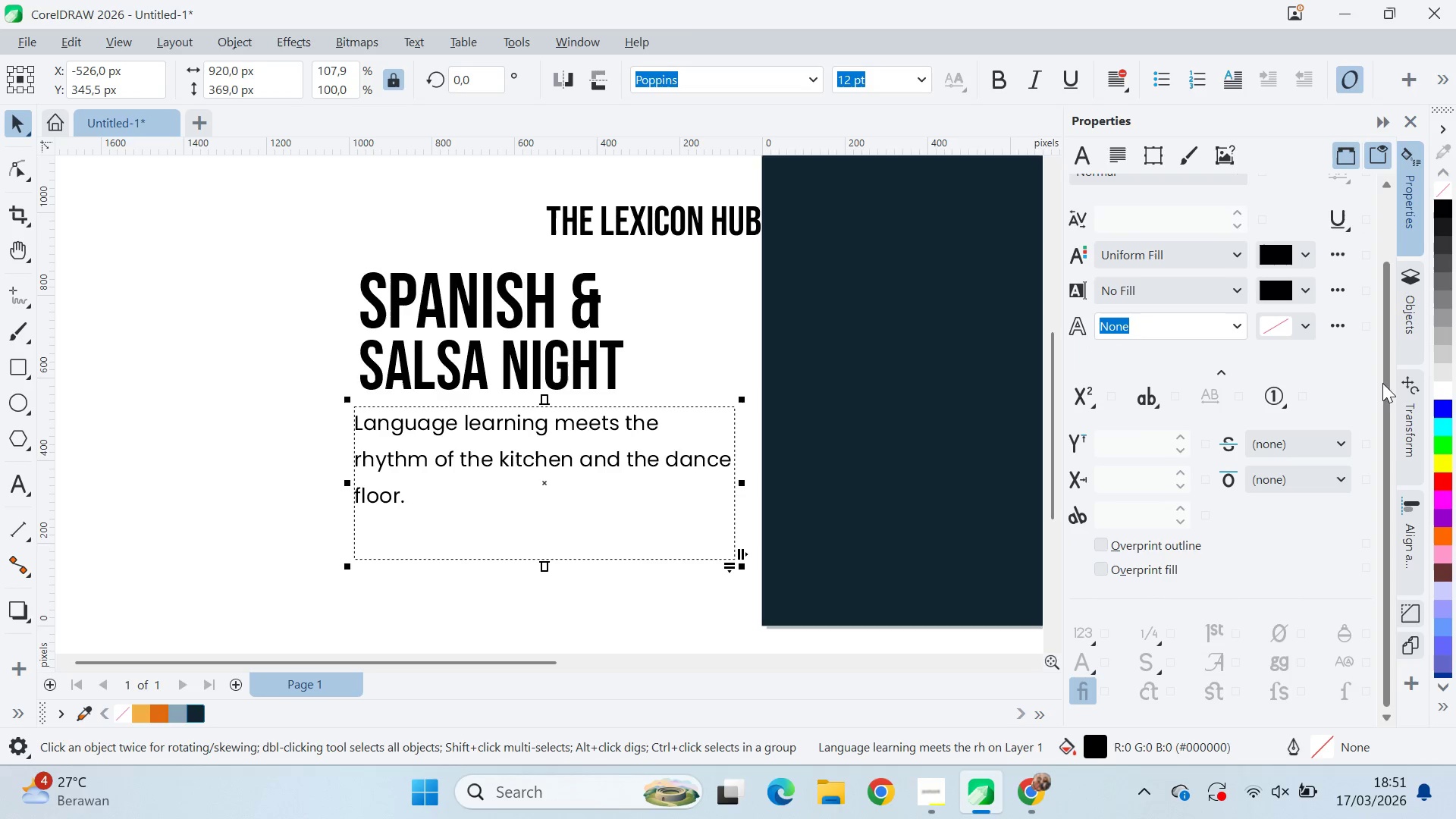 
left_click_drag(start_coordinate=[1387, 381], to_coordinate=[1392, 246])
 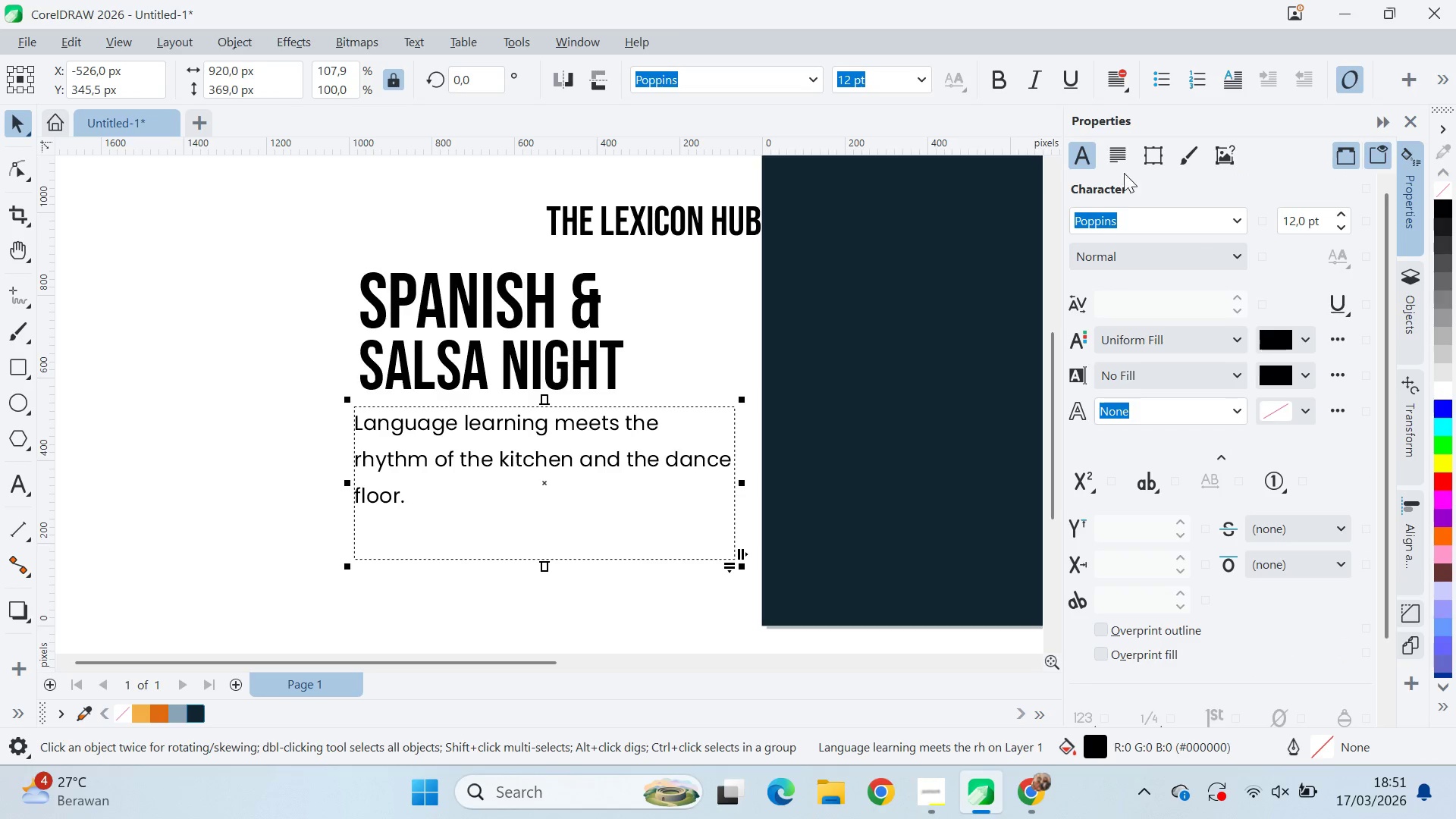 
left_click([1116, 165])
 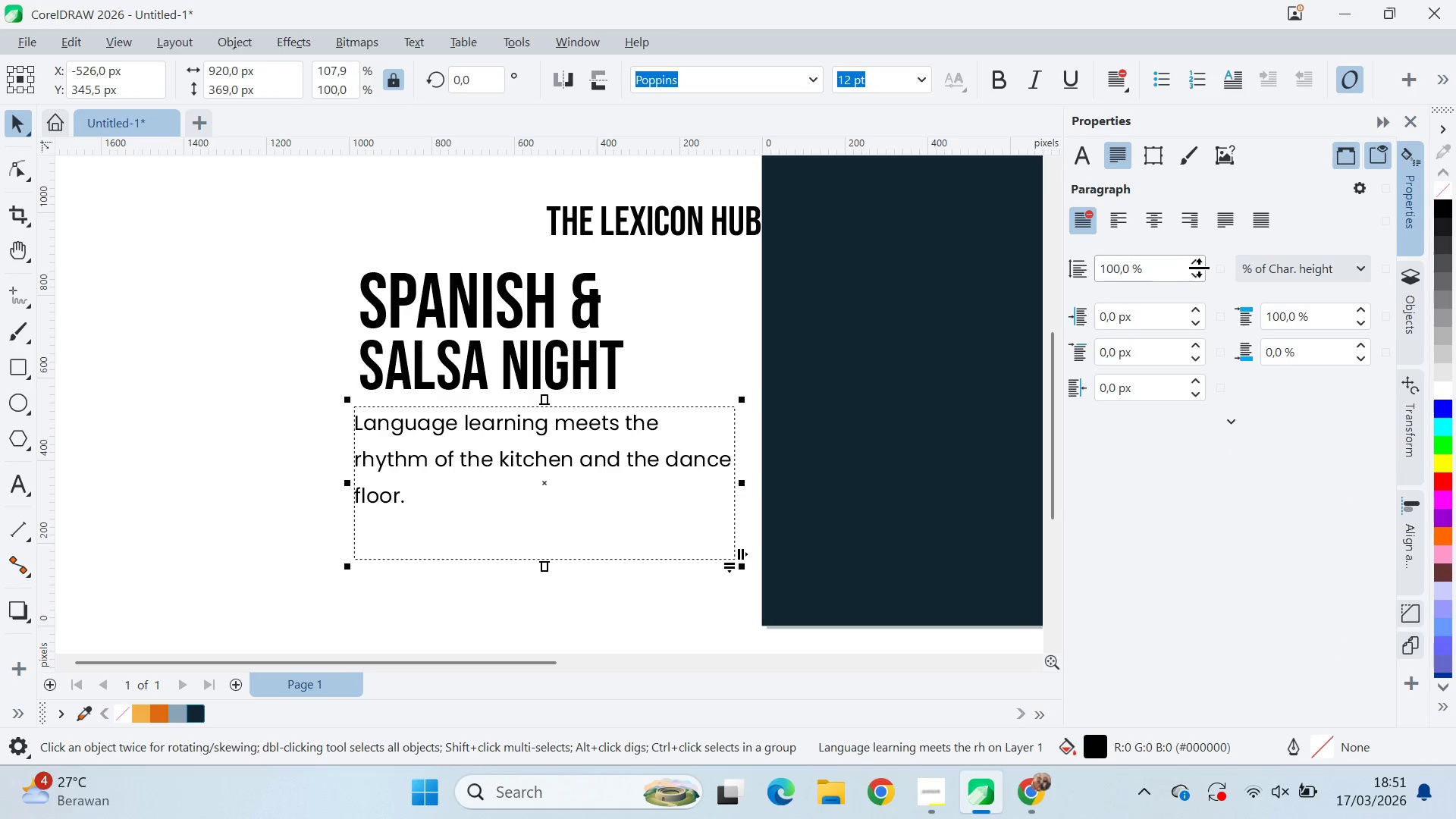 
left_click_drag(start_coordinate=[1200, 266], to_coordinate=[1212, 291])
 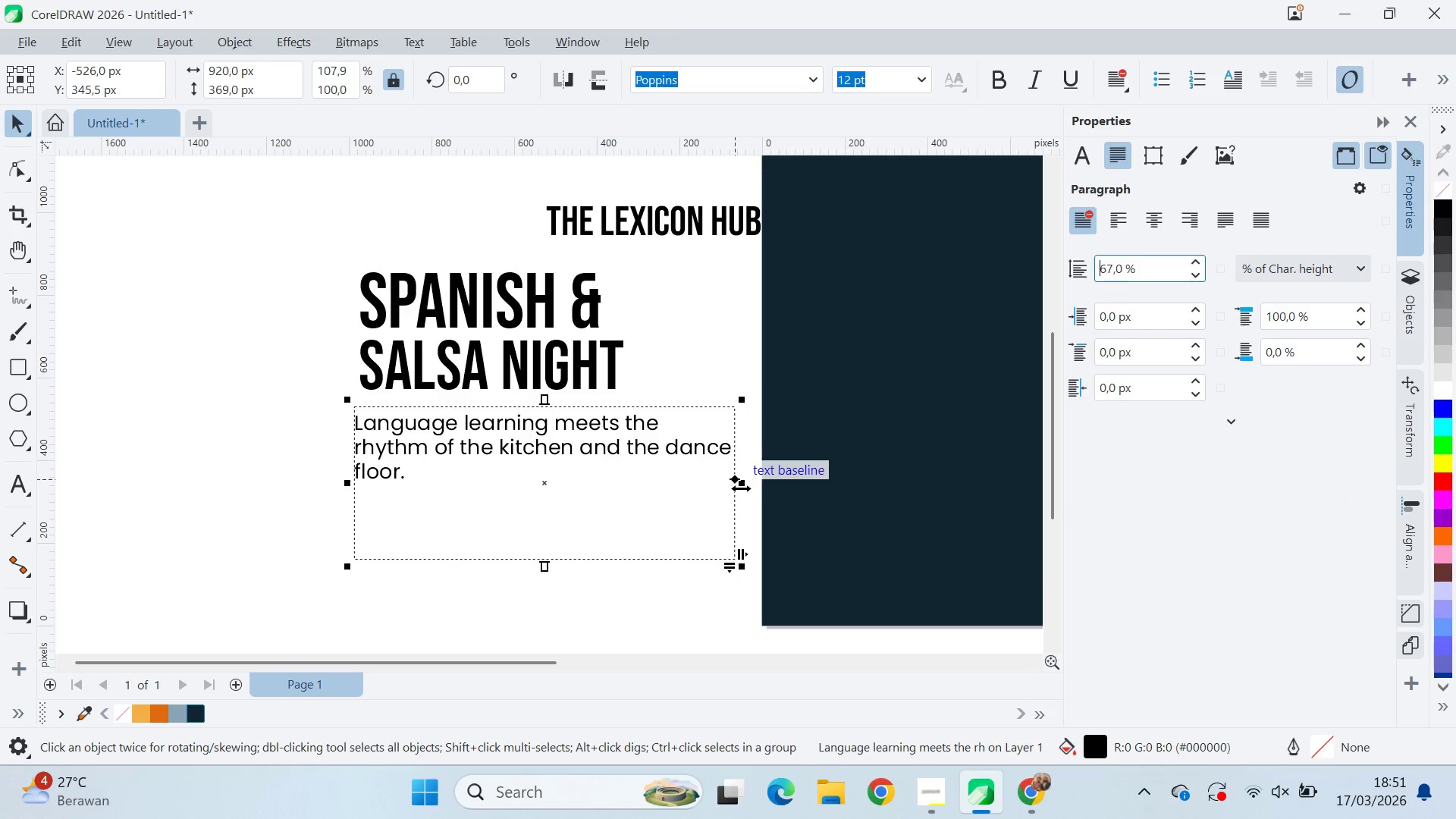 
left_click_drag(start_coordinate=[739, 490], to_coordinate=[733, 475])
 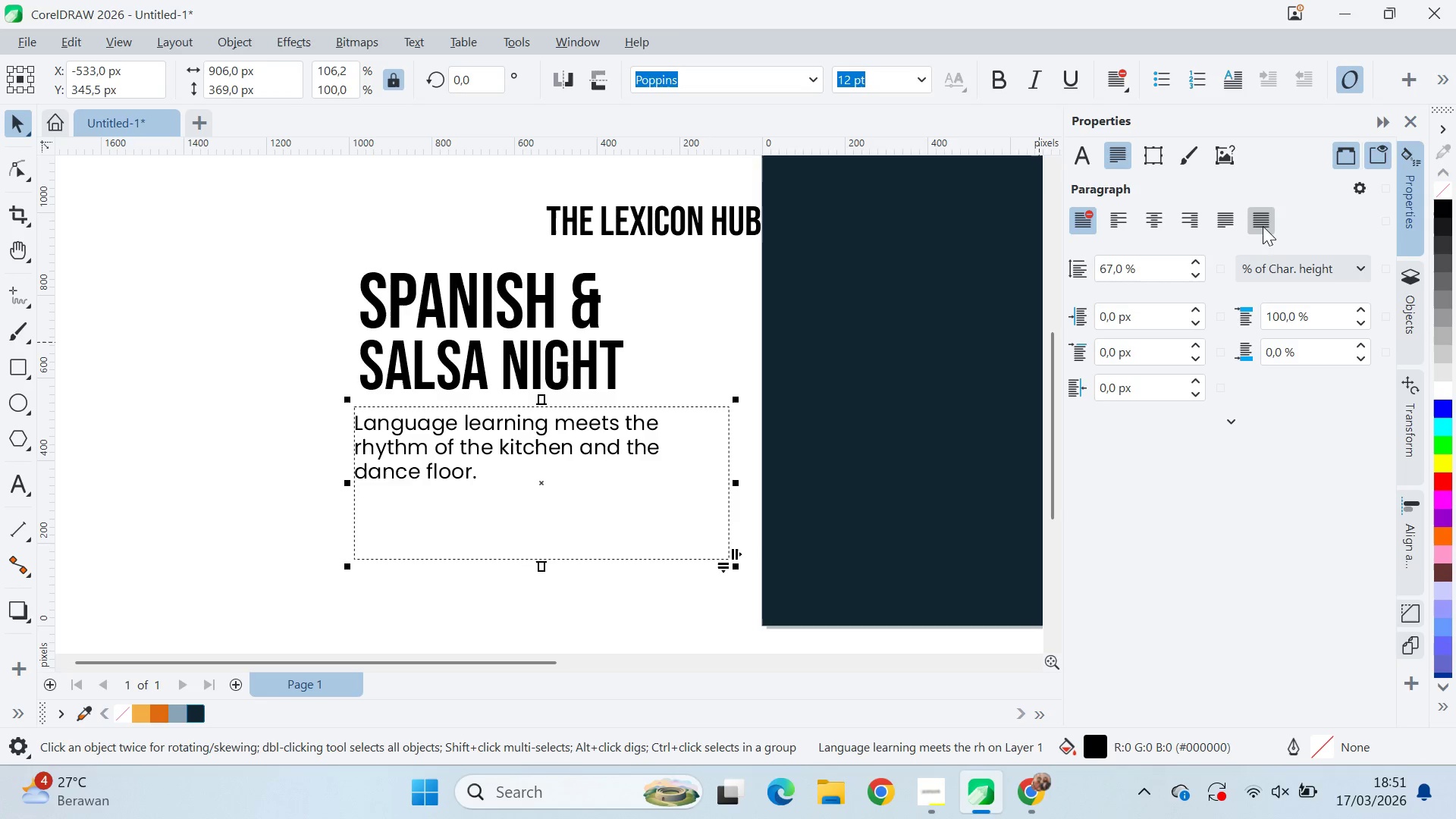 
left_click_drag(start_coordinate=[1203, 228], to_coordinate=[1207, 228])
 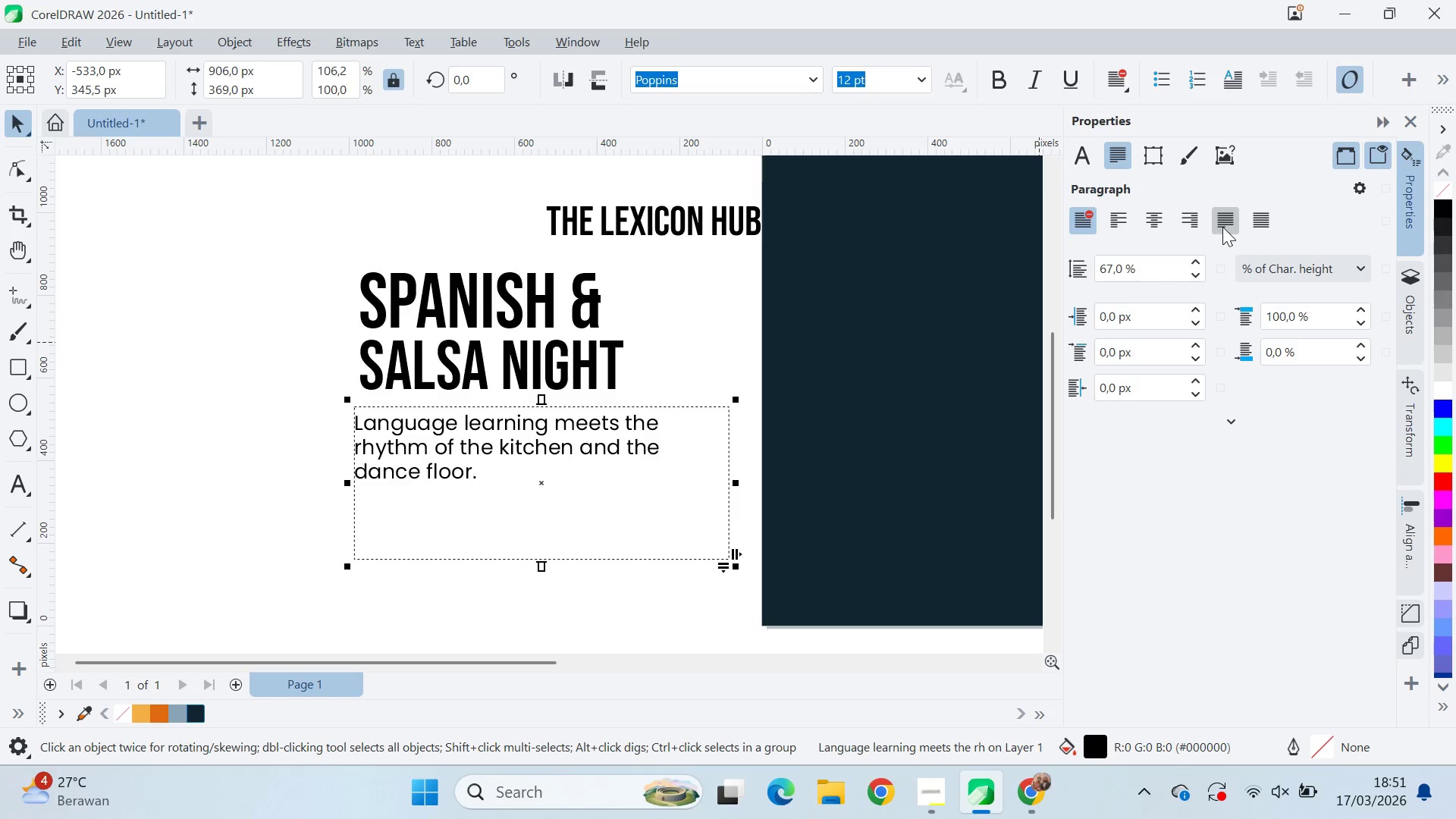 
double_click([1222, 227])
 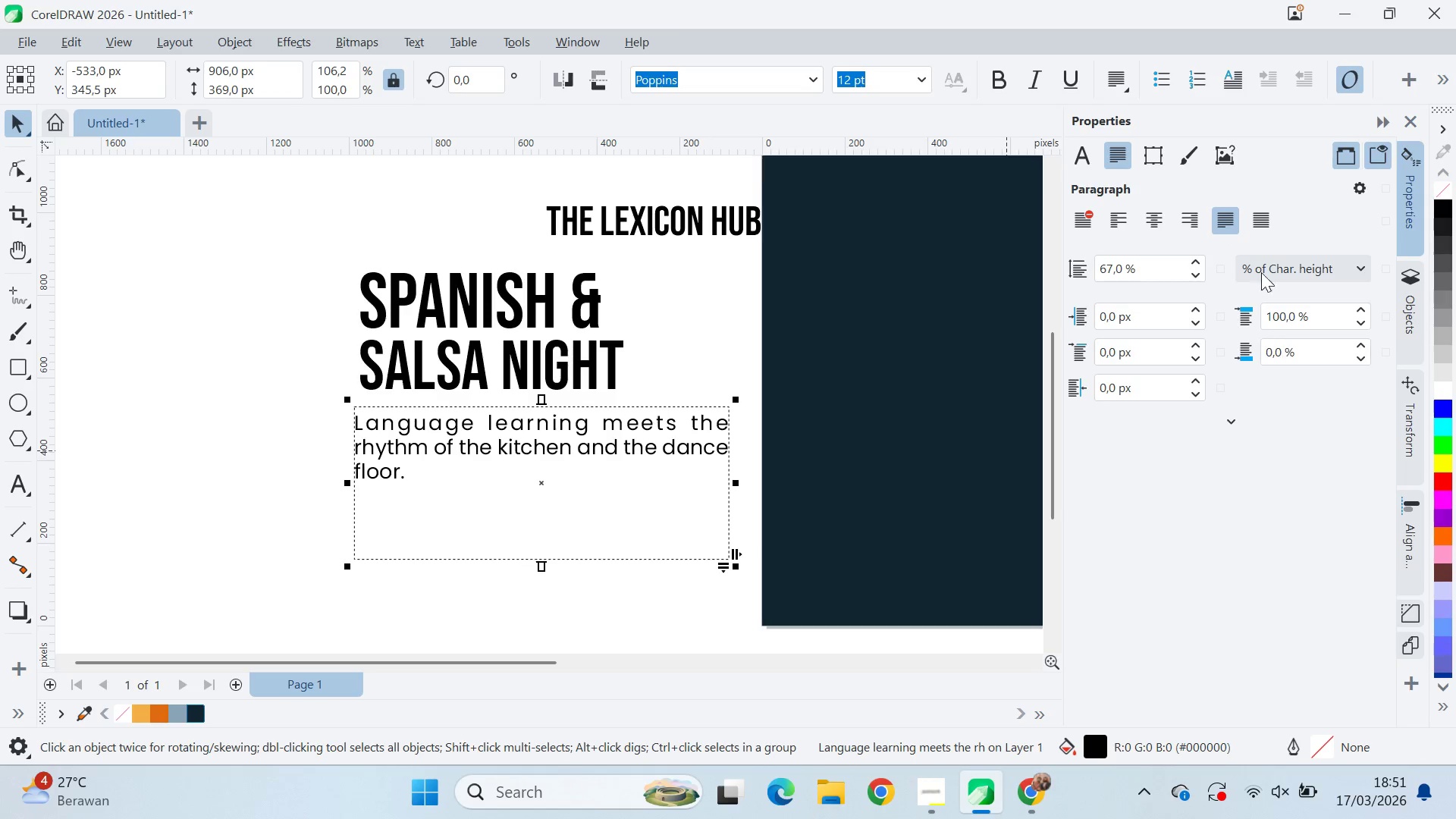 
left_click([1115, 230])
 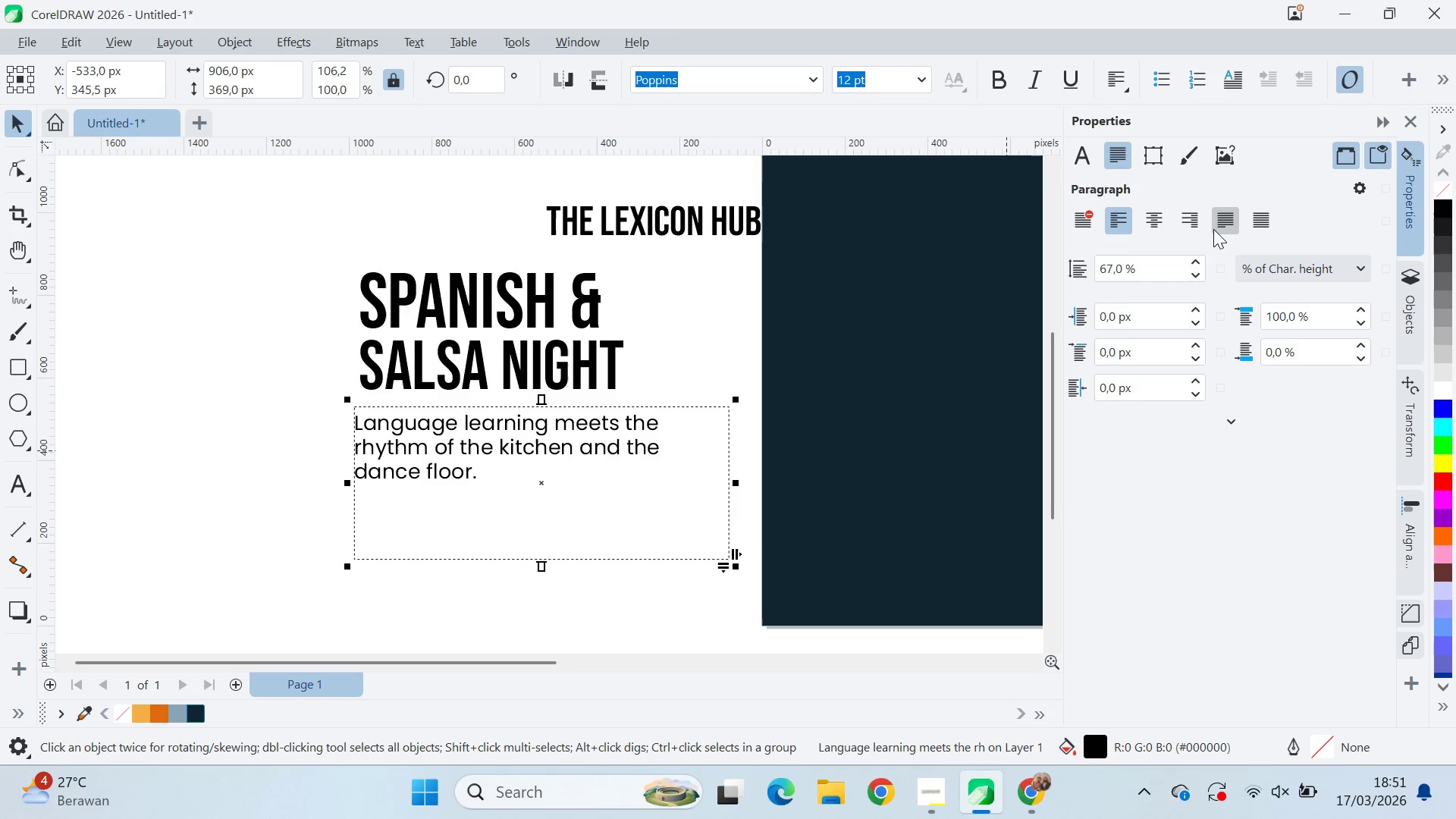 
left_click([1215, 230])
 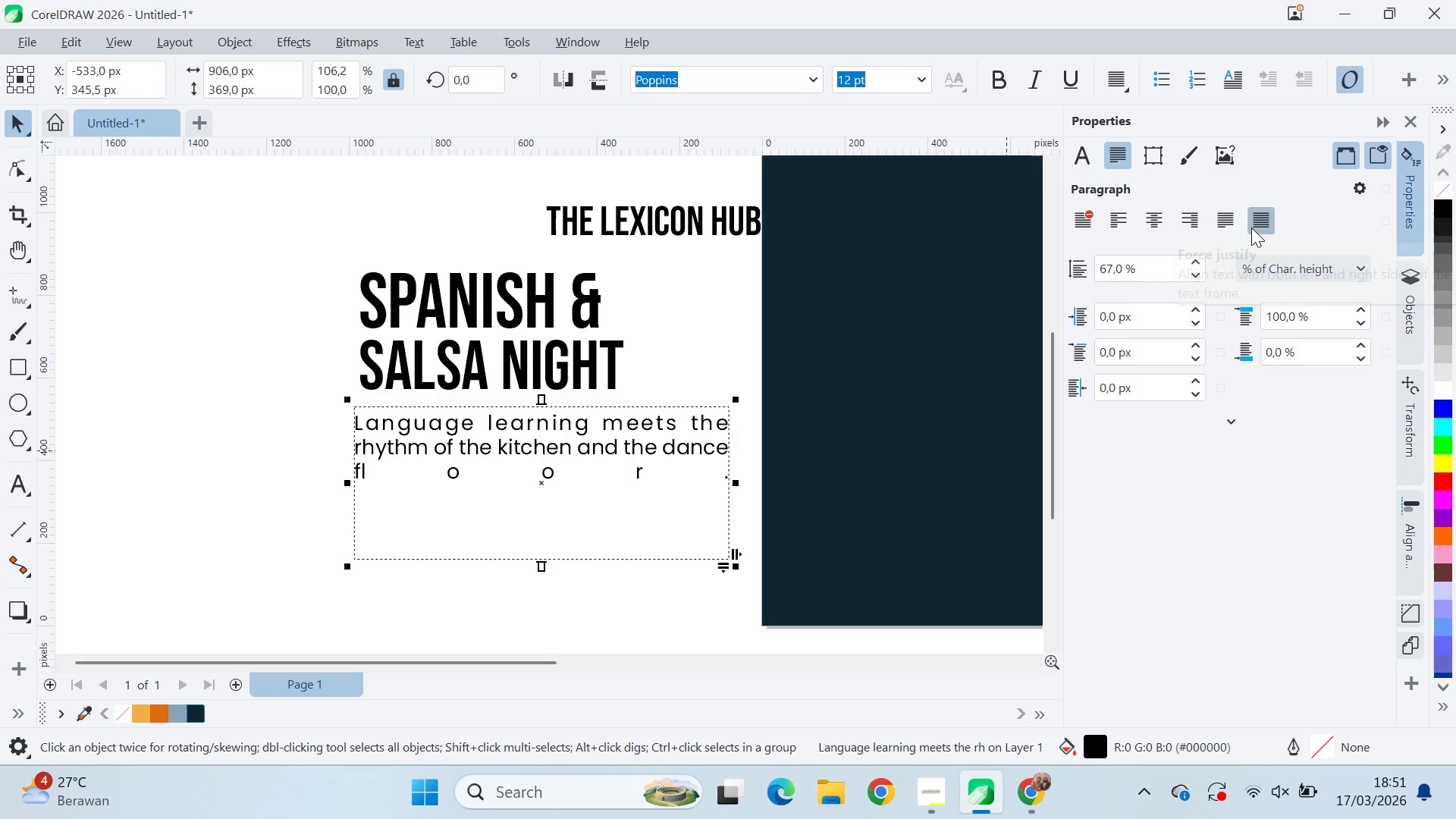 
left_click([1203, 219])
 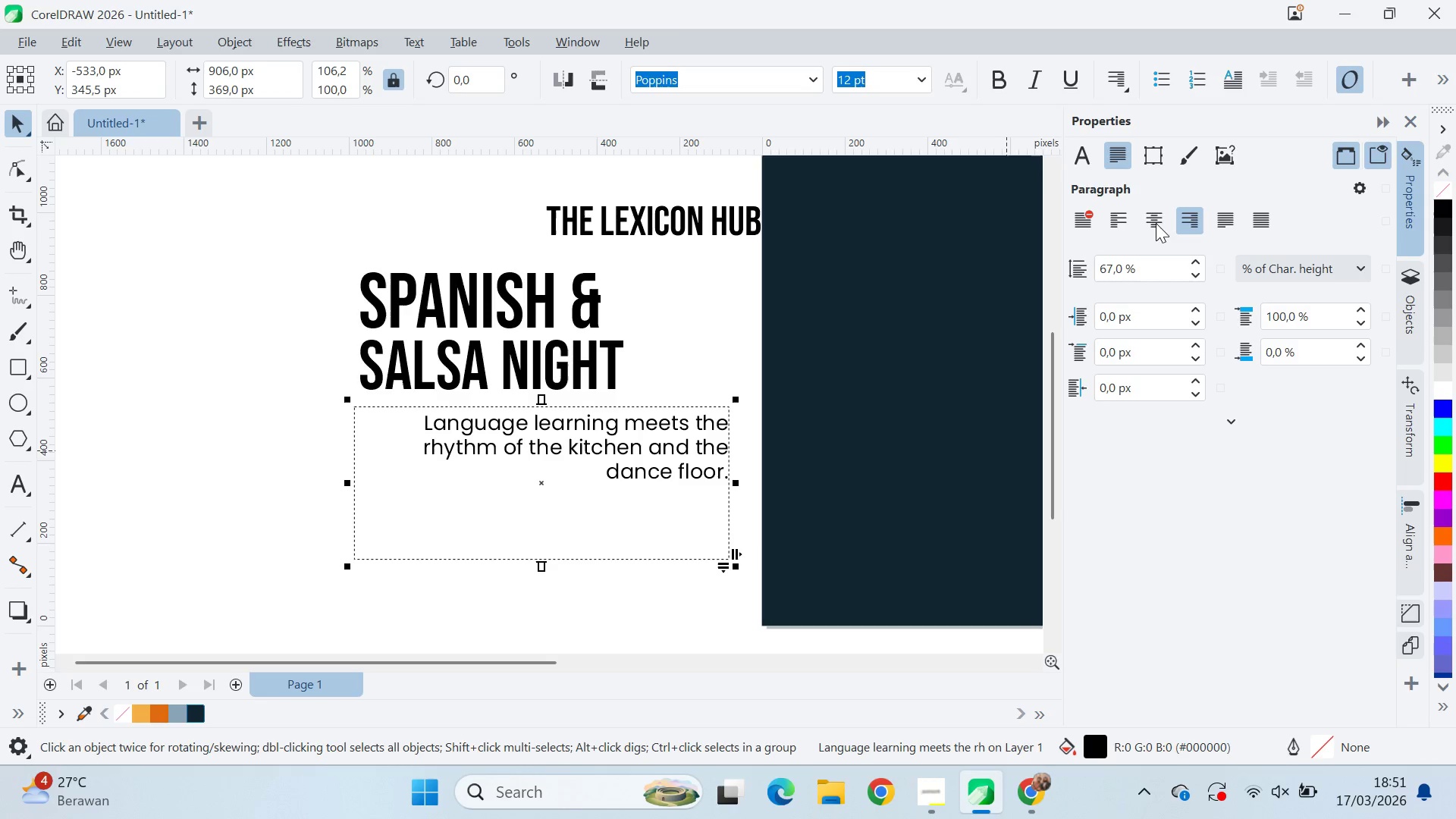 
left_click([1223, 215])
 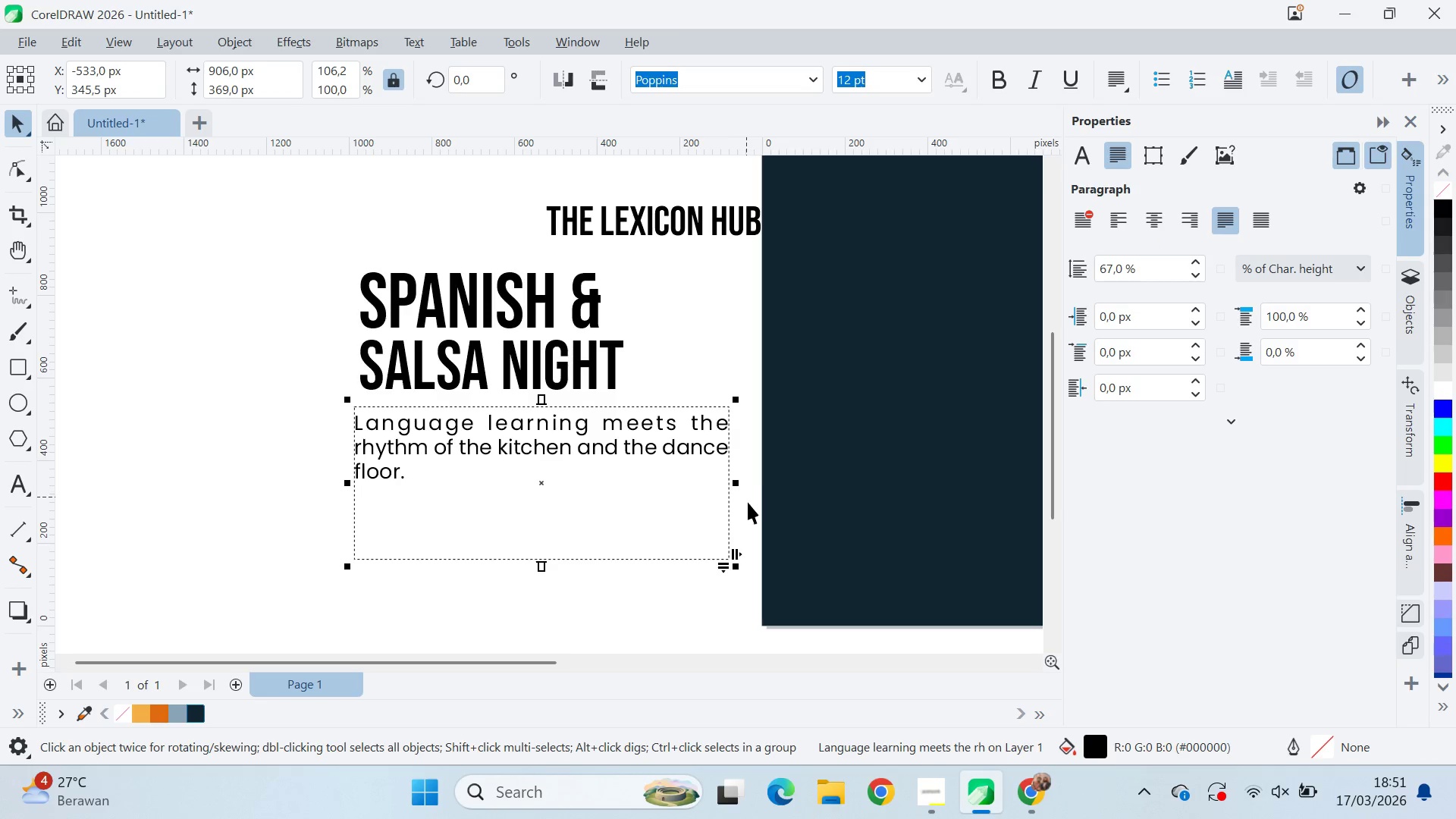 
left_click_drag(start_coordinate=[735, 485], to_coordinate=[724, 486])
 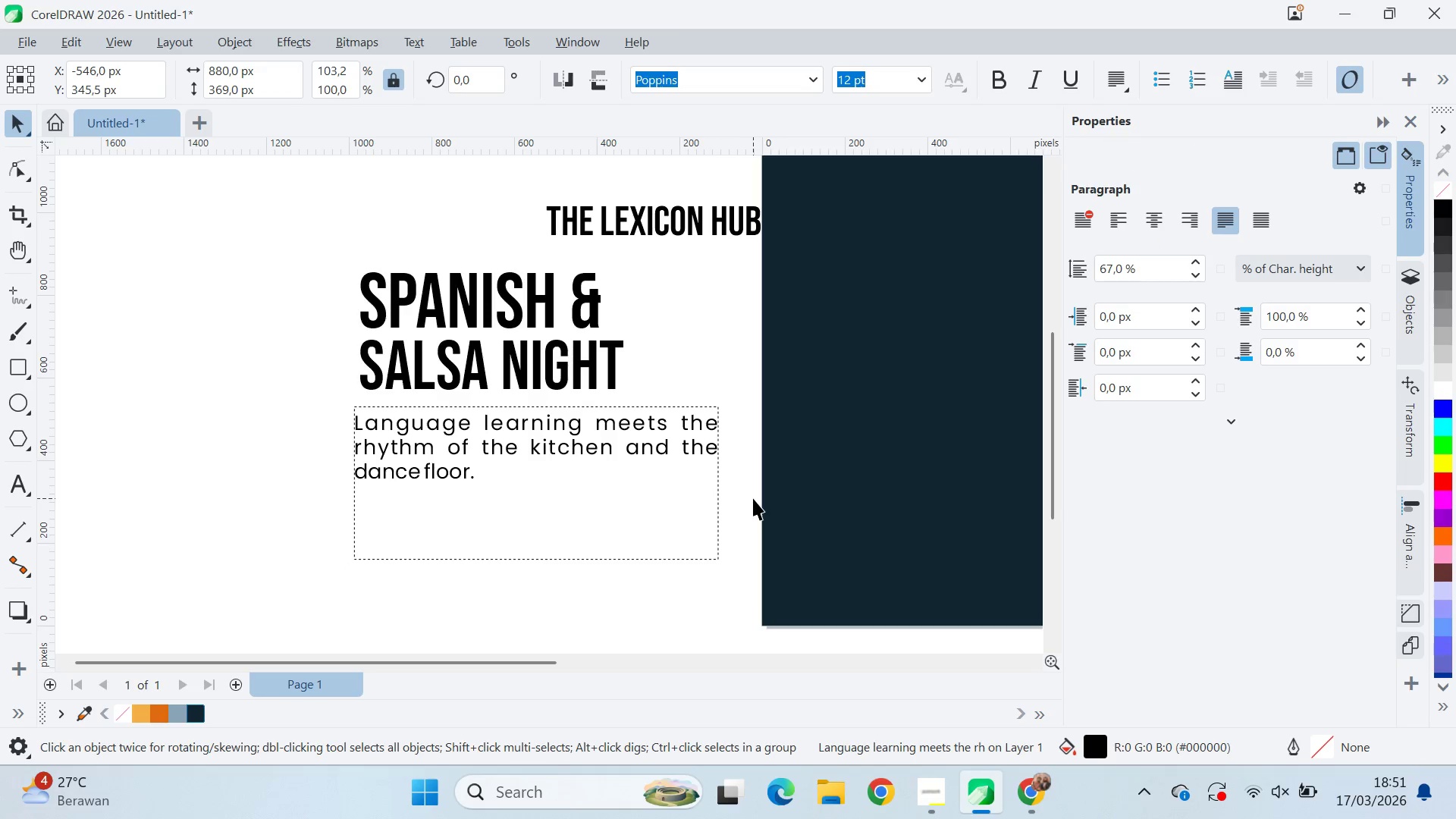 
double_click([649, 520])
 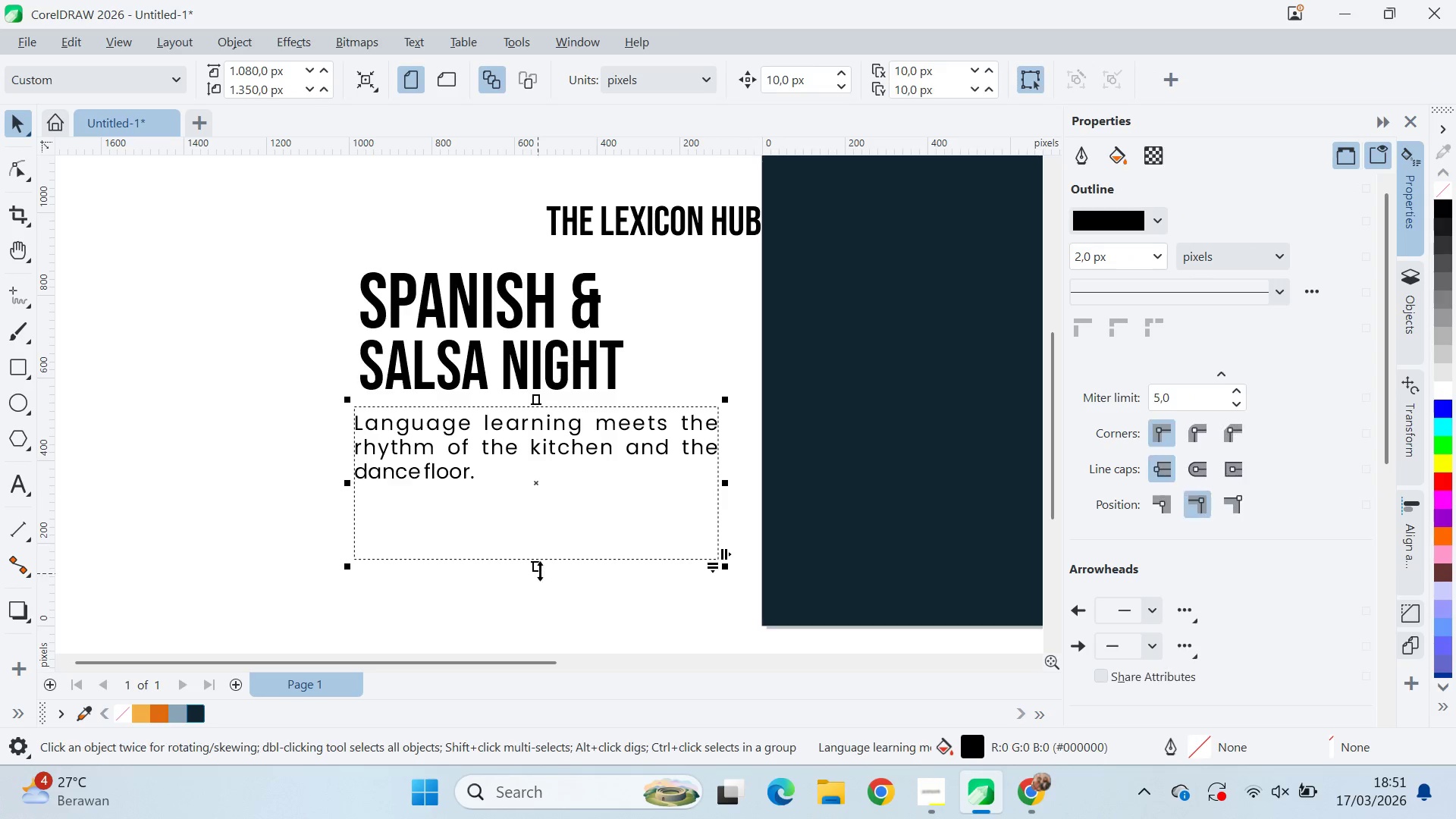 
left_click_drag(start_coordinate=[541, 565], to_coordinate=[556, 500])
 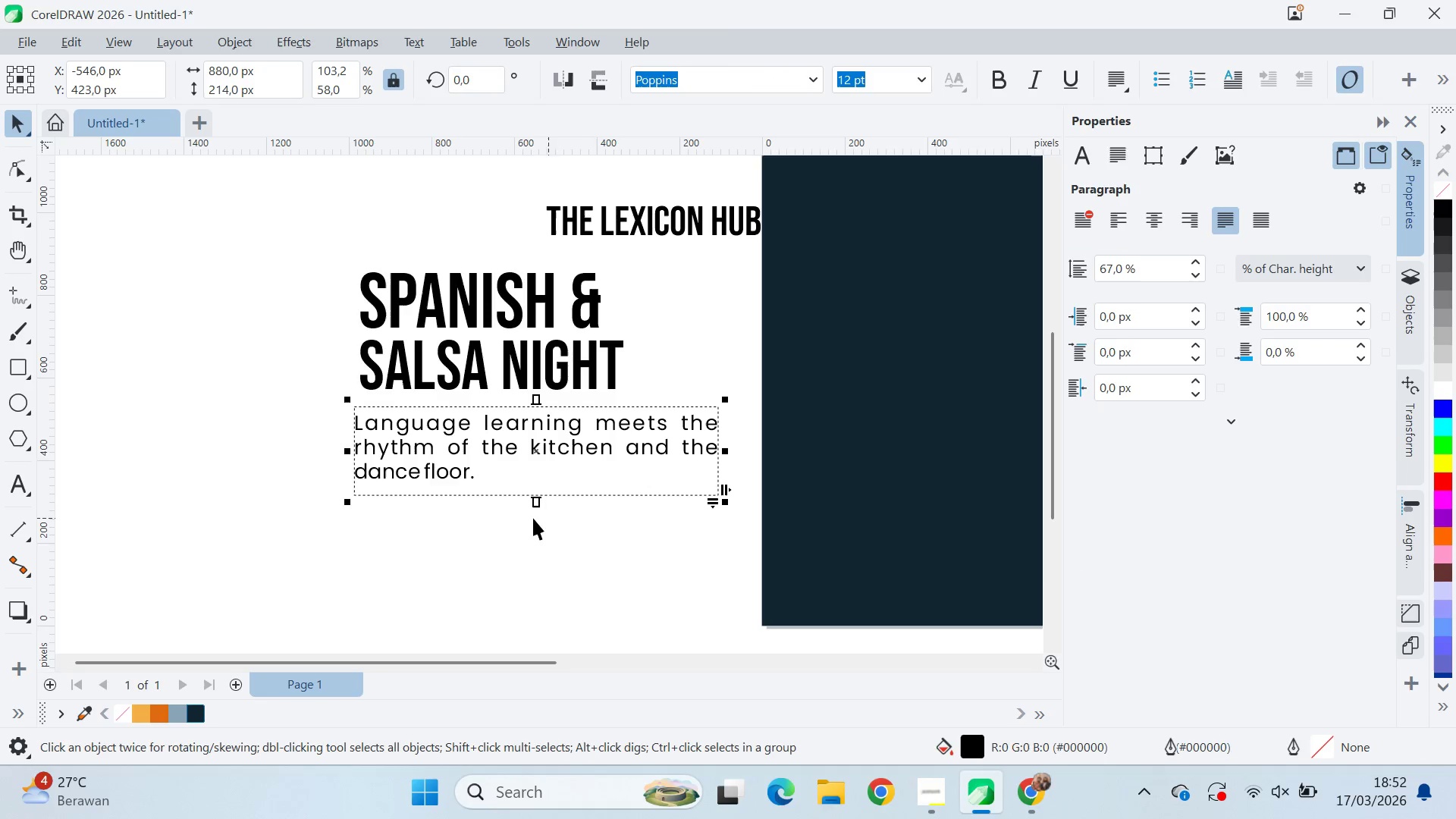 
left_click_drag(start_coordinate=[535, 506], to_coordinate=[542, 512])
 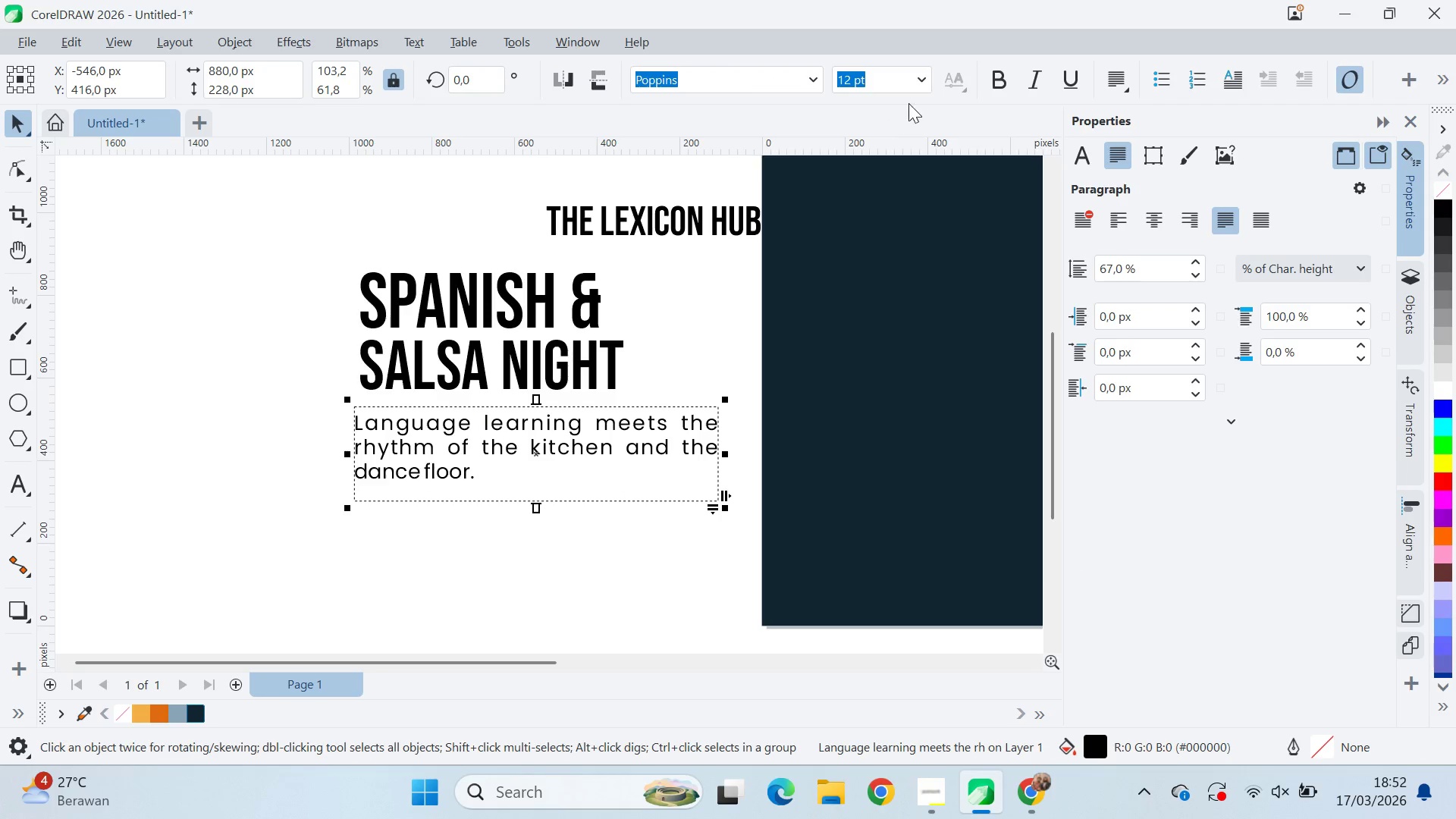 
left_click([927, 71])
 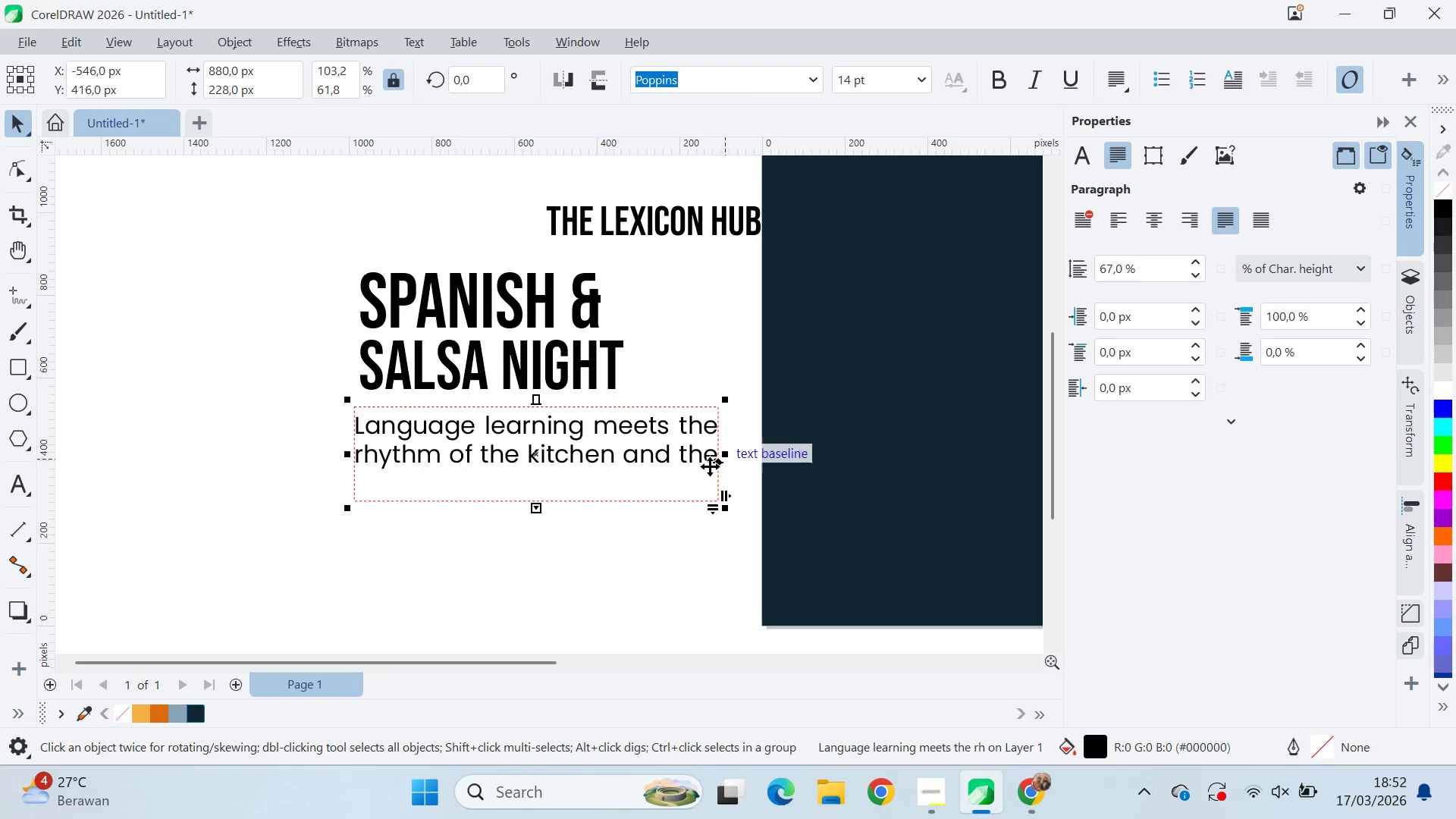 
left_click_drag(start_coordinate=[538, 509], to_coordinate=[550, 526])
 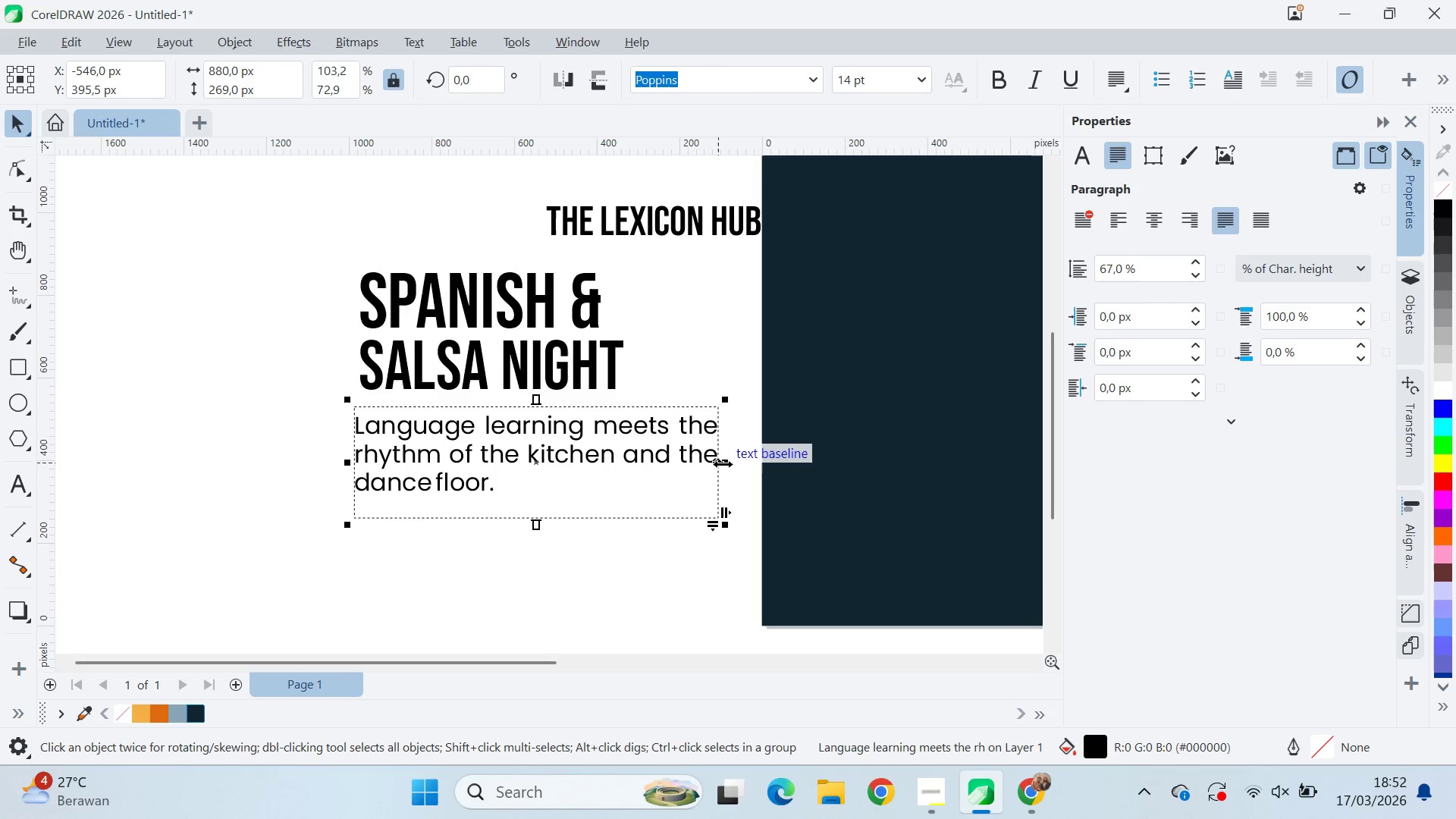 
left_click_drag(start_coordinate=[723, 463], to_coordinate=[704, 472])
 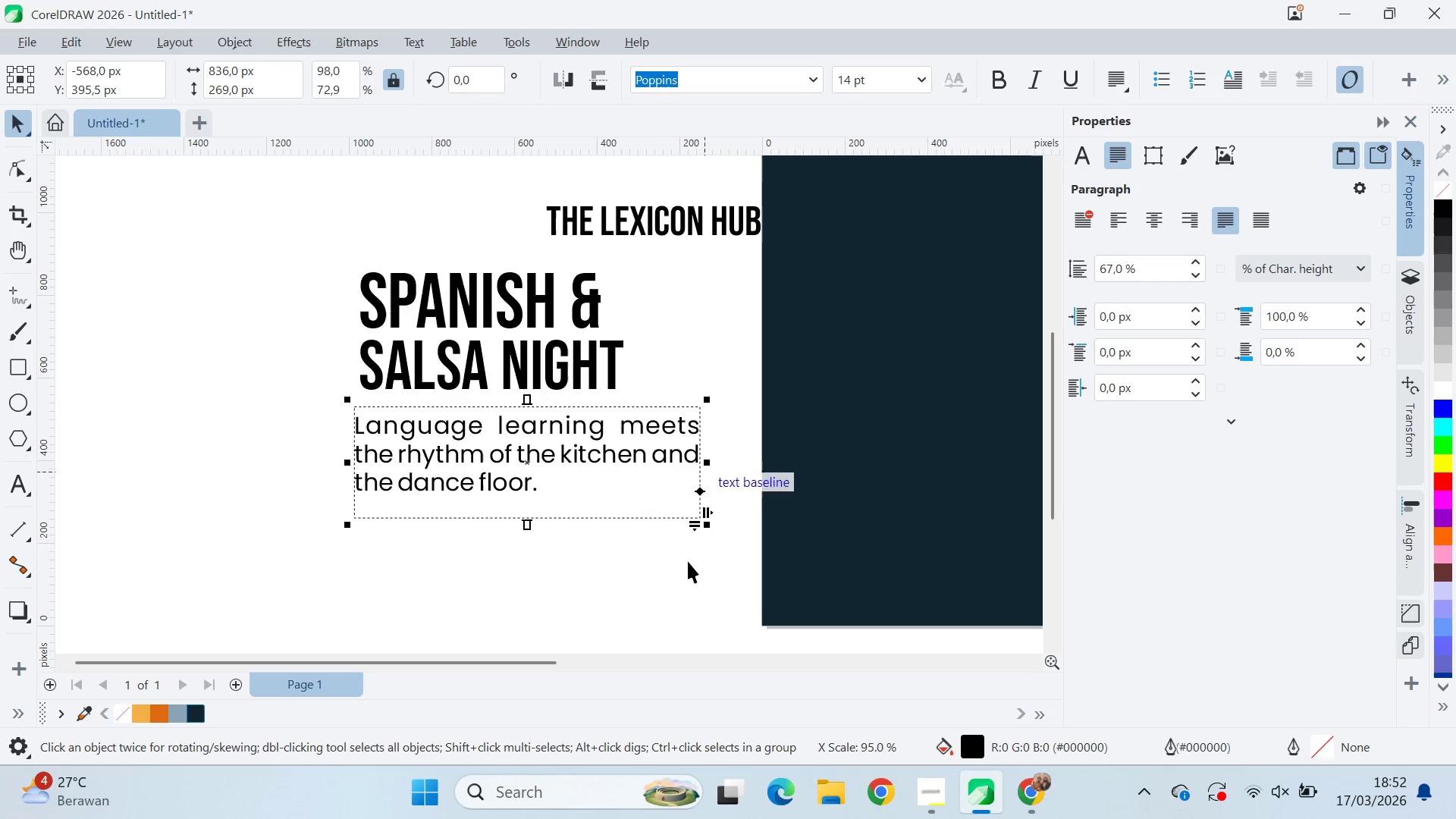 
left_click([687, 582])
 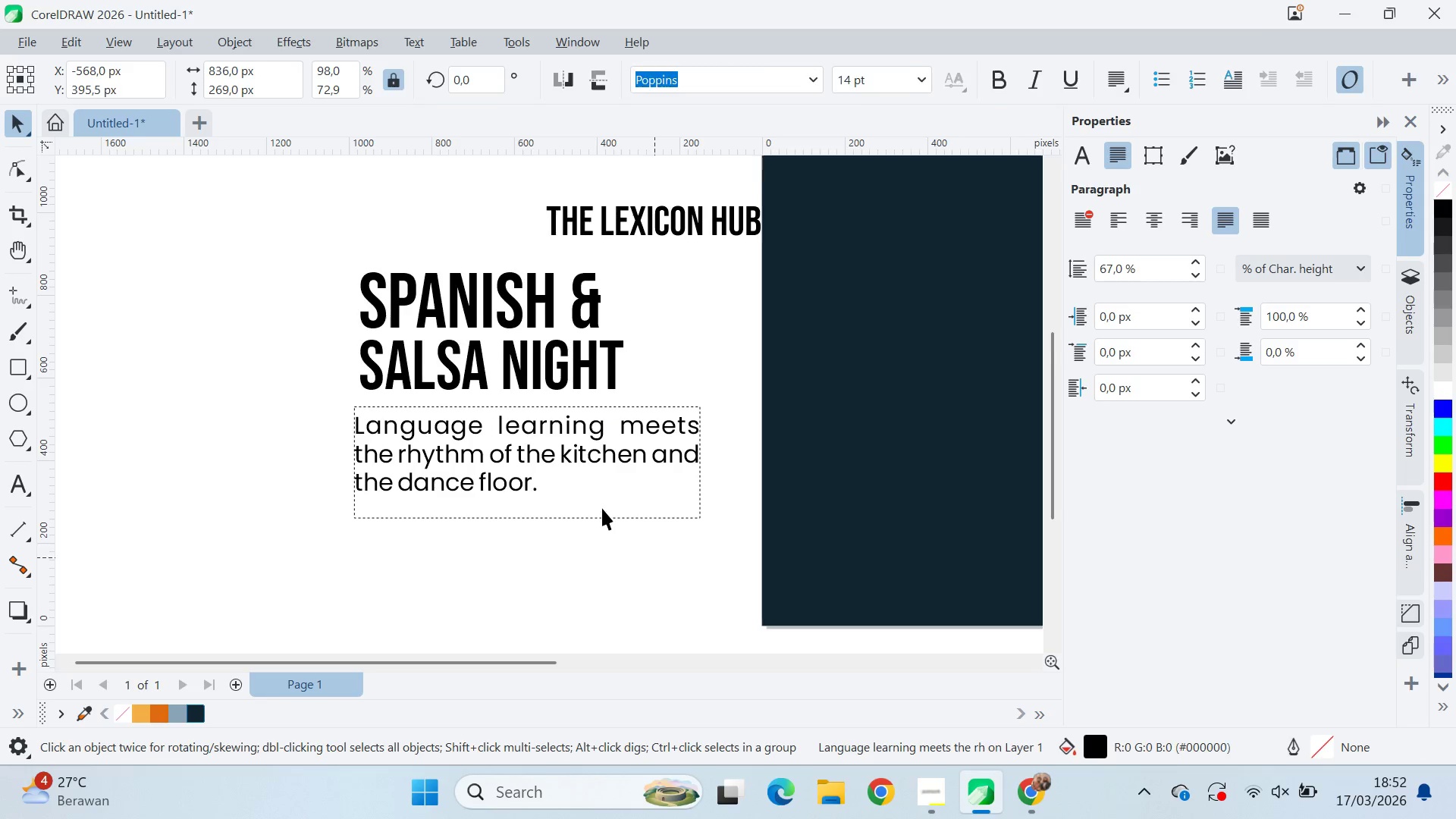 
key(Q)
 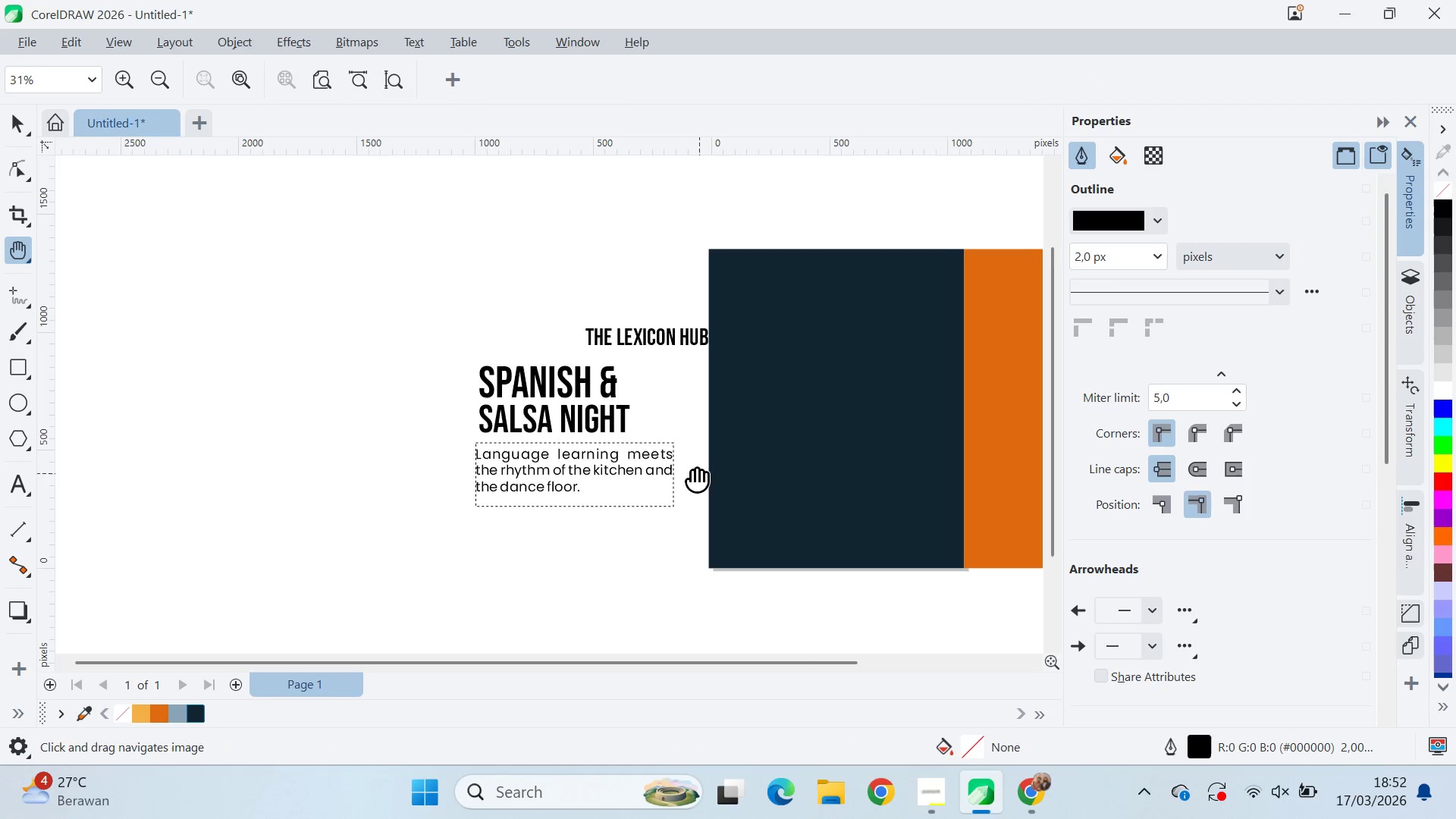 
left_click_drag(start_coordinate=[699, 473], to_coordinate=[594, 422])
 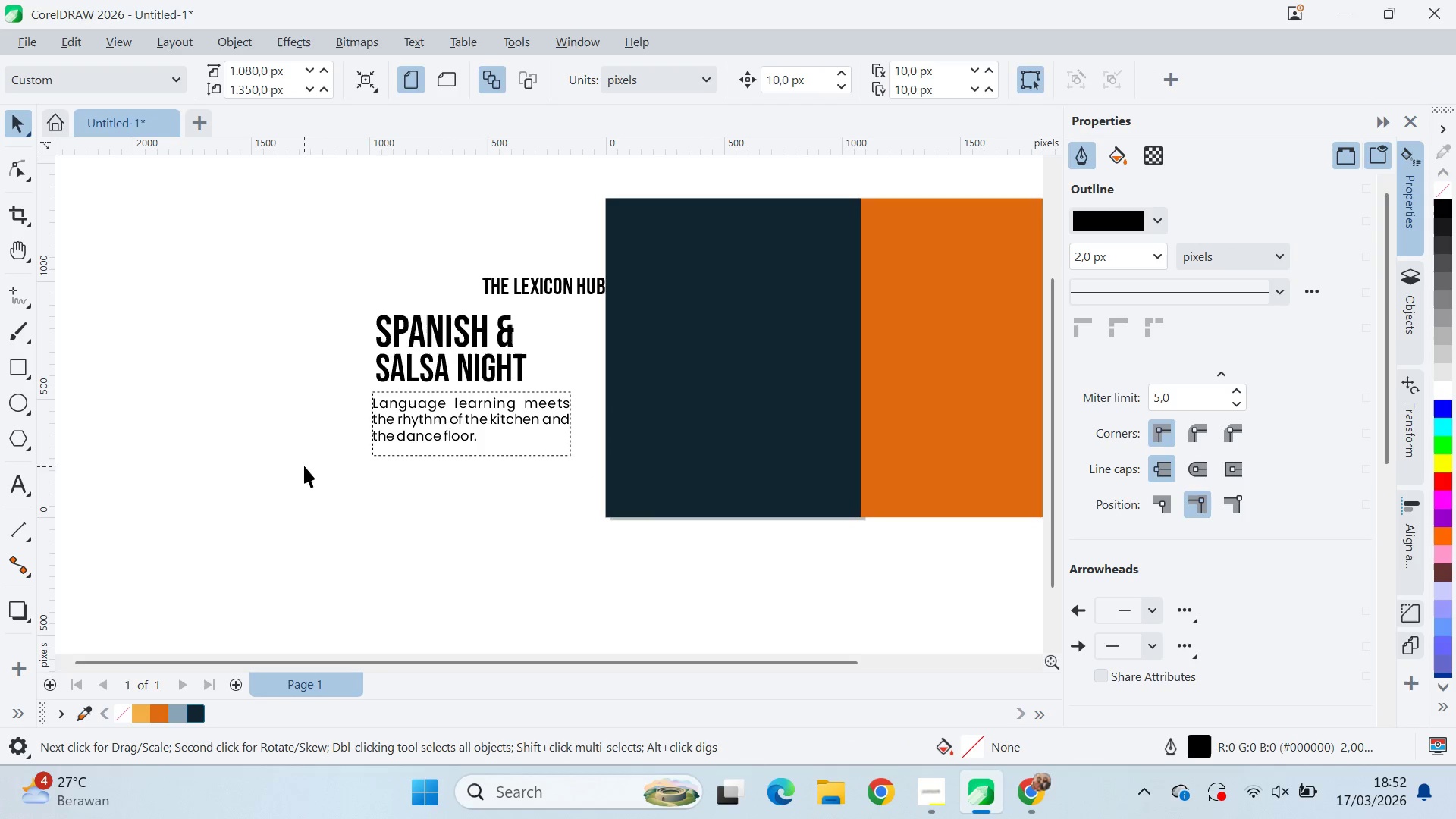 
scroll: coordinate [660, 480], scroll_direction: down, amount: 4.0
 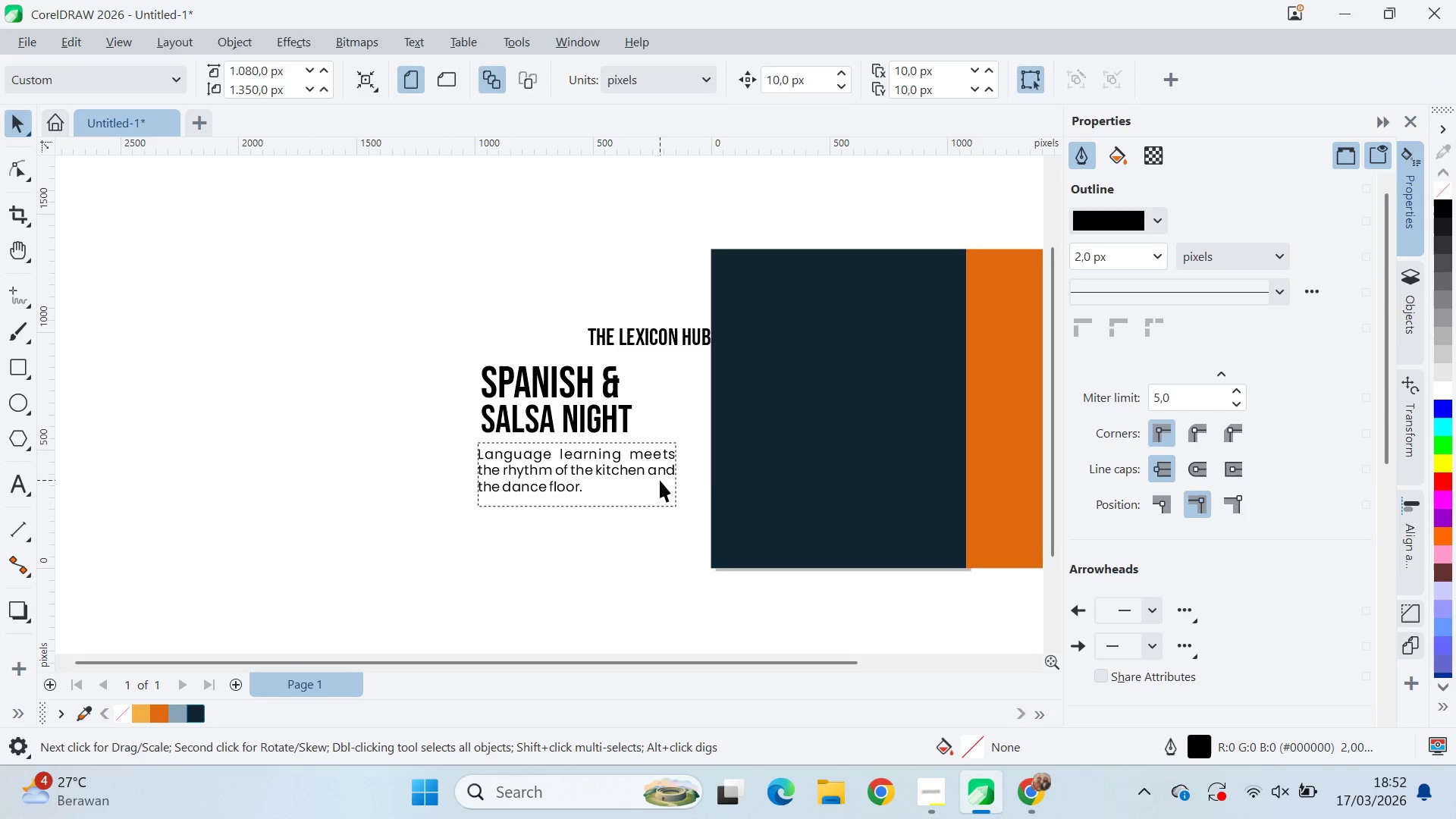 
key(V)
 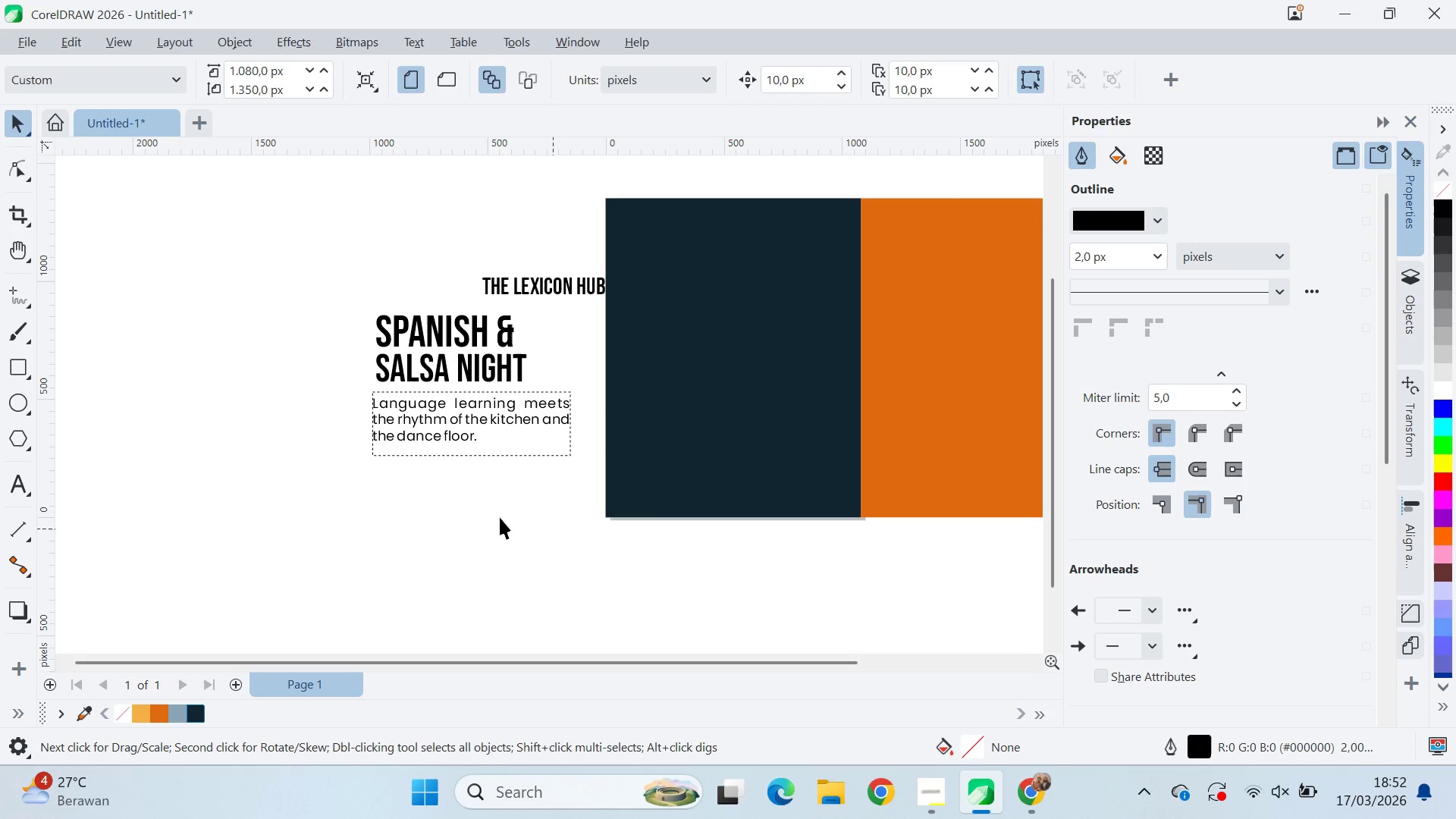 
left_click_drag(start_coordinate=[304, 466], to_coordinate=[603, 292])
 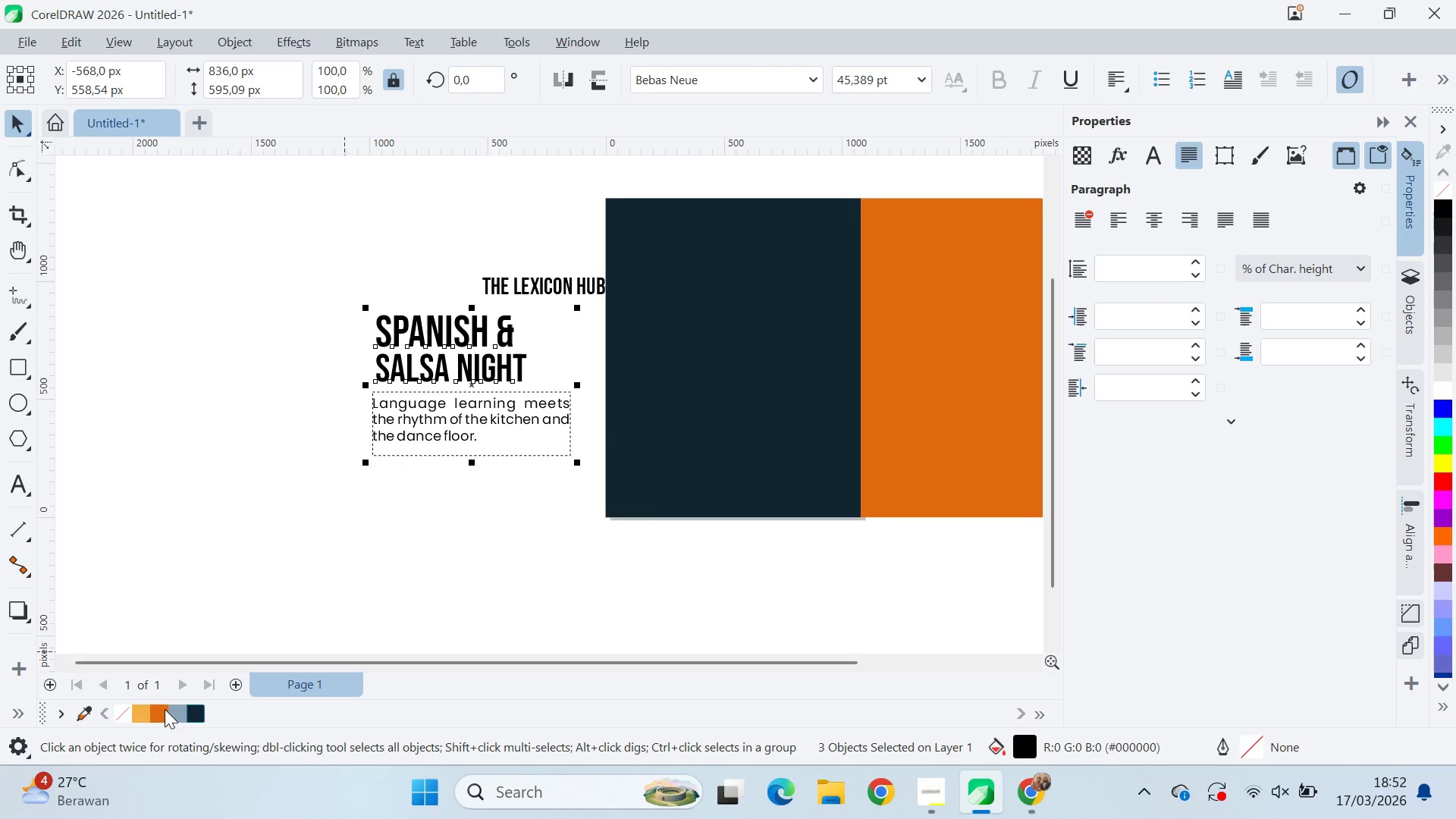 
left_click([154, 712])
 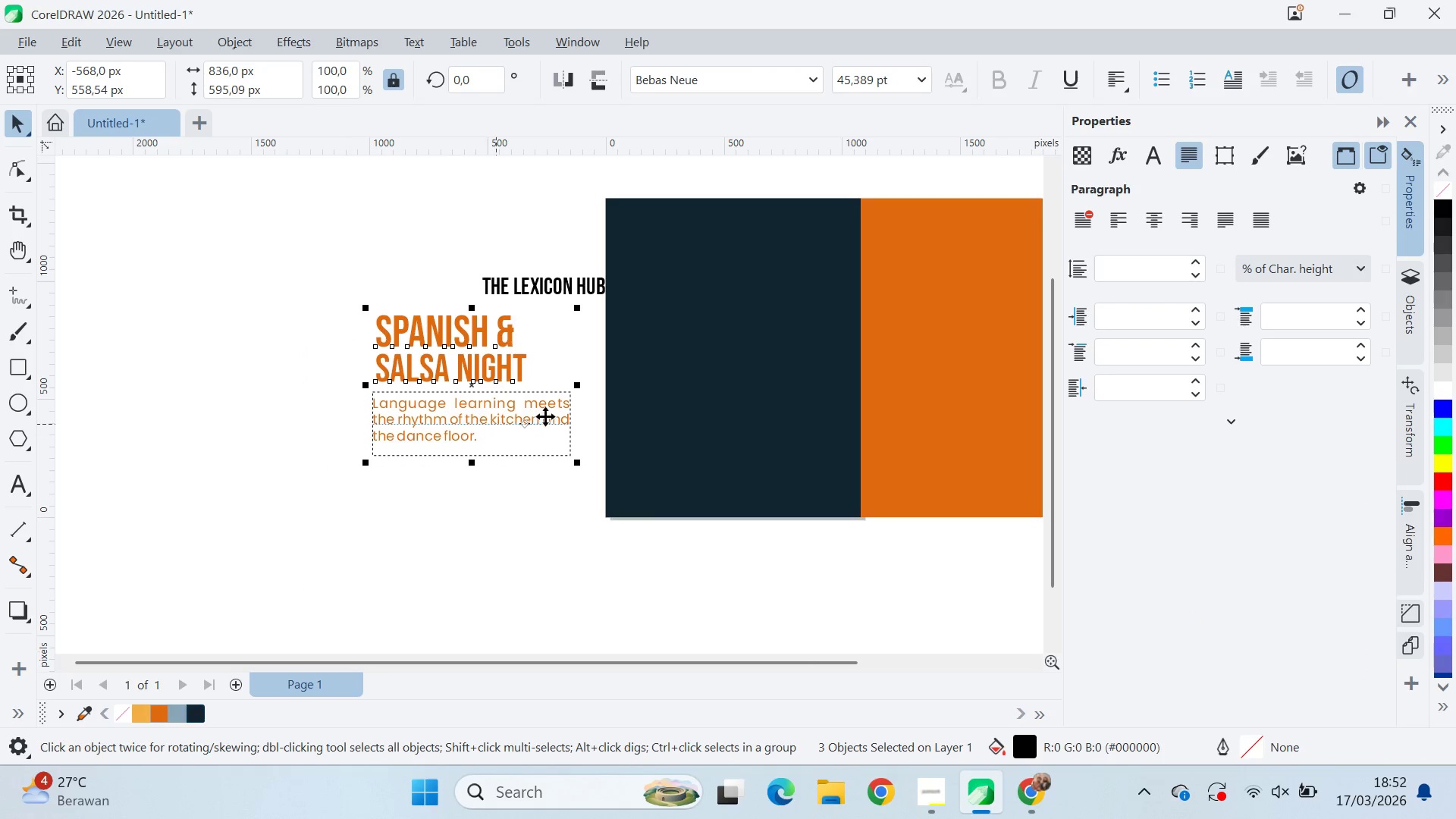 
type(qvqv)
 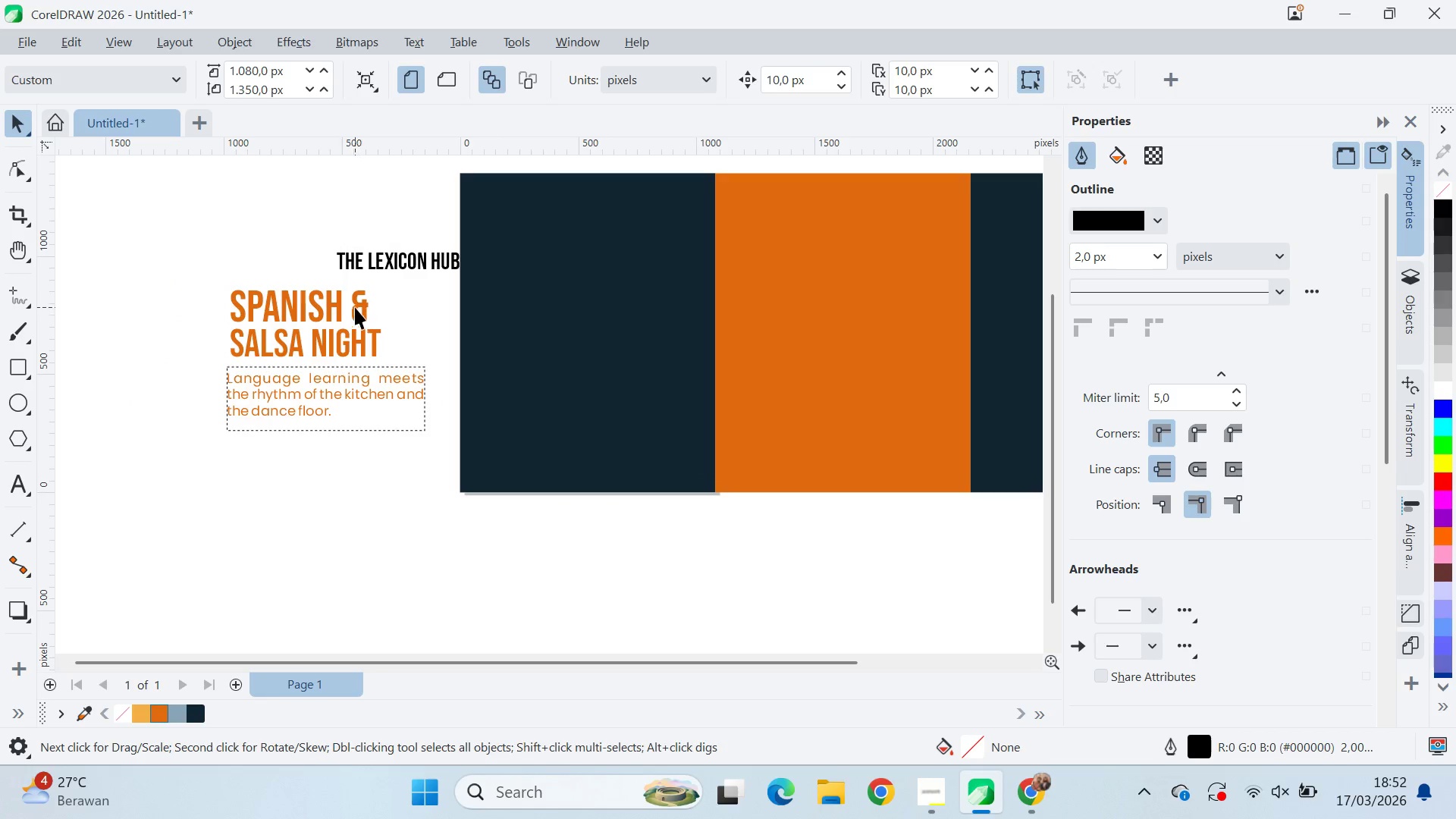 
left_click_drag(start_coordinate=[638, 427], to_coordinate=[472, 482])
 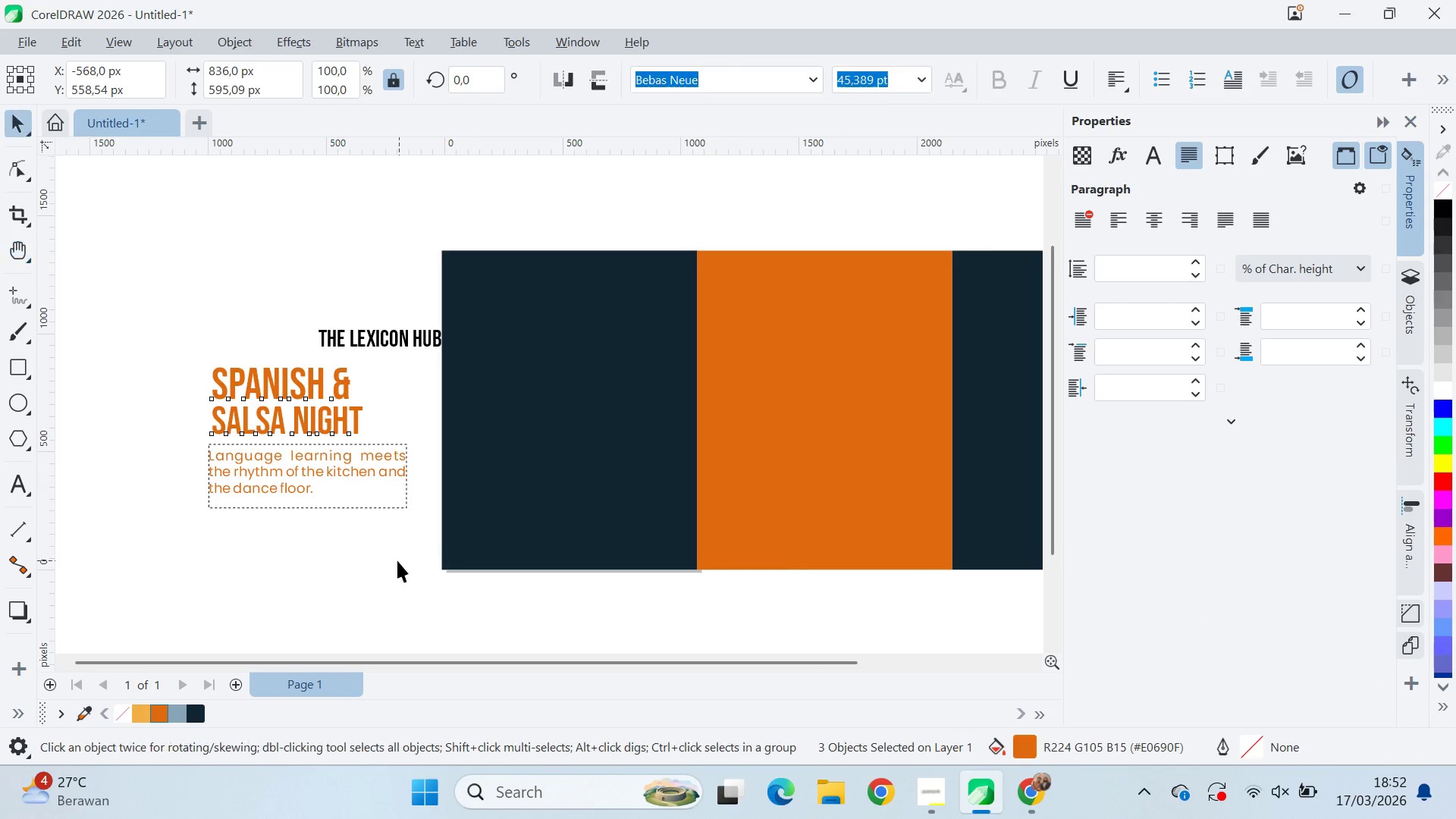 
left_click_drag(start_coordinate=[397, 560], to_coordinate=[396, 564])
 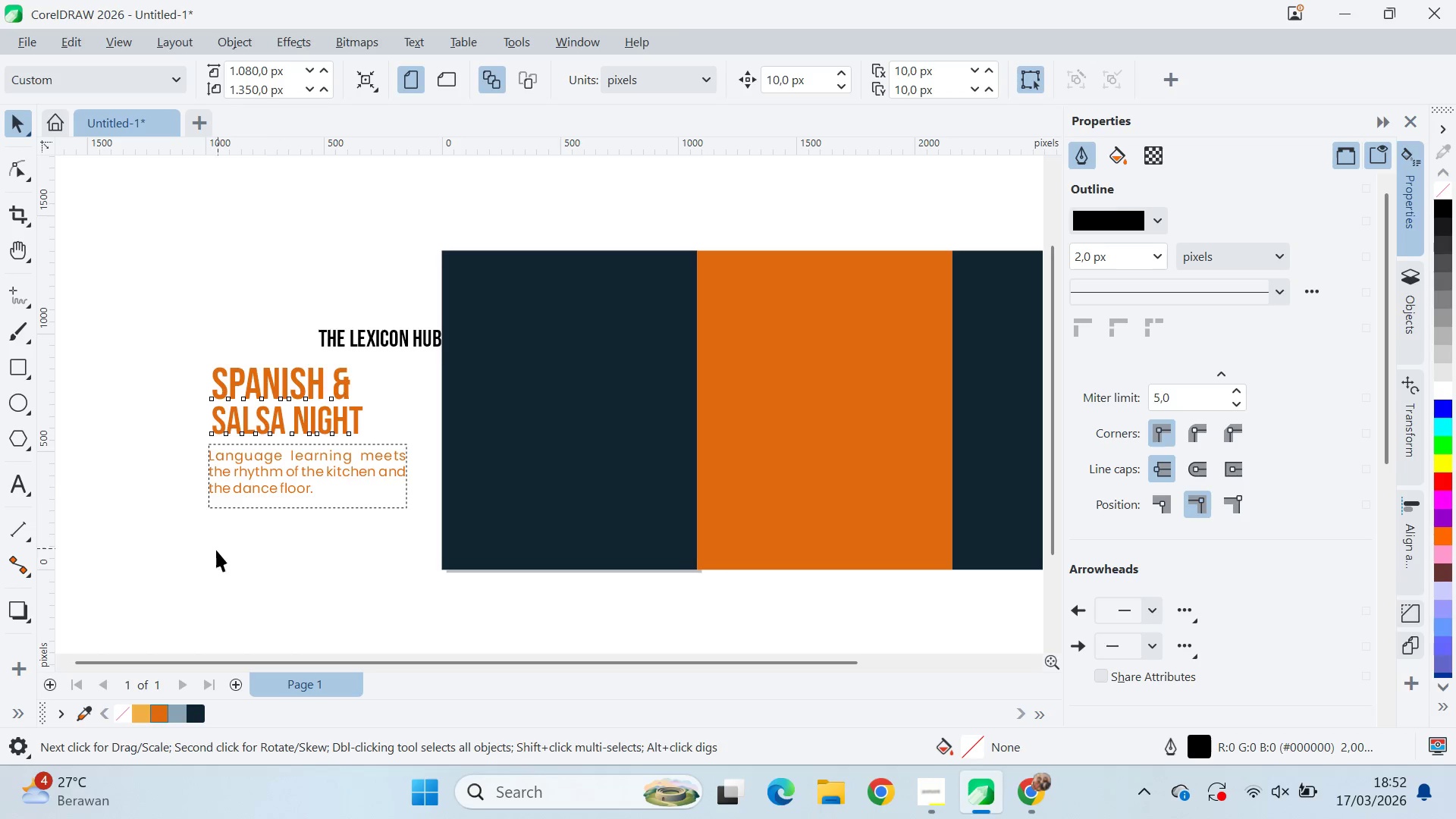 
left_click_drag(start_coordinate=[209, 548], to_coordinate=[319, 444])
 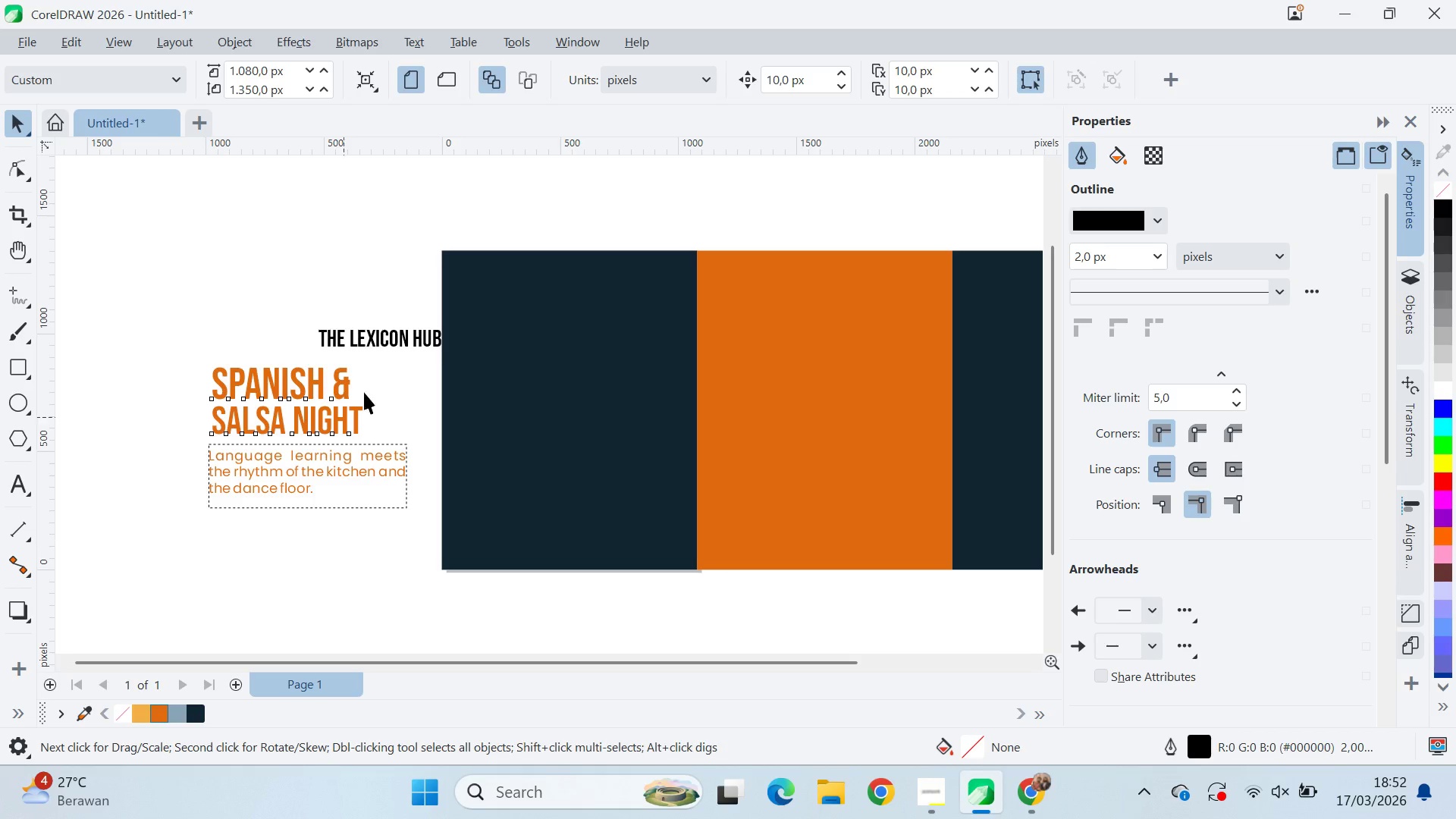 
left_click_drag(start_coordinate=[388, 350], to_coordinate=[431, 321])
 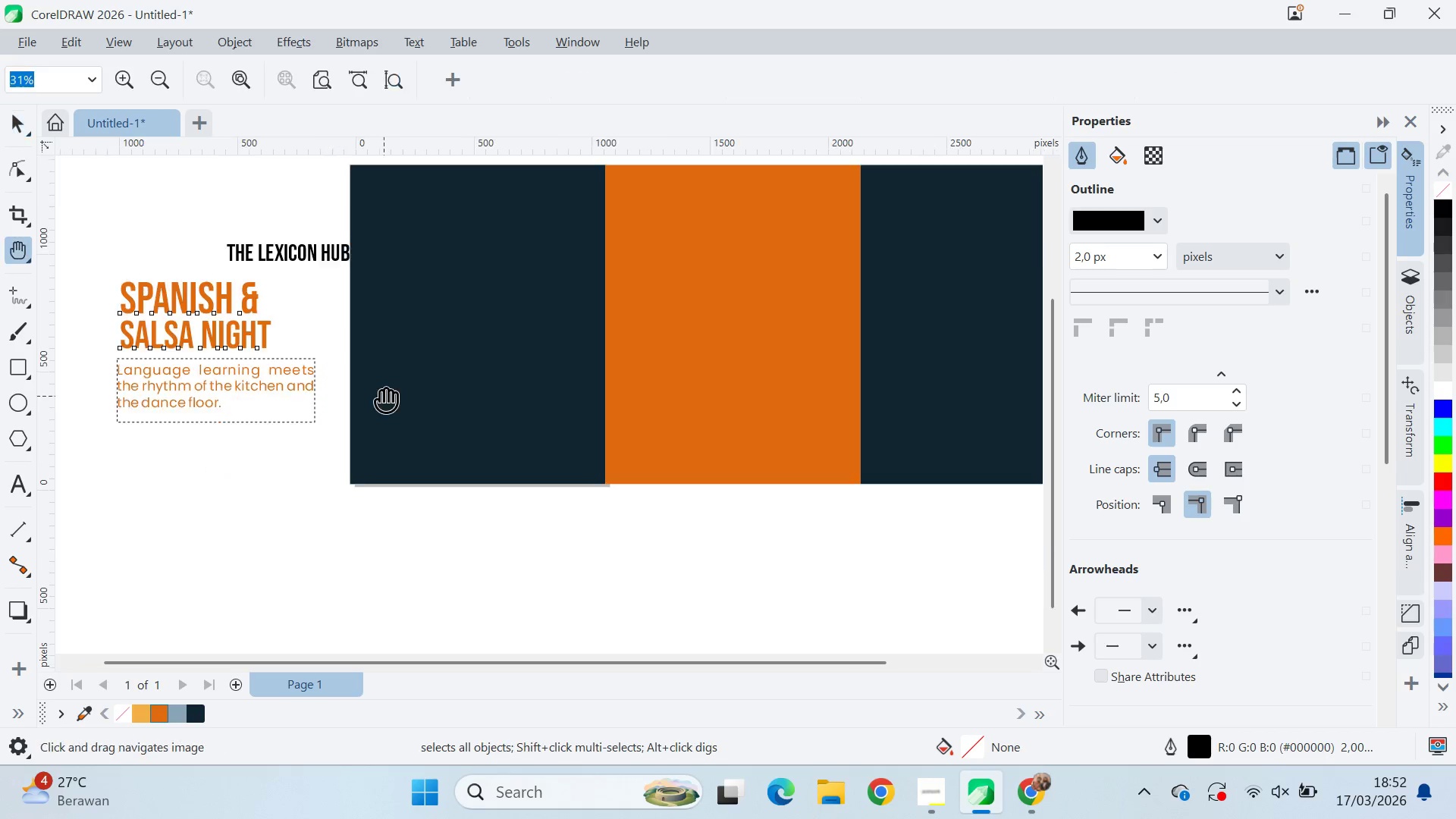 
left_click_drag(start_coordinate=[394, 382], to_coordinate=[492, 402])
 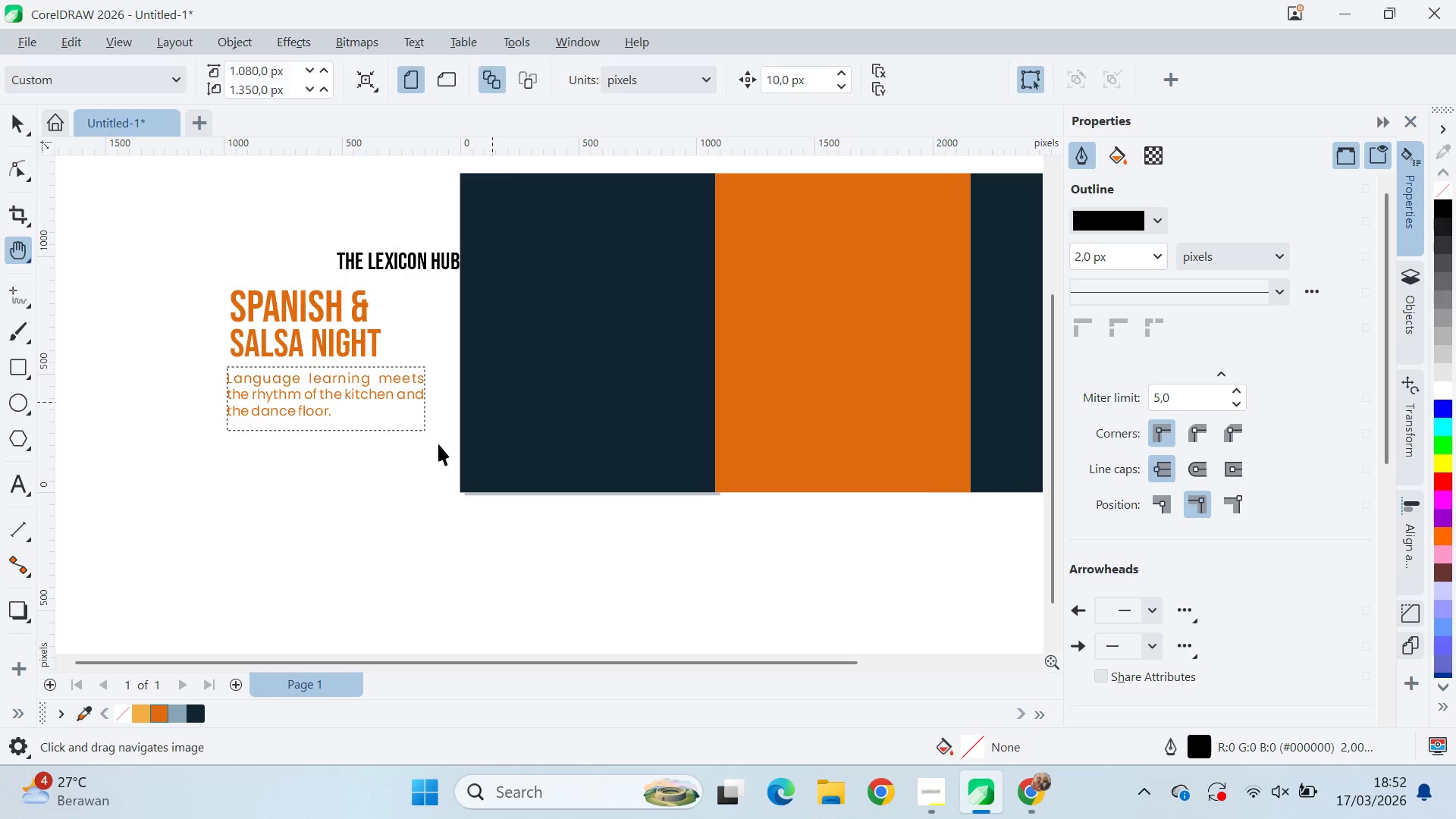 
double_click([355, 490])
 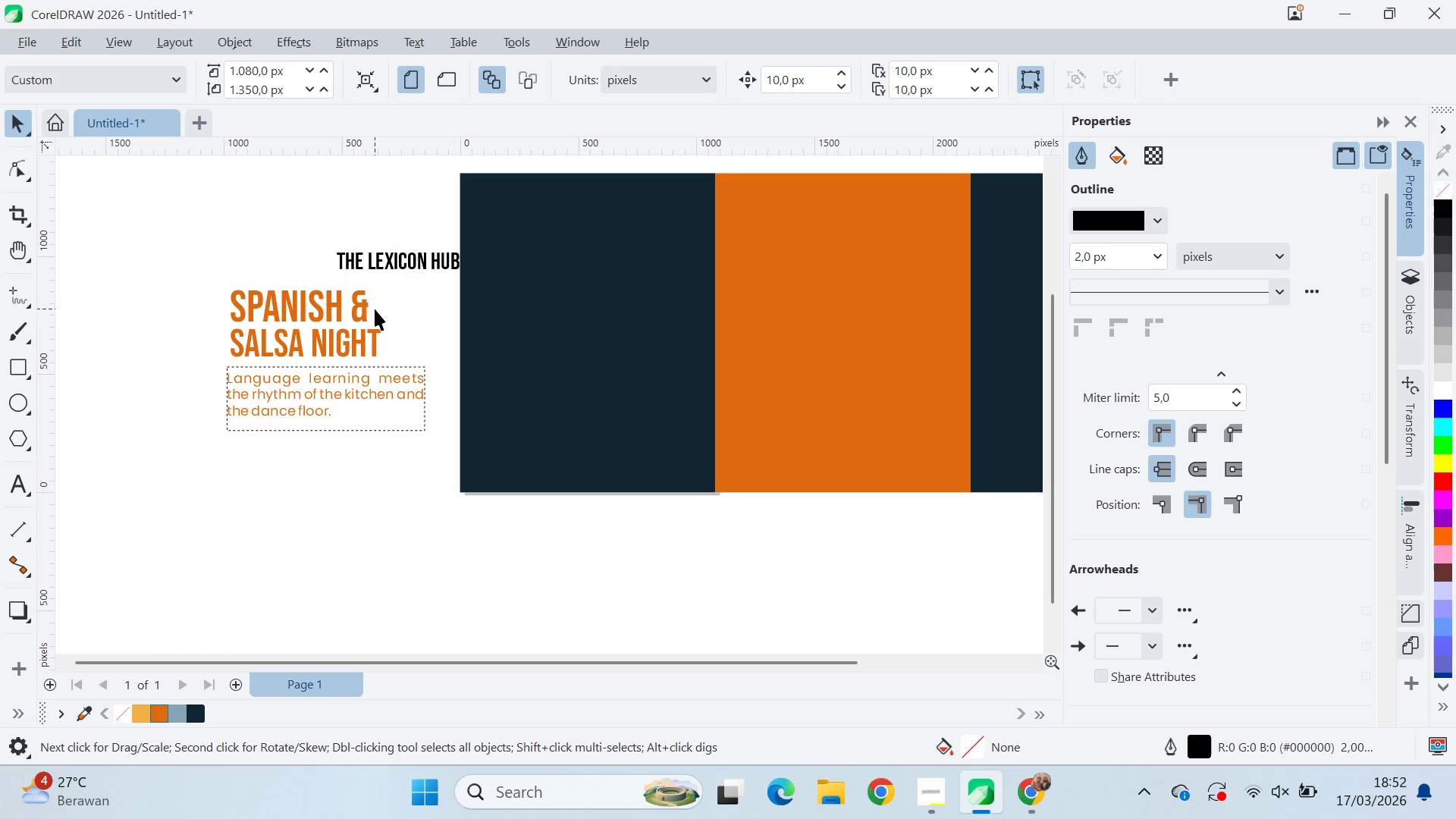 
key(Alt+AltLeft)
 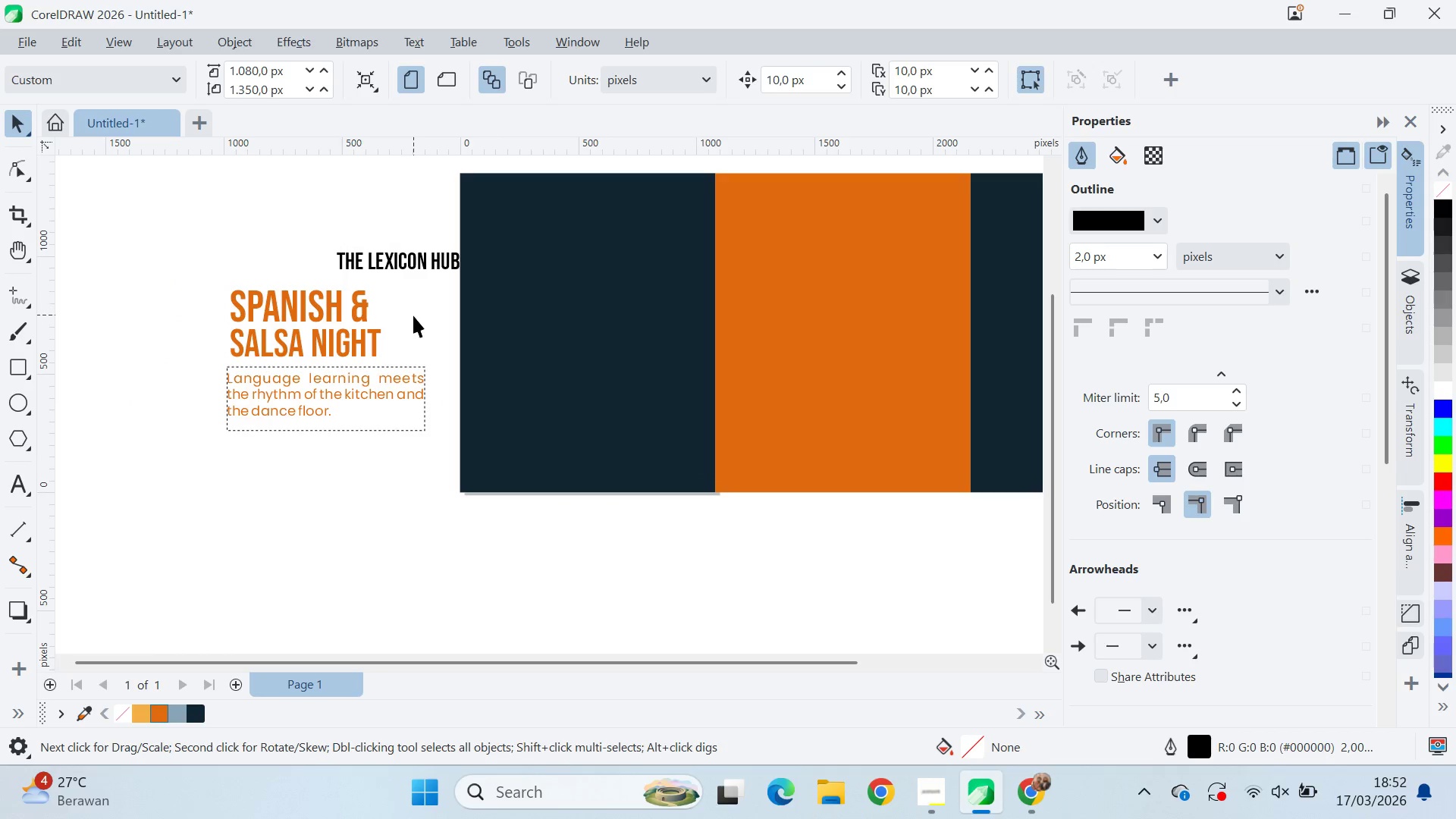 
key(Alt+AltLeft)
 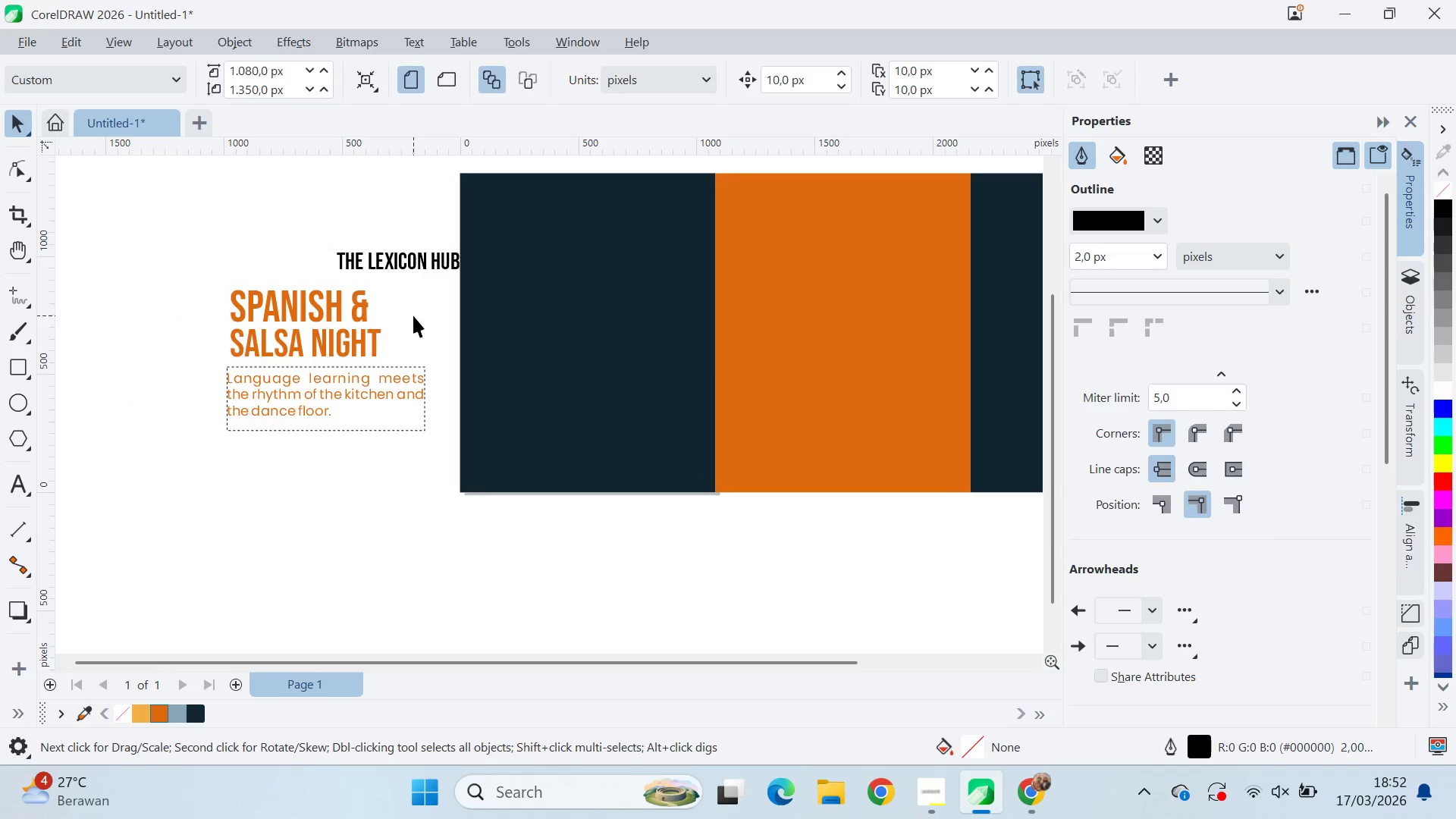 
key(Alt+Tab)
 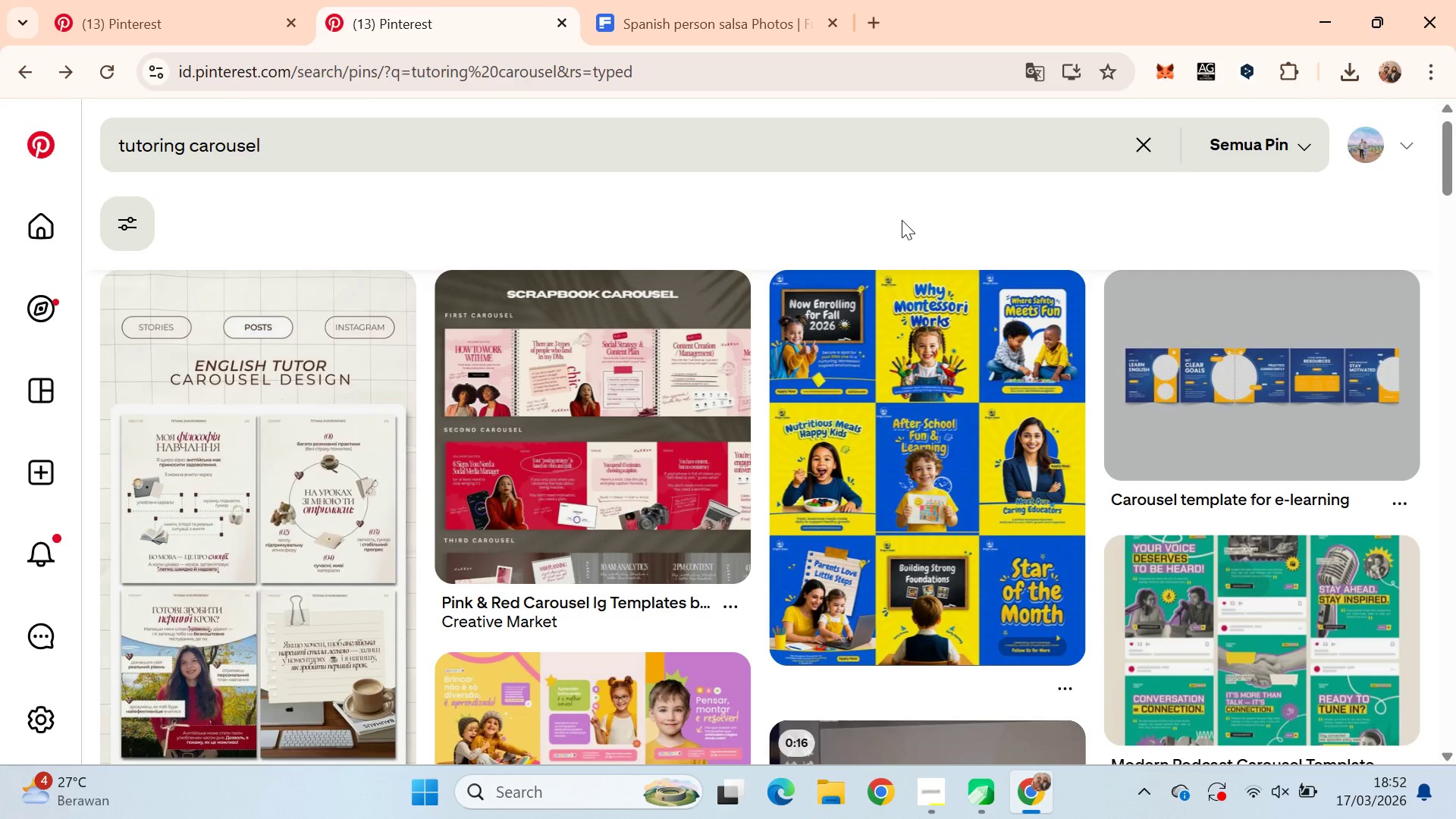 
scroll: coordinate [915, 221], scroll_direction: down, amount: 7.0
 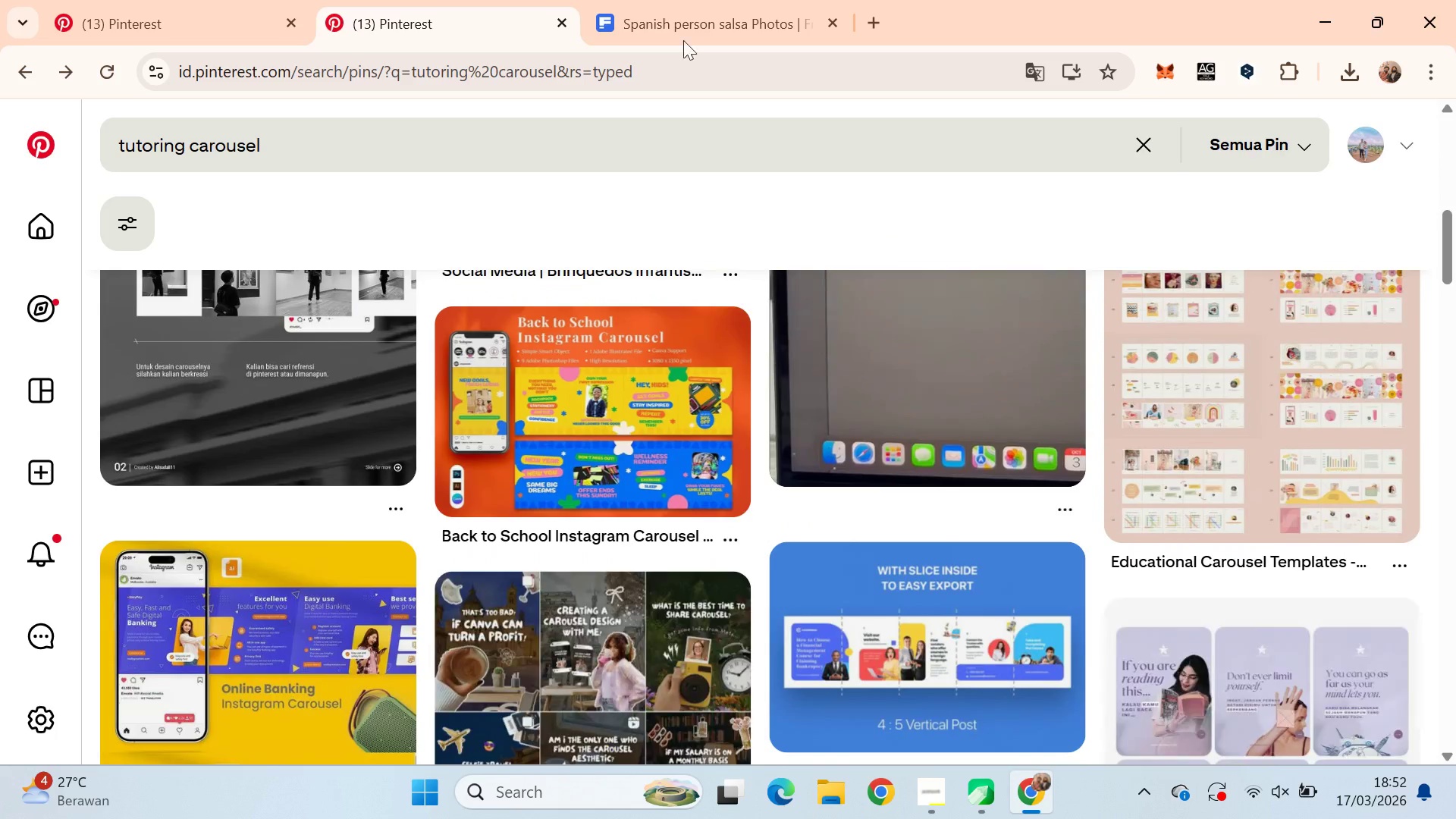 
left_click([686, 17])
 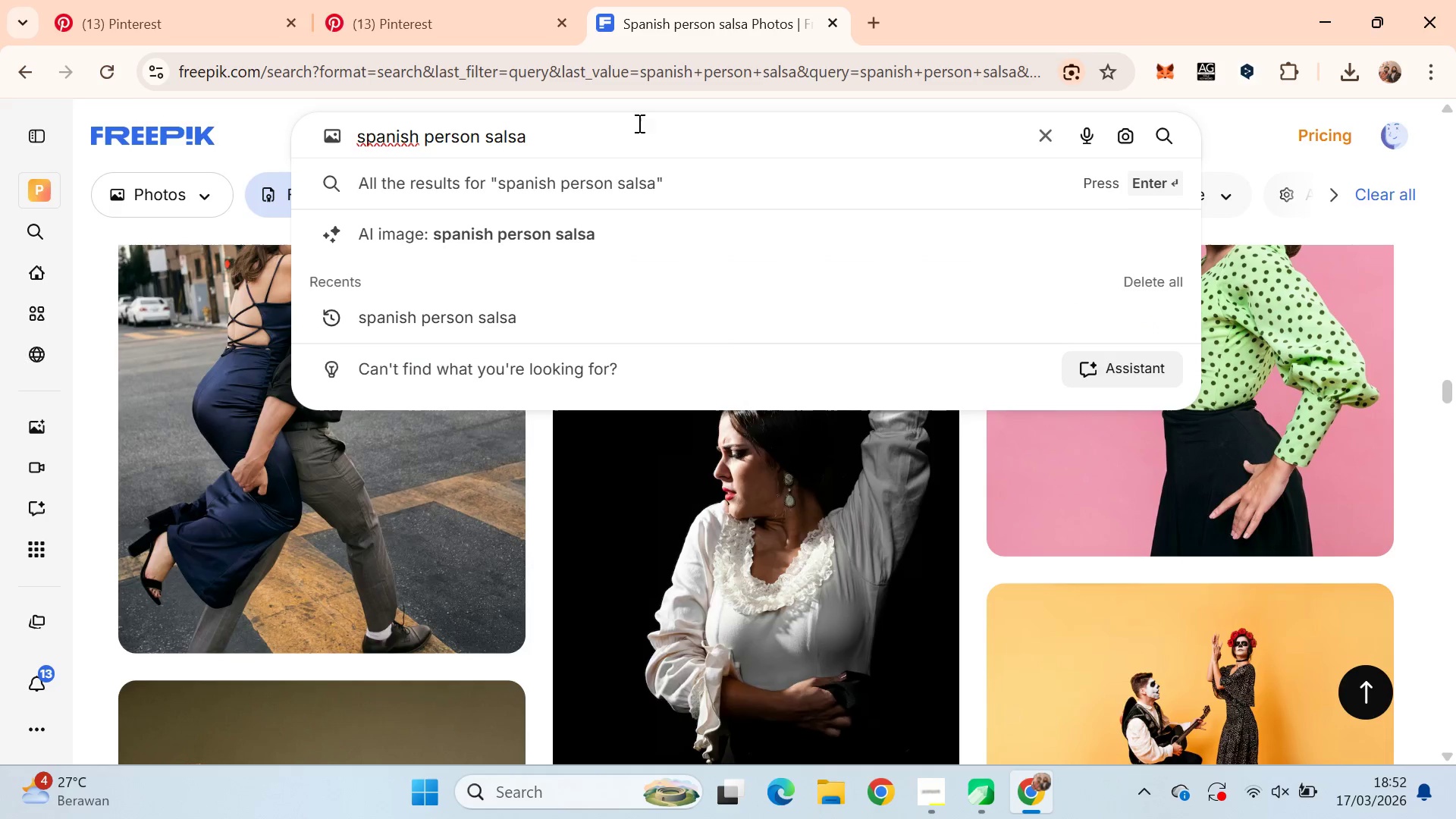 
left_click([633, 157])
 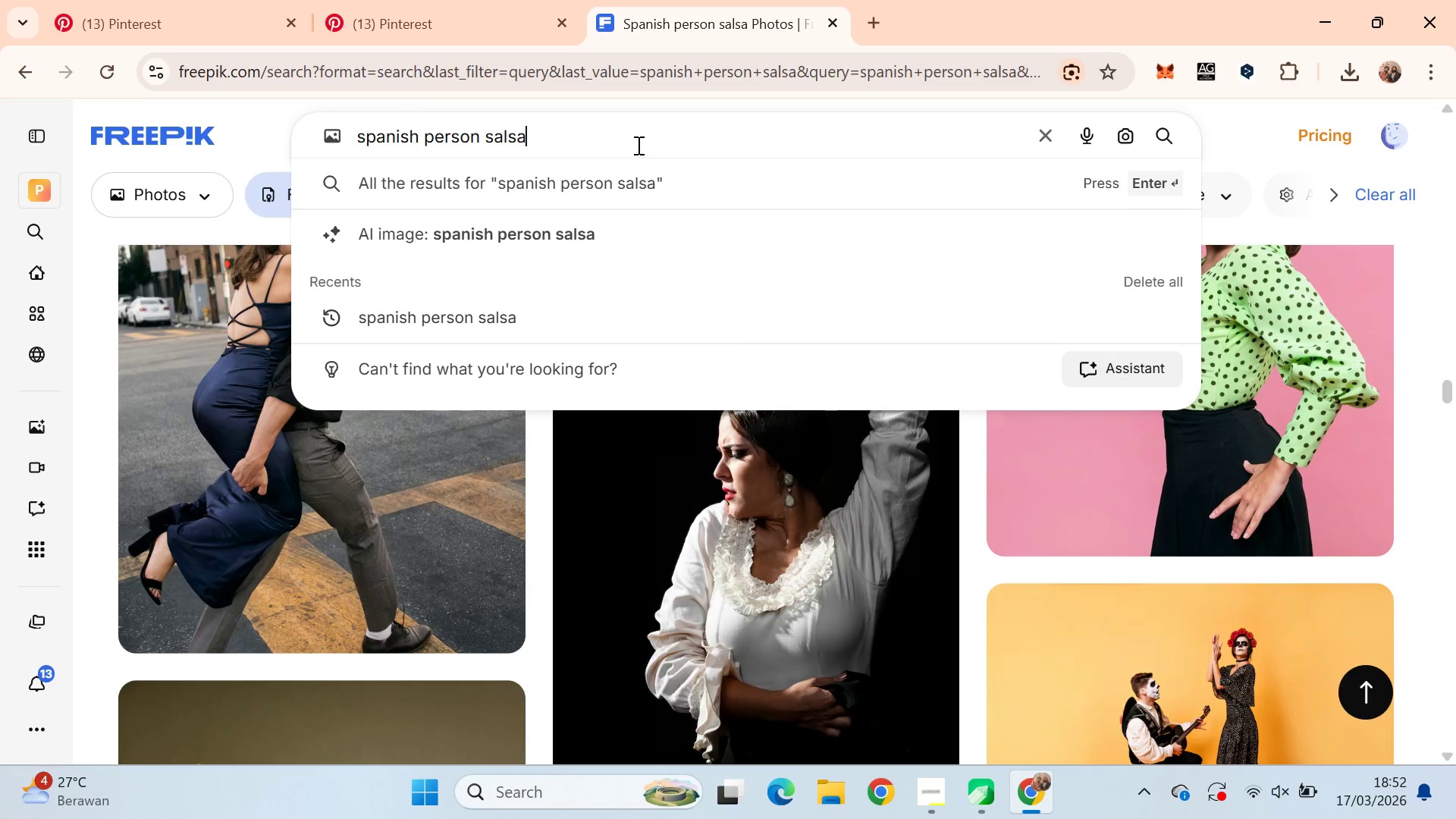 
triple_click([637, 144])
 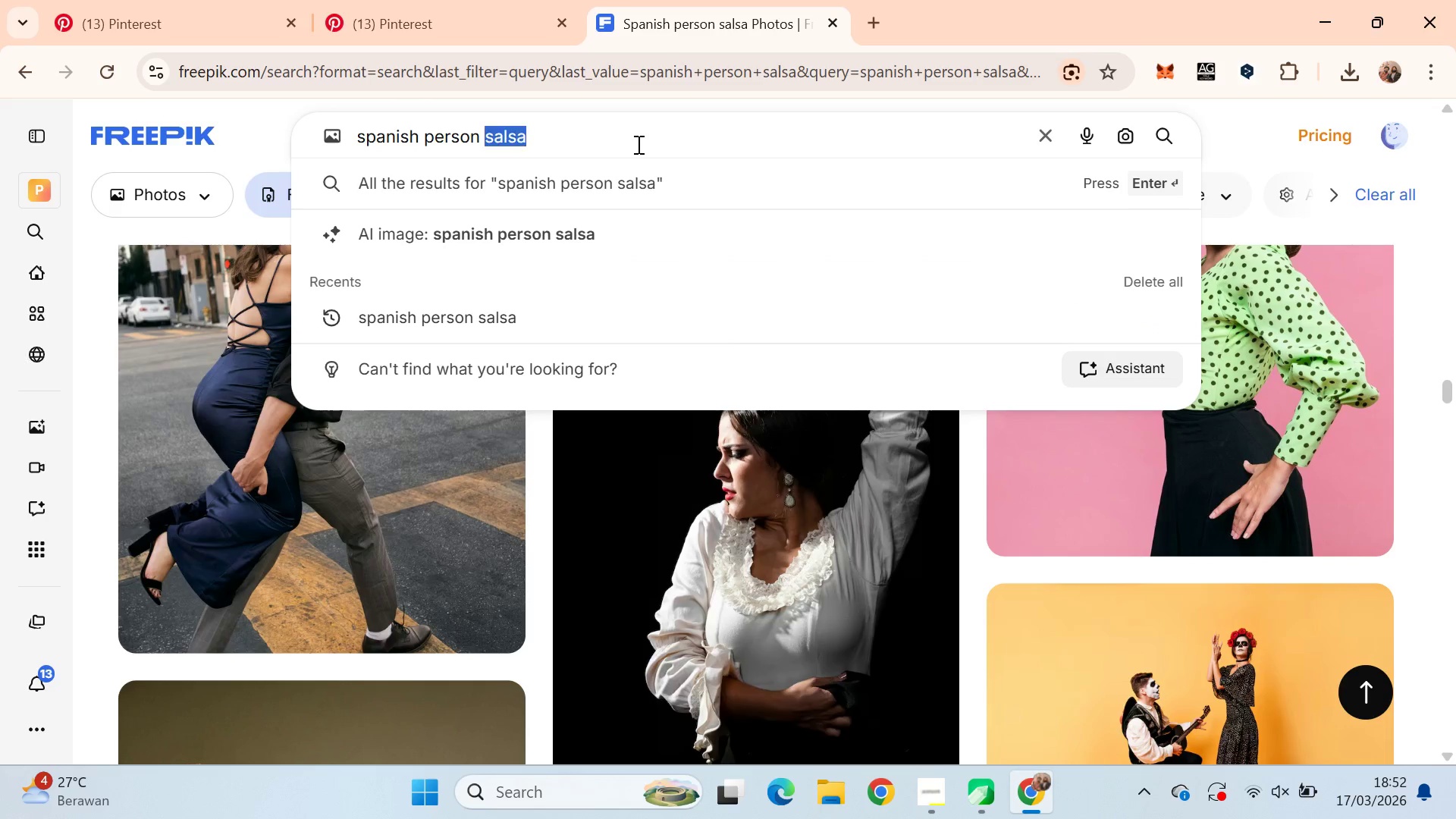 
triple_click([637, 144])
 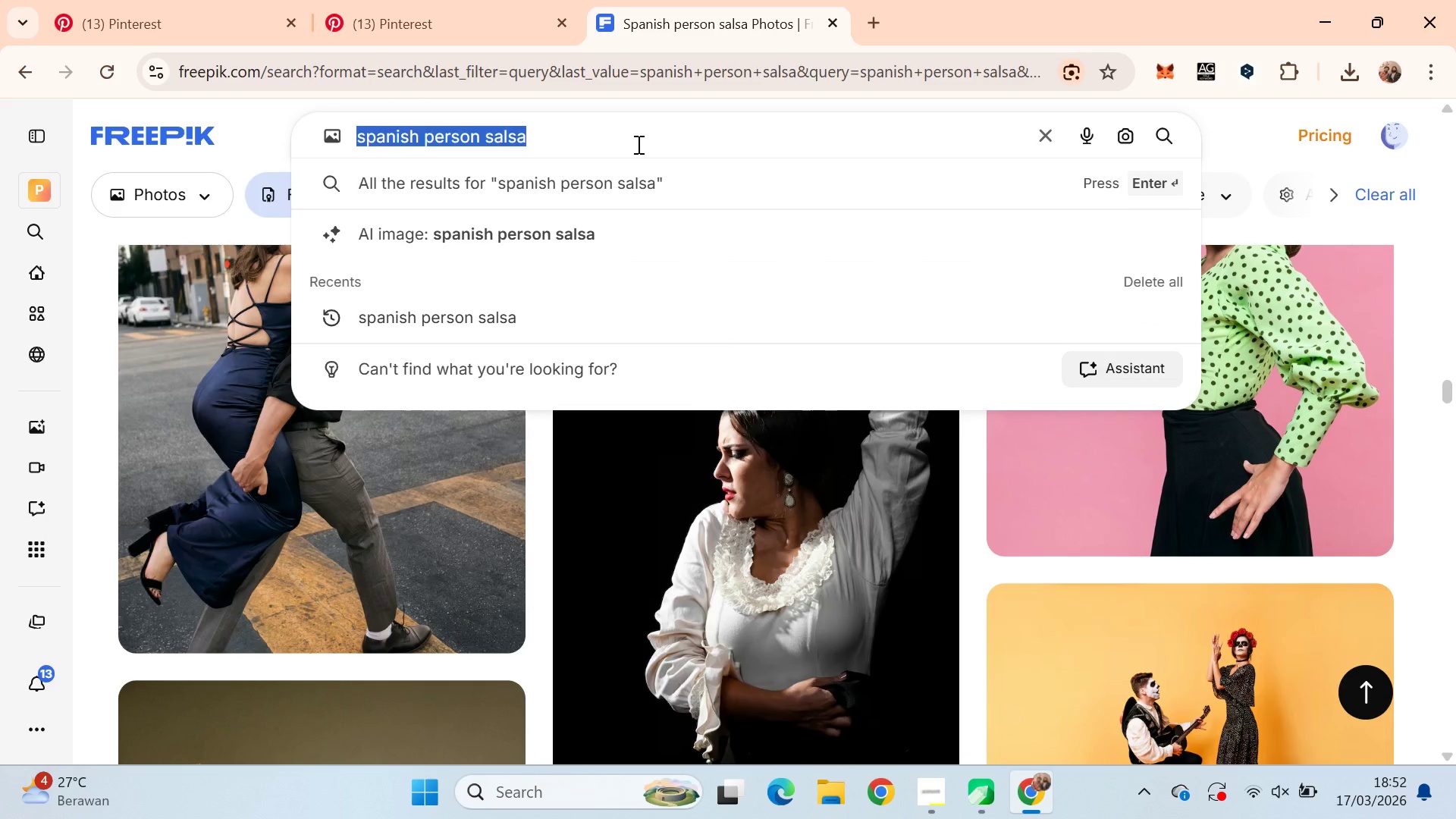 
triple_click([637, 144])
 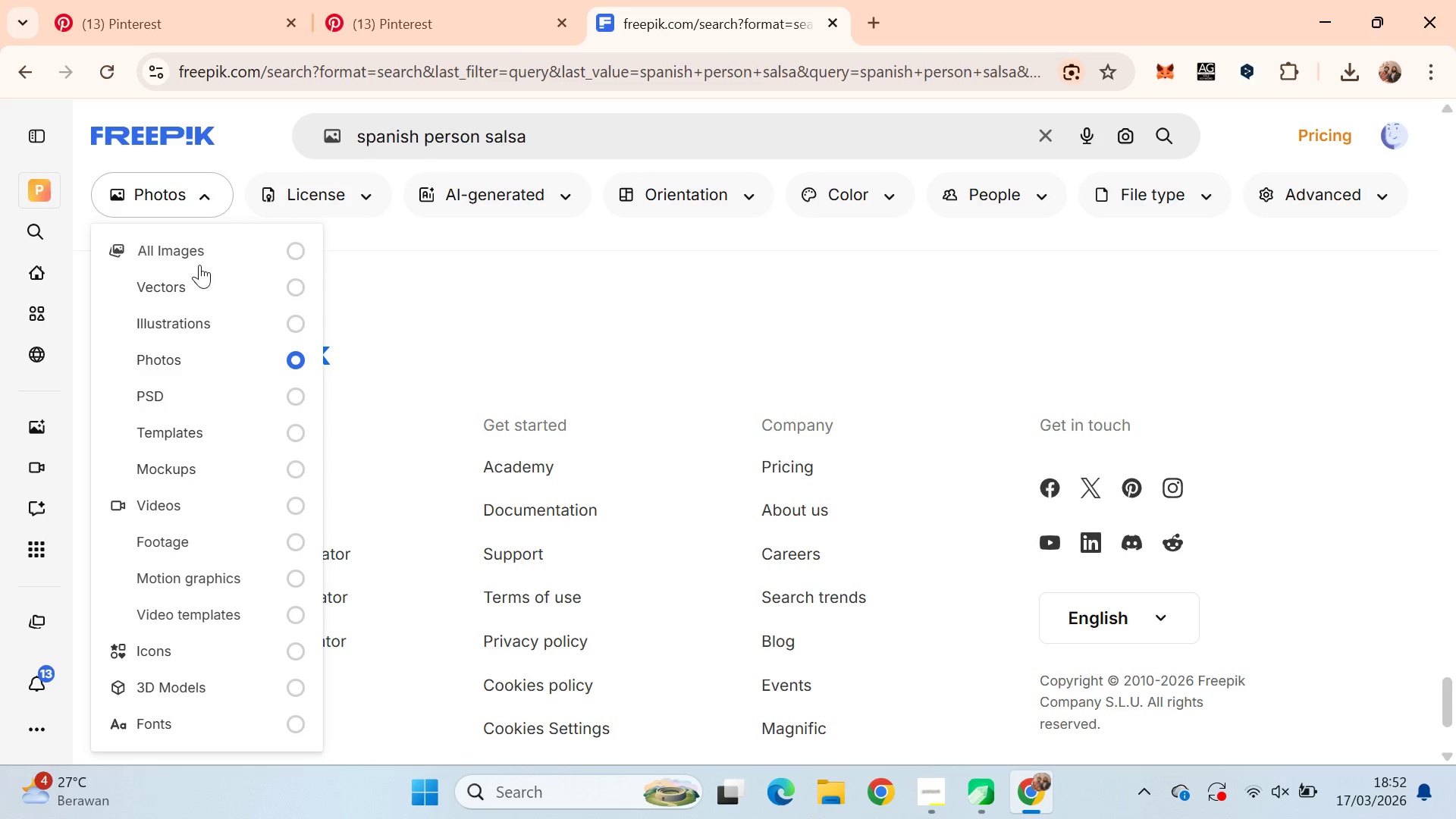 
left_click_drag(start_coordinate=[218, 300], to_coordinate=[218, 292])
 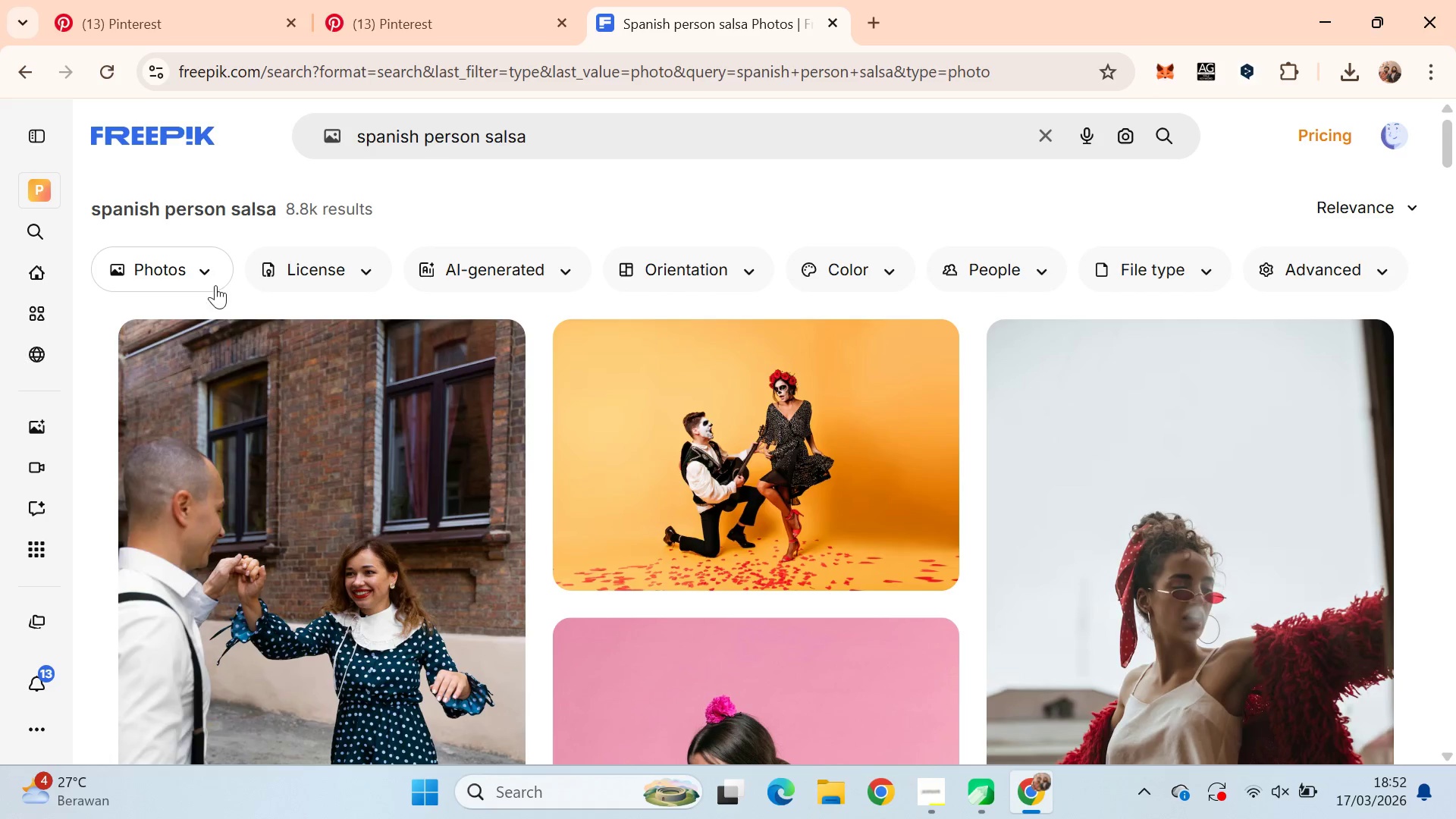 
double_click([211, 276])
 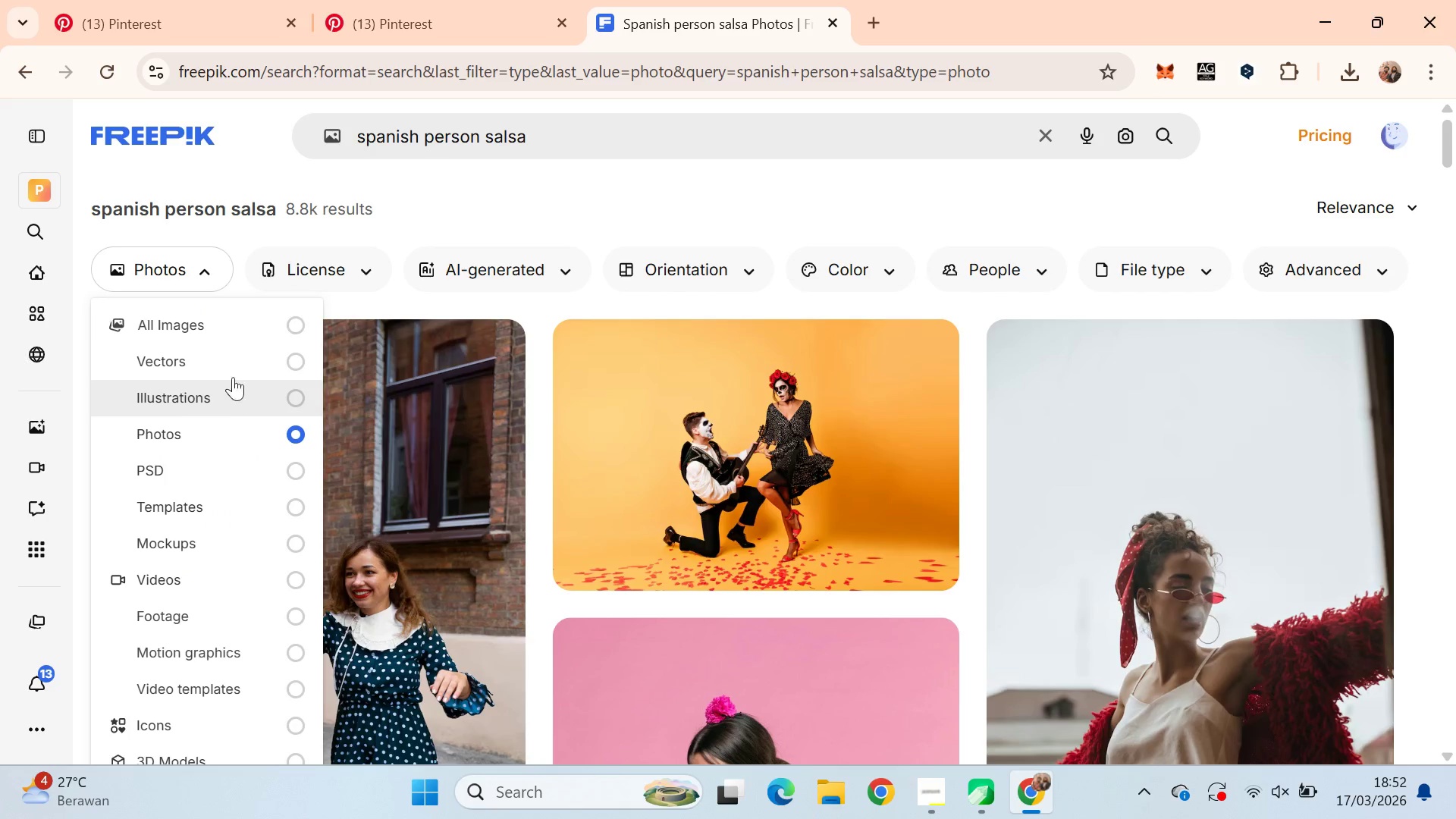 
left_click([232, 366])
 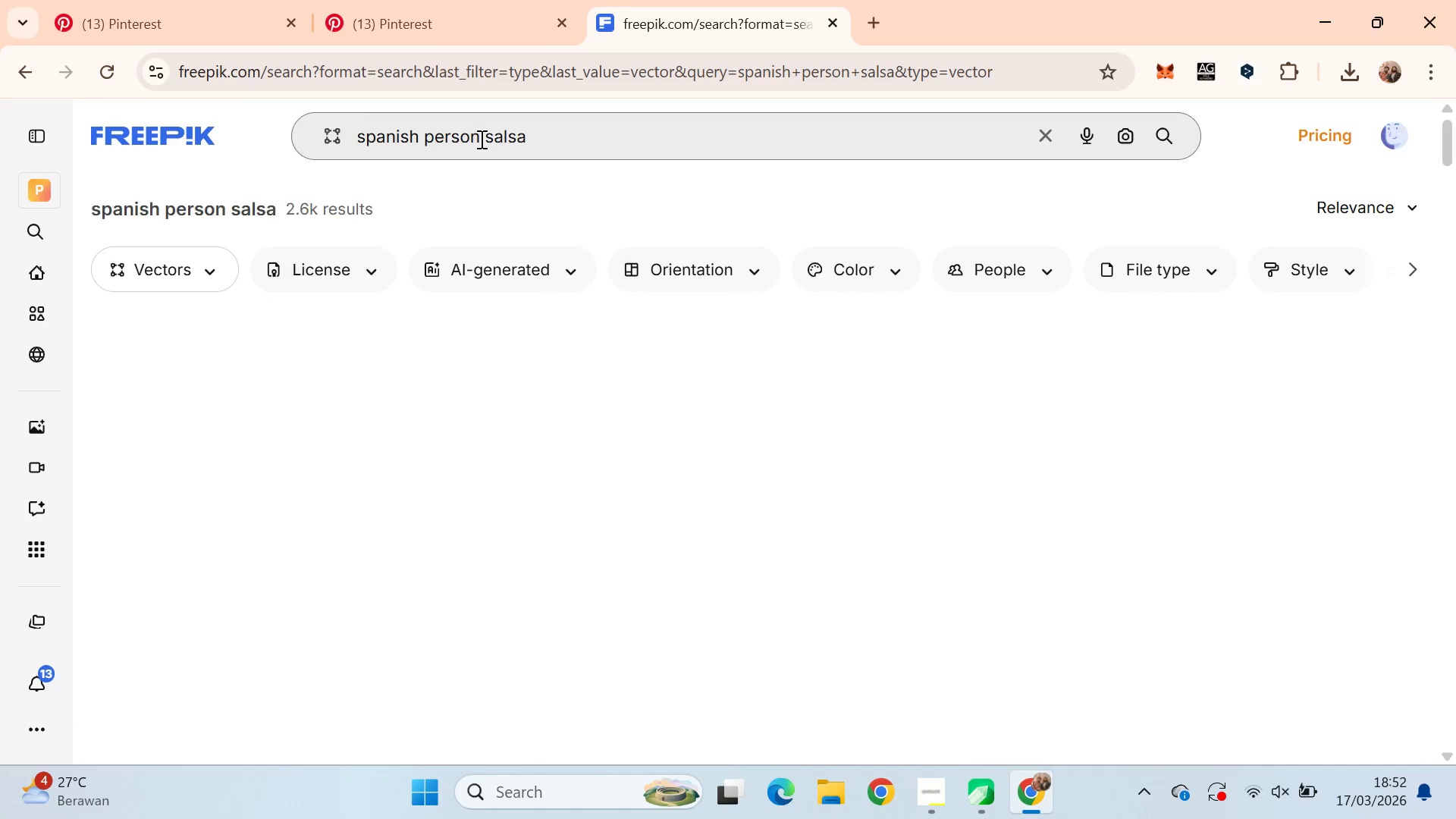 
left_click([551, 143])
 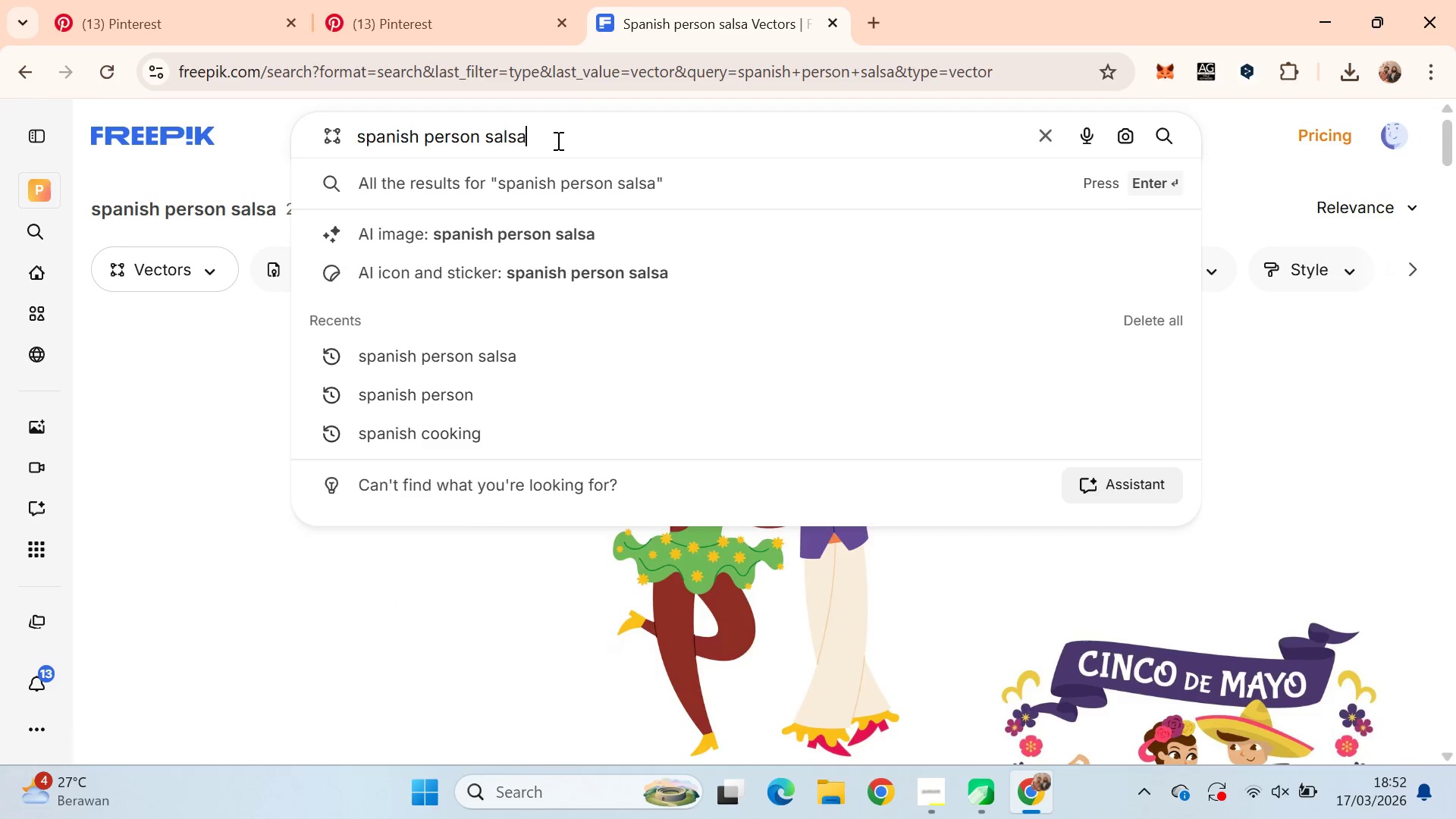 
key(Control+A)
 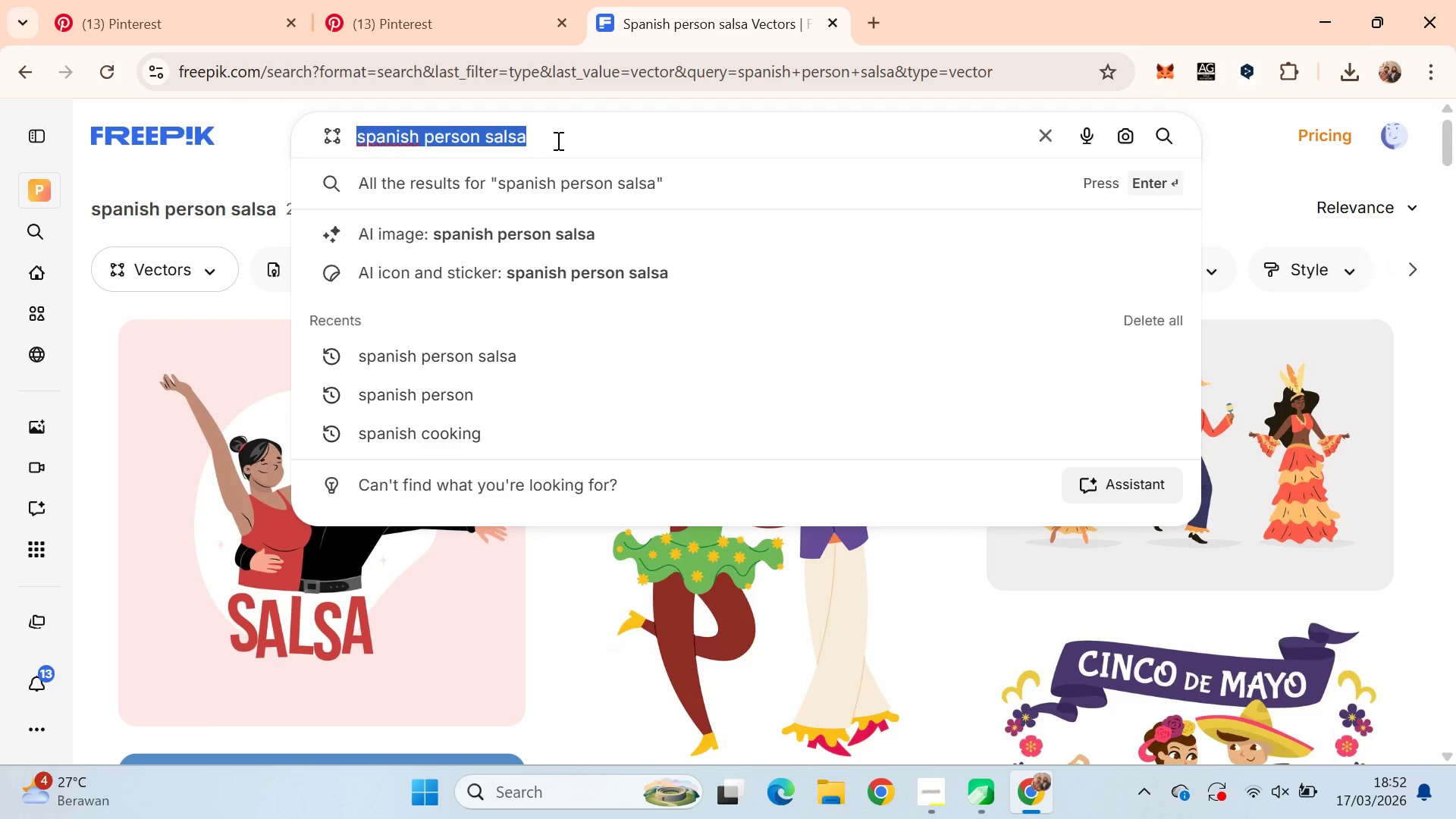 
type(paettern )
 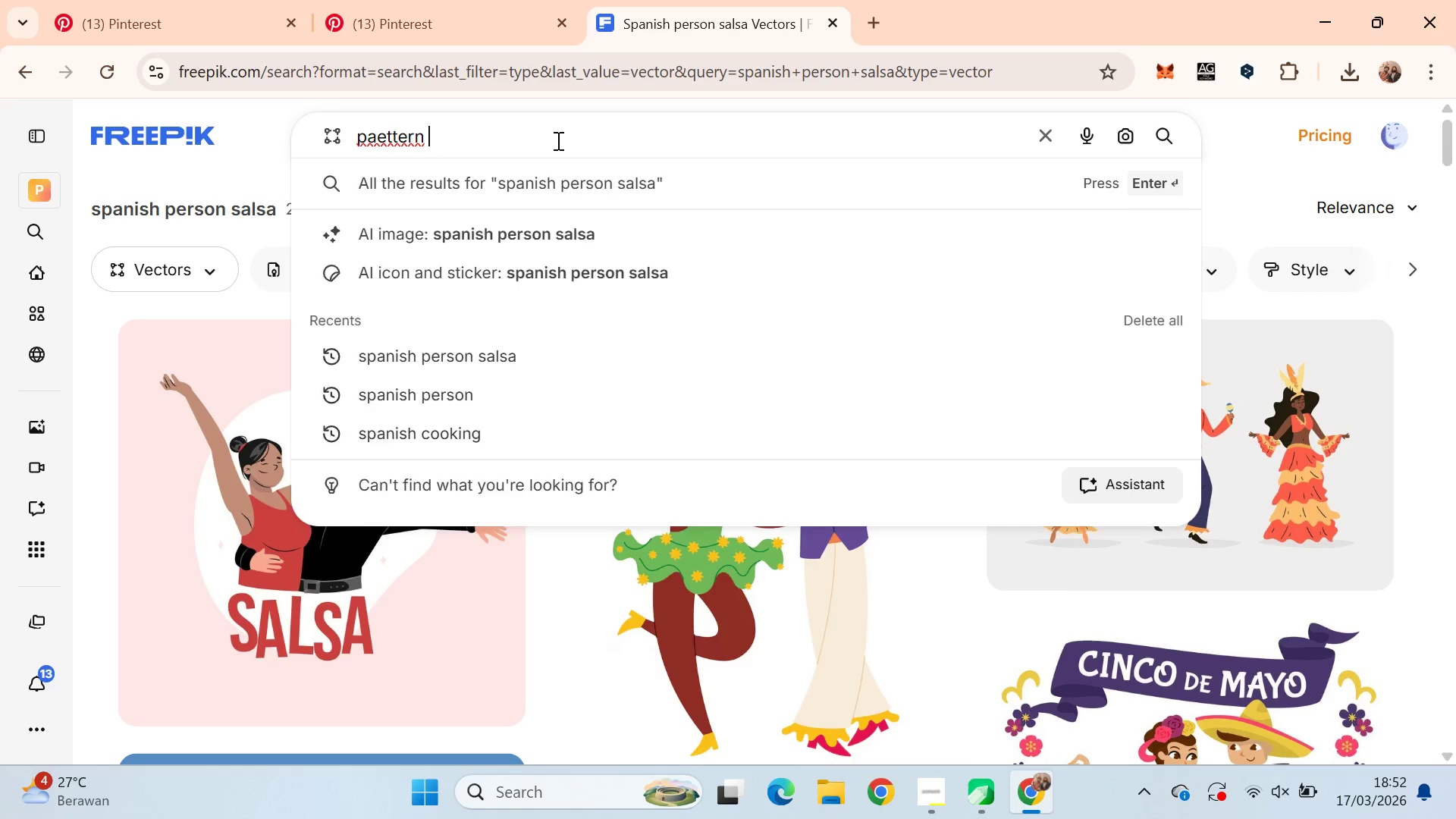 
key(Control+ControlLeft)
 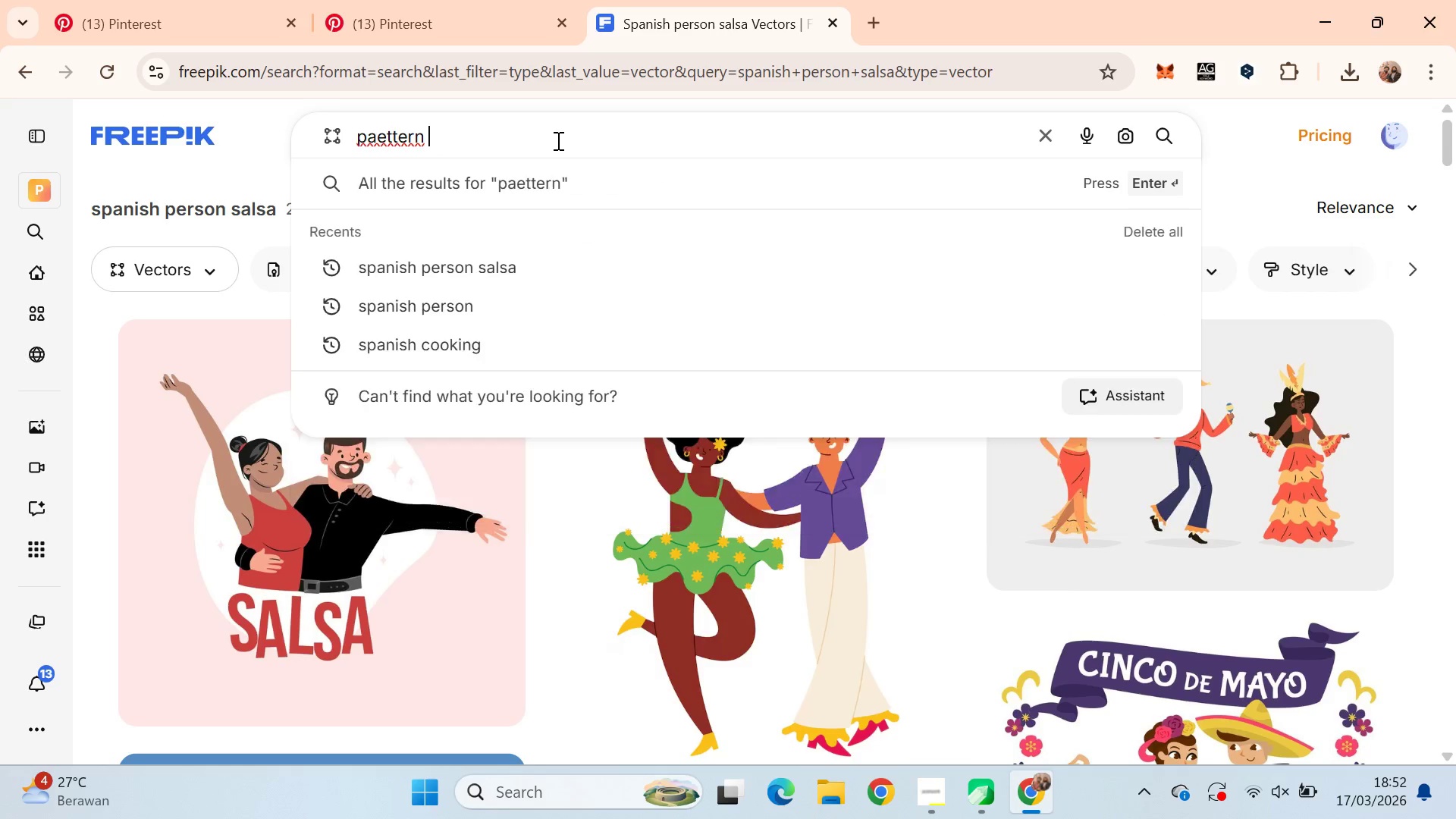 
key(Control+Backspace)
 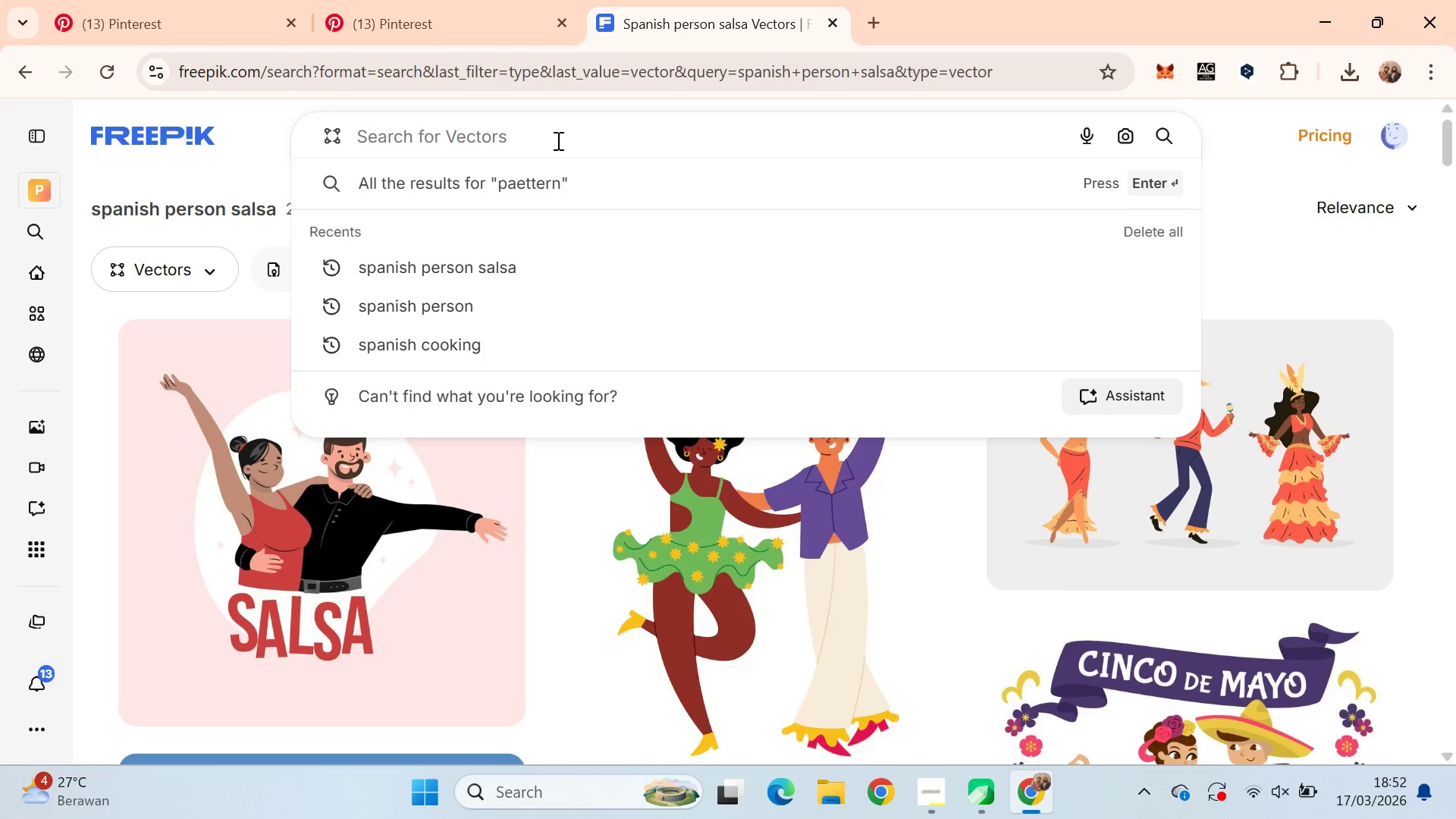 
type(pattern spanish)
key(Backspace)
type( )
key(Backspace)
type(jh)
key(Backspace)
key(Backspace)
type(h)
 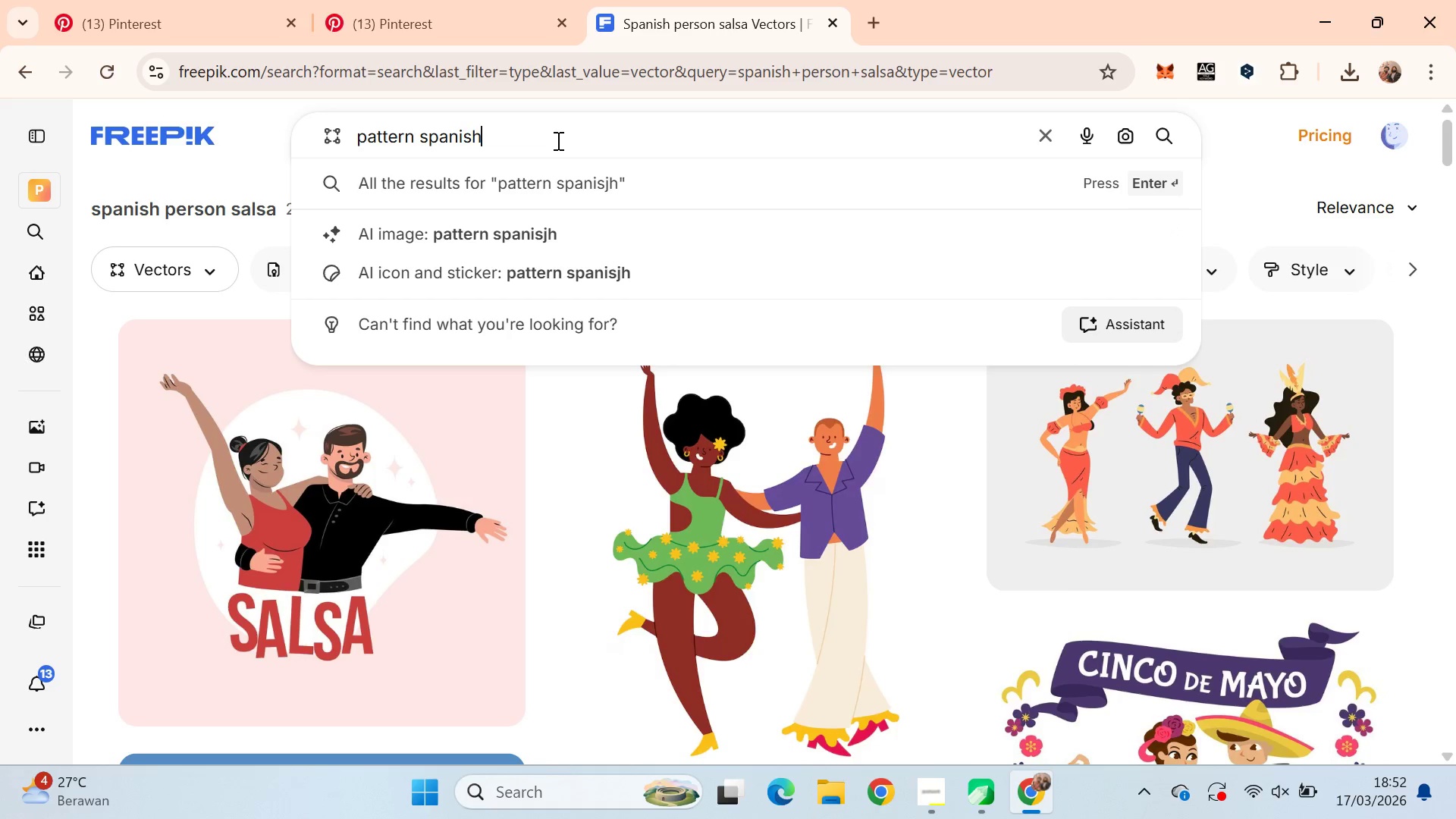 
key(Enter)
 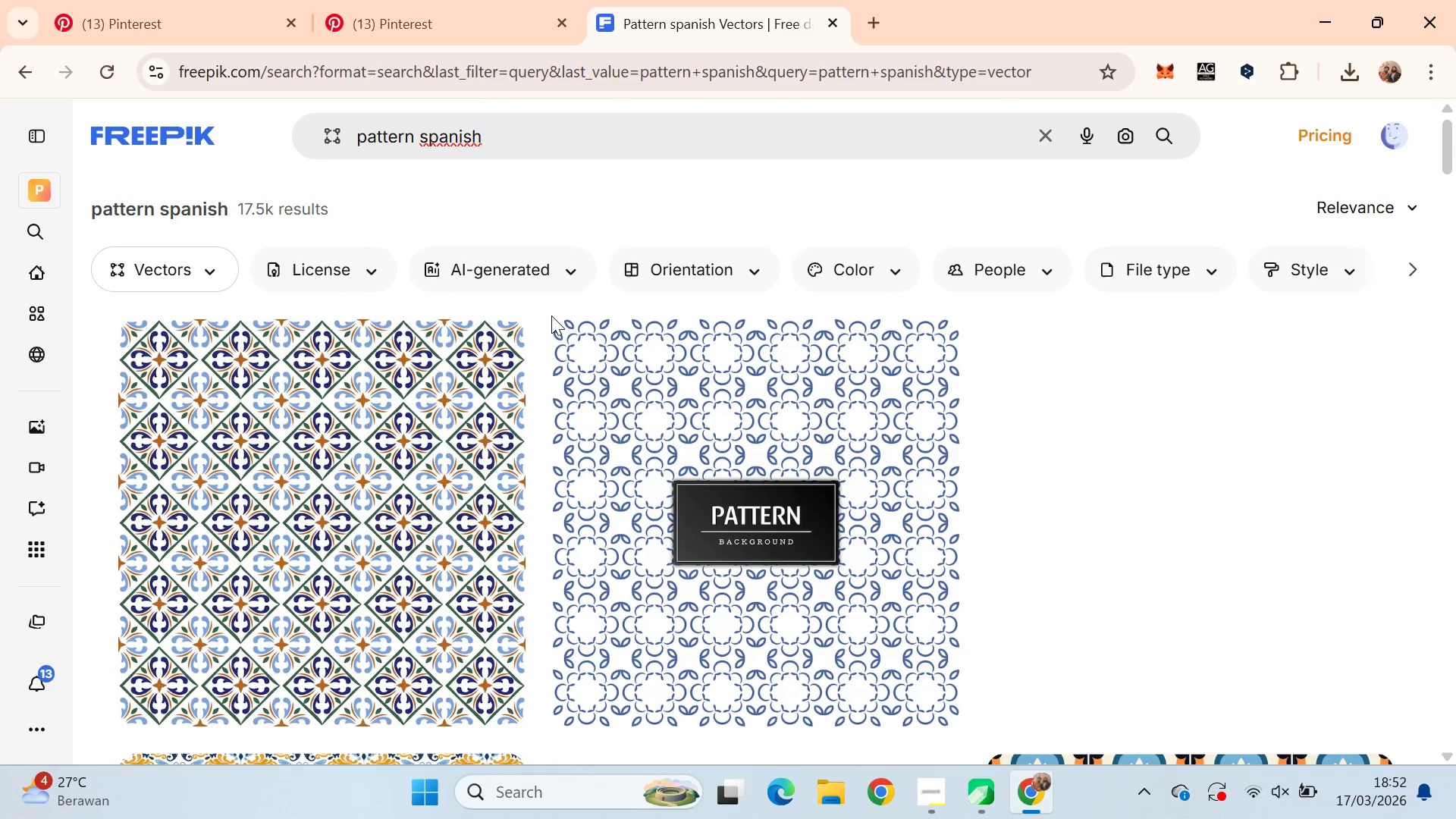 
scroll: coordinate [692, 234], scroll_direction: up, amount: 1.0
 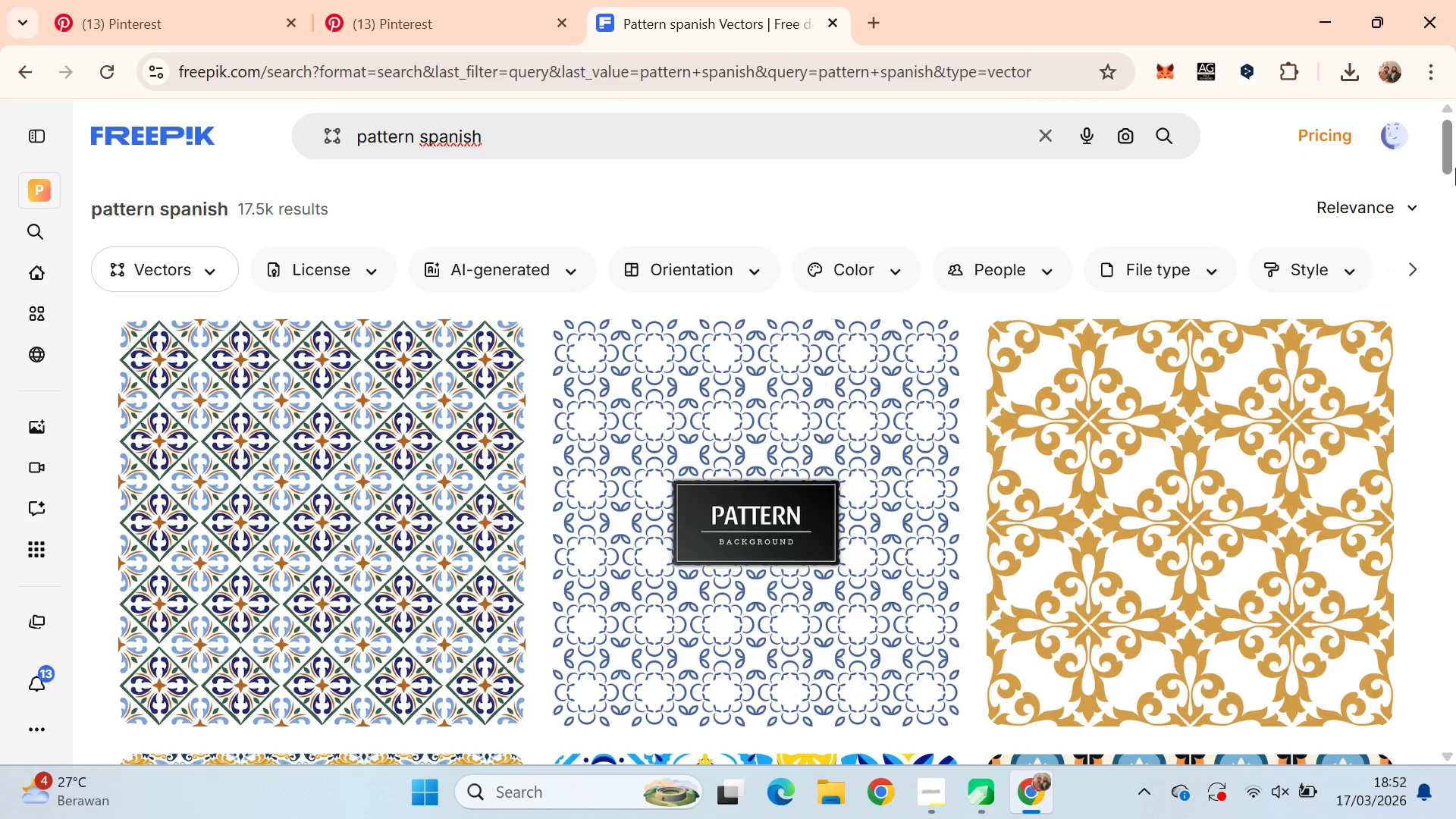 
left_click_drag(start_coordinate=[1447, 155], to_coordinate=[1455, 529])
 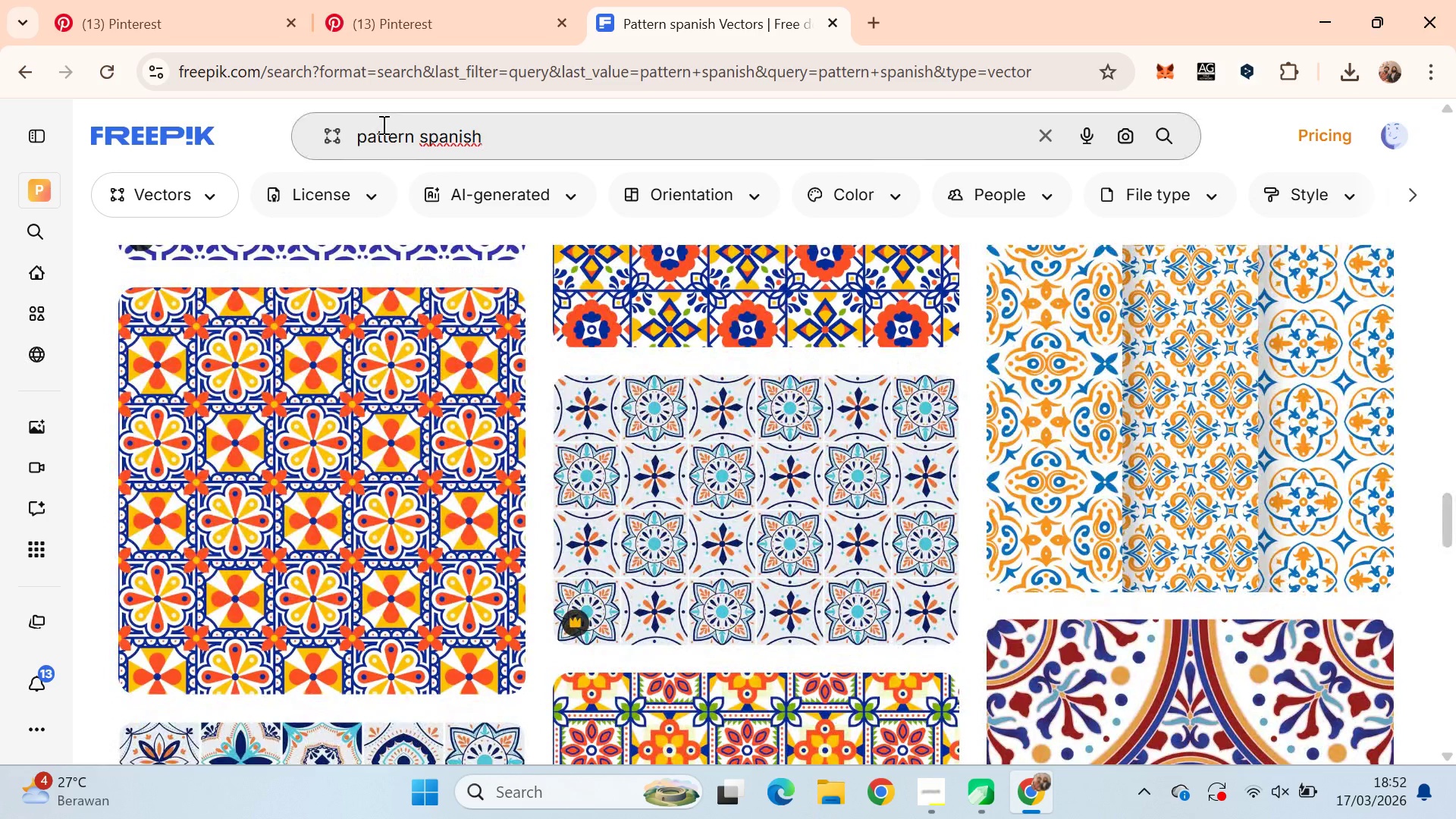 
double_click([382, 124])
 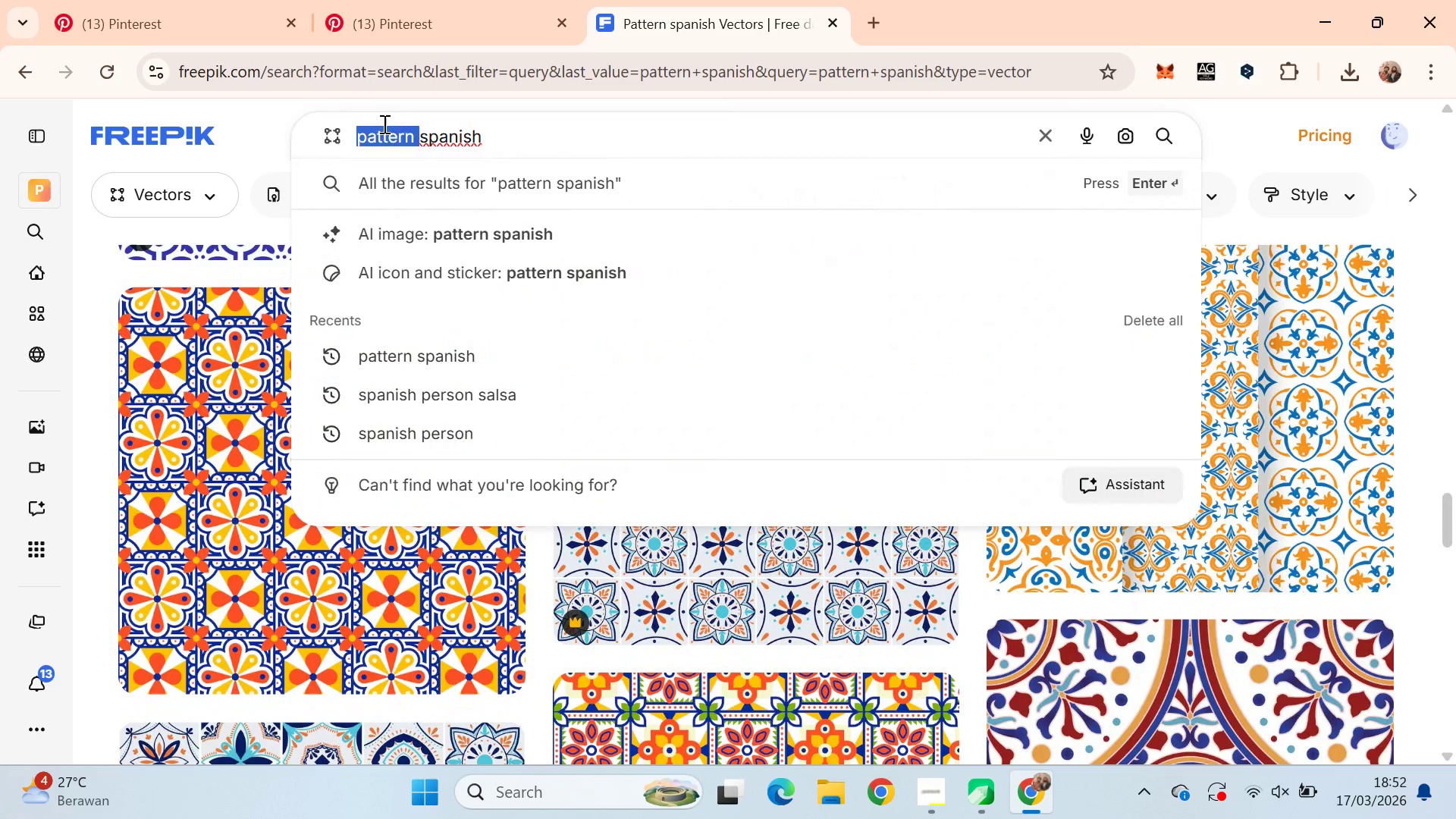 
key(Backspace)
 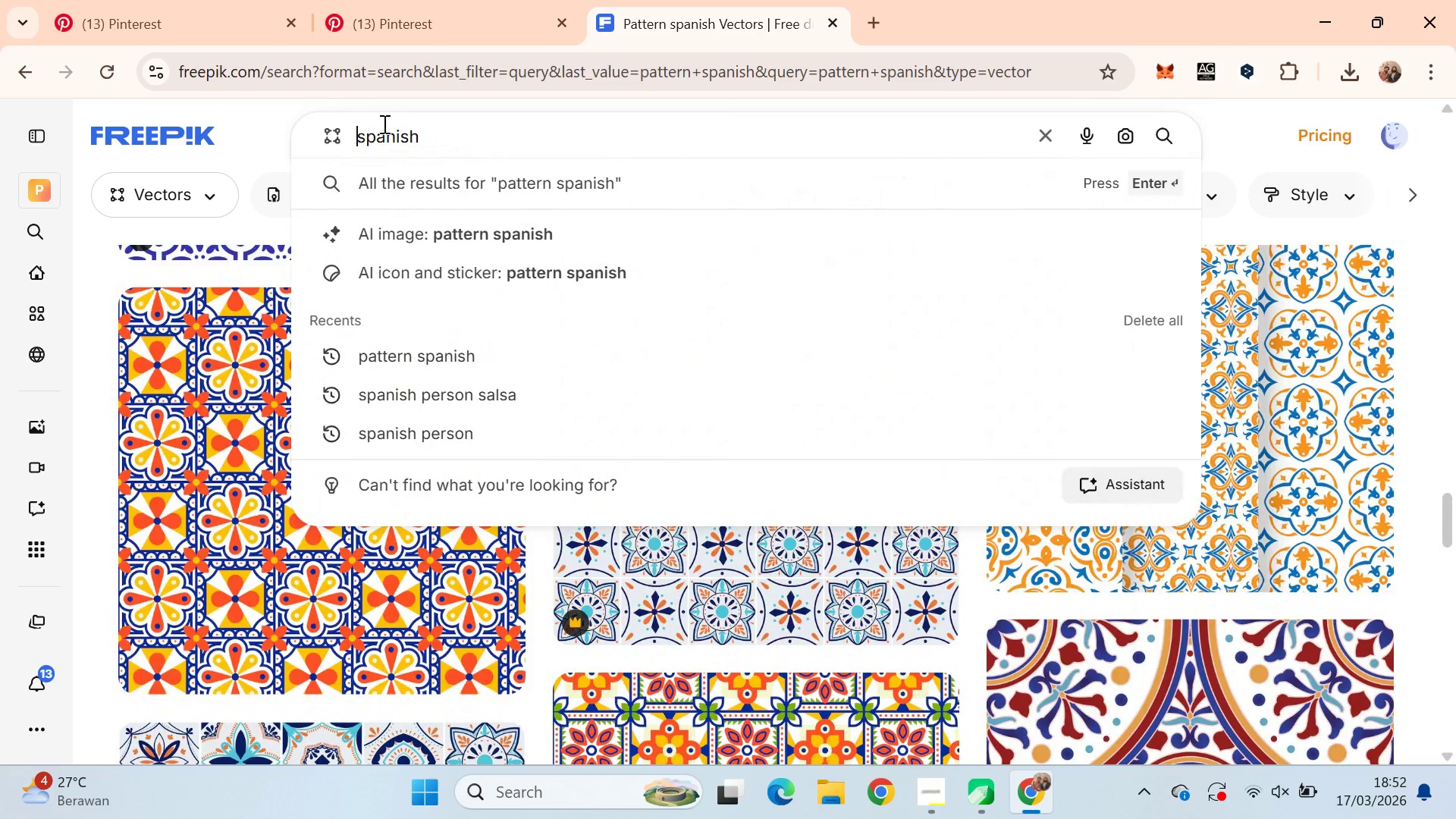 
key(Backslash)
 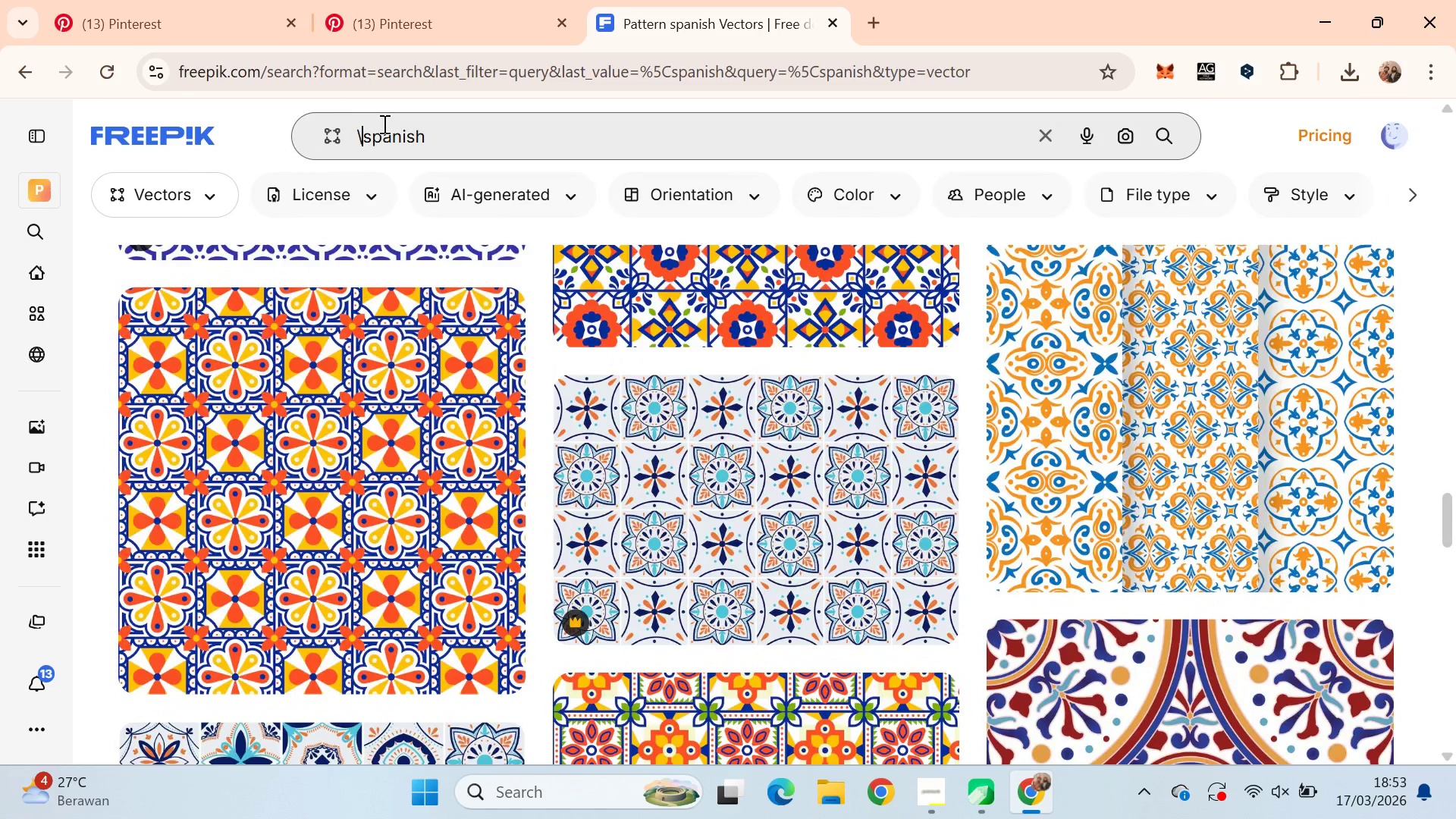 
key(Enter)
 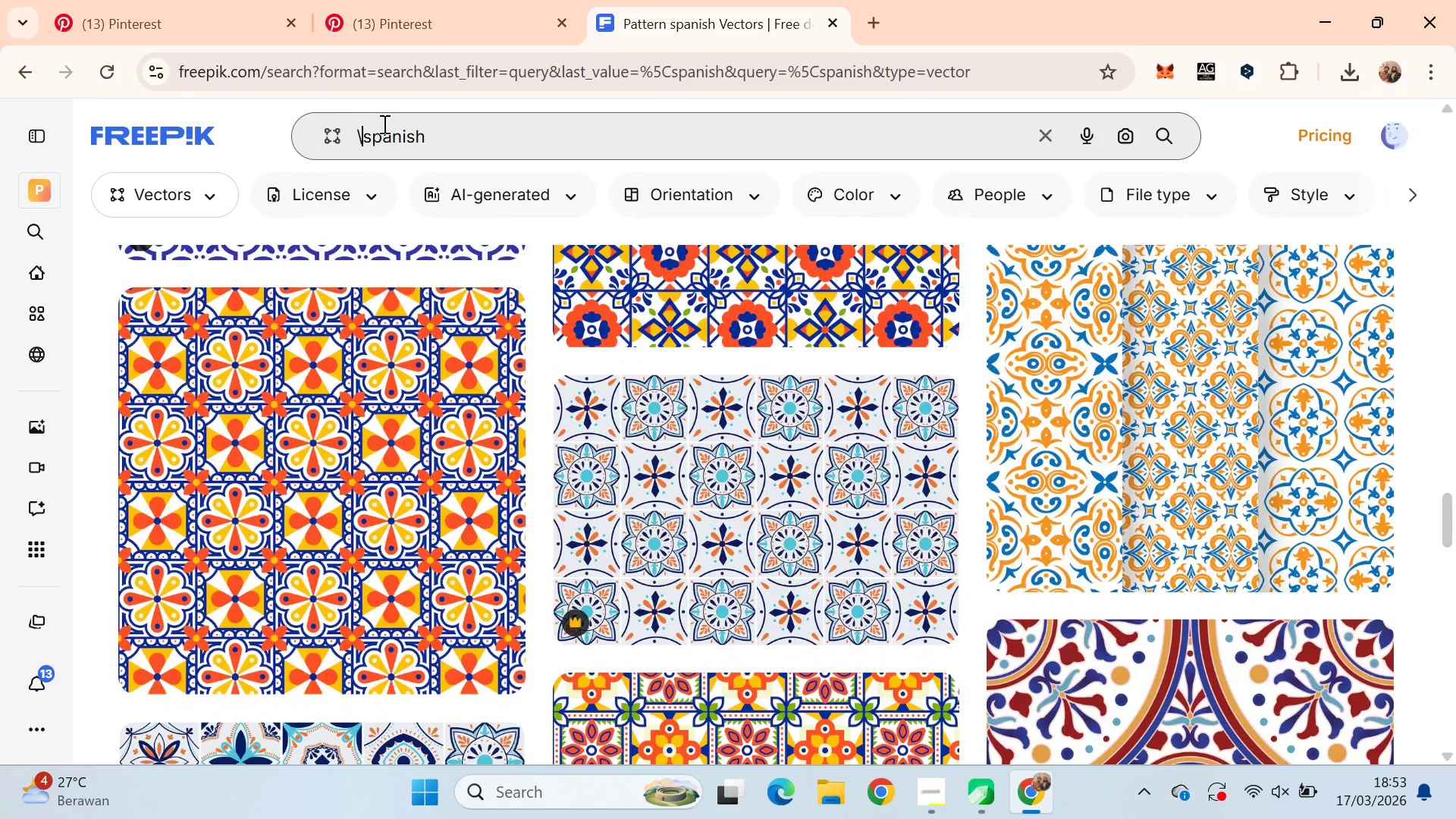 
key(Backspace)
 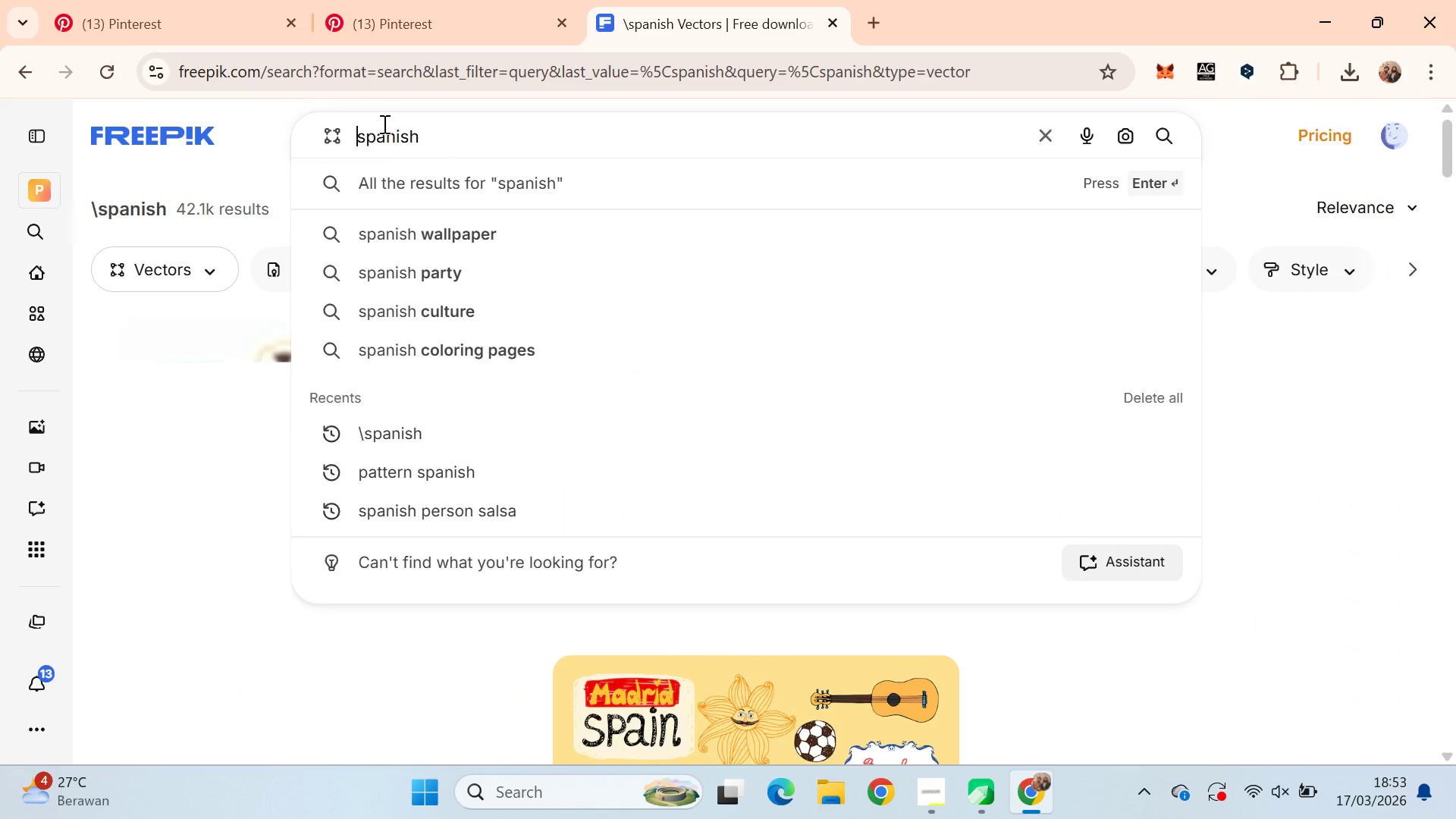 
key(Enter)
 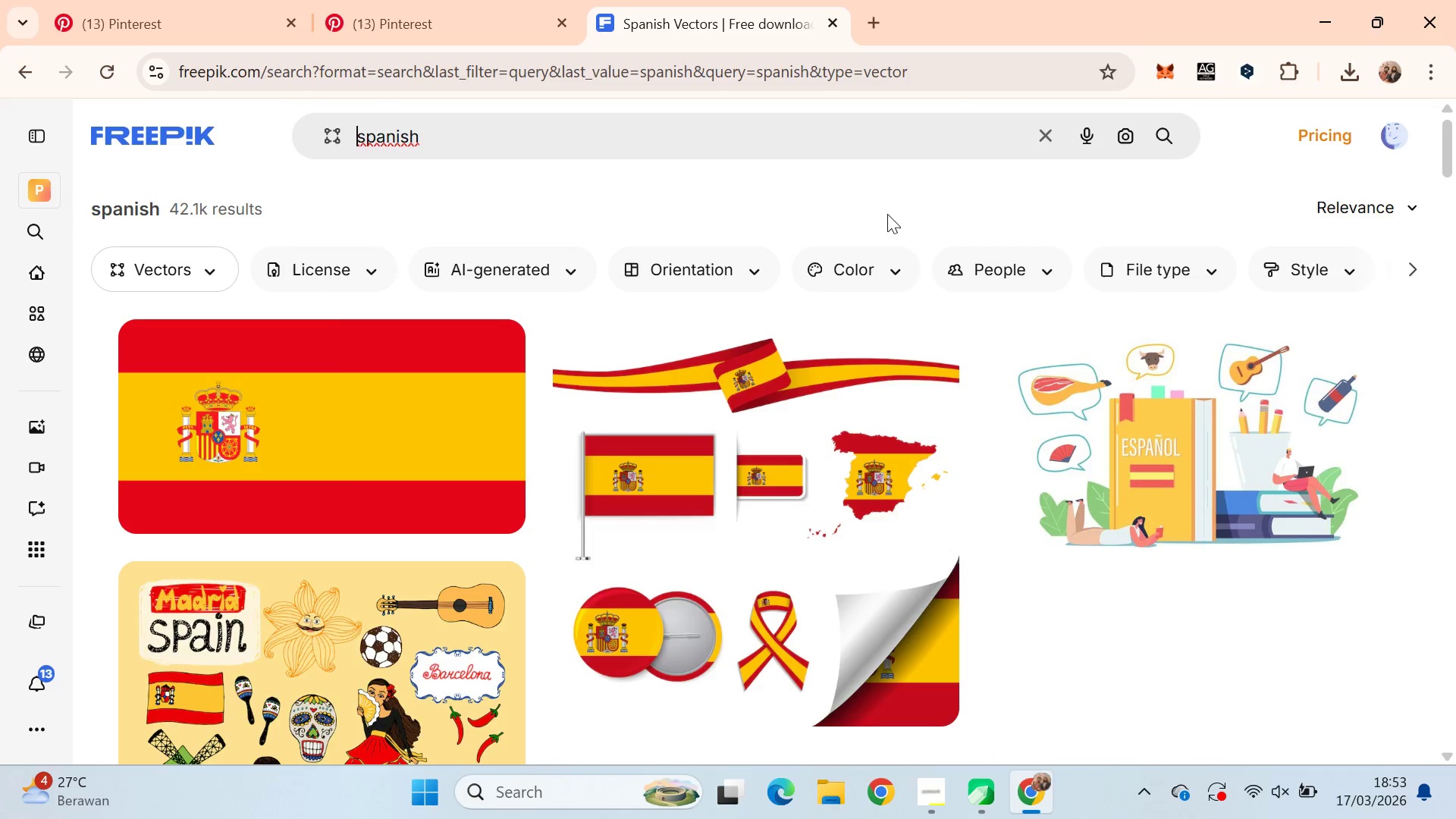 
left_click_drag(start_coordinate=[1455, 123], to_coordinate=[1454, 565])
 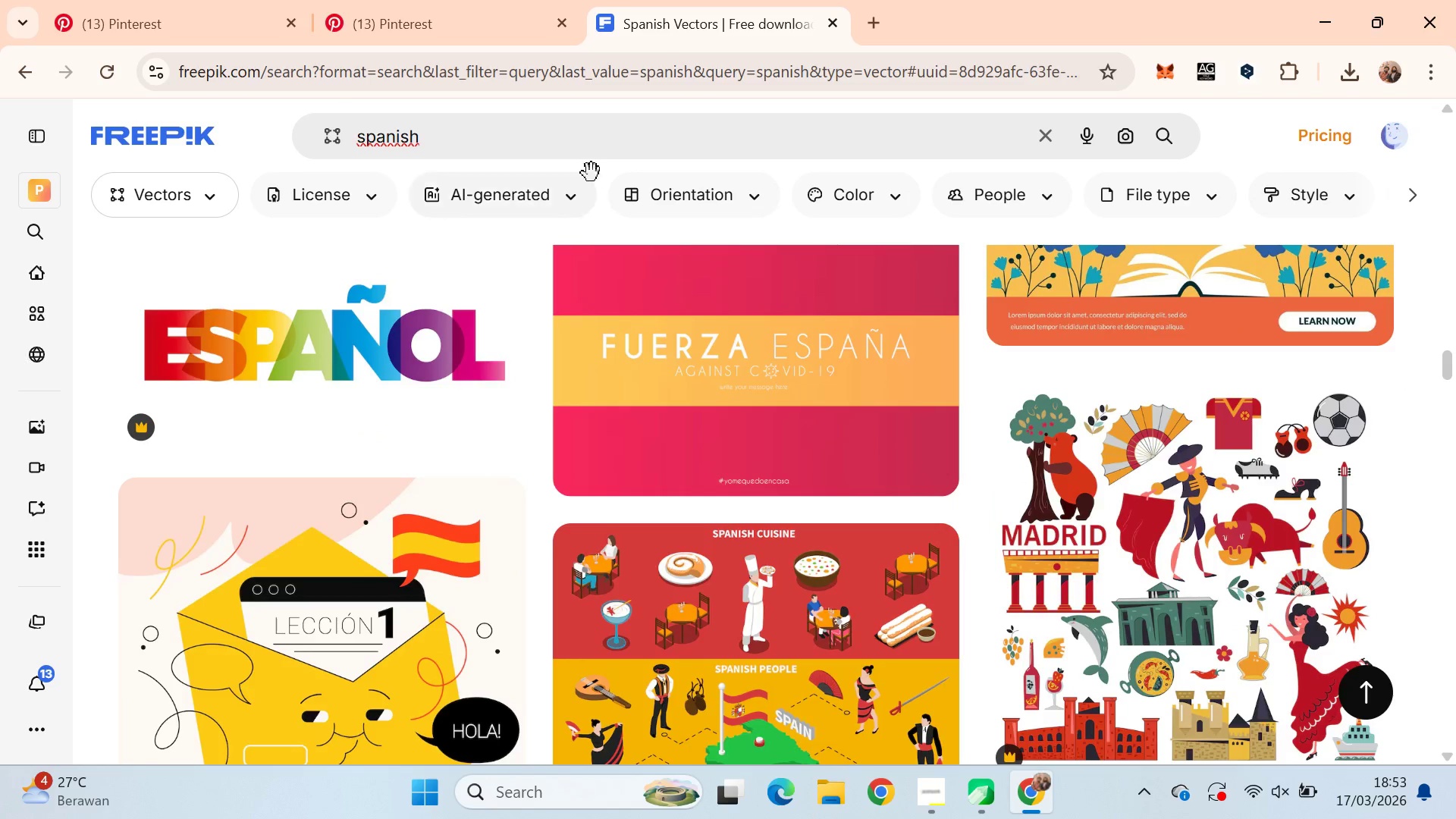 
left_click([603, 152])
 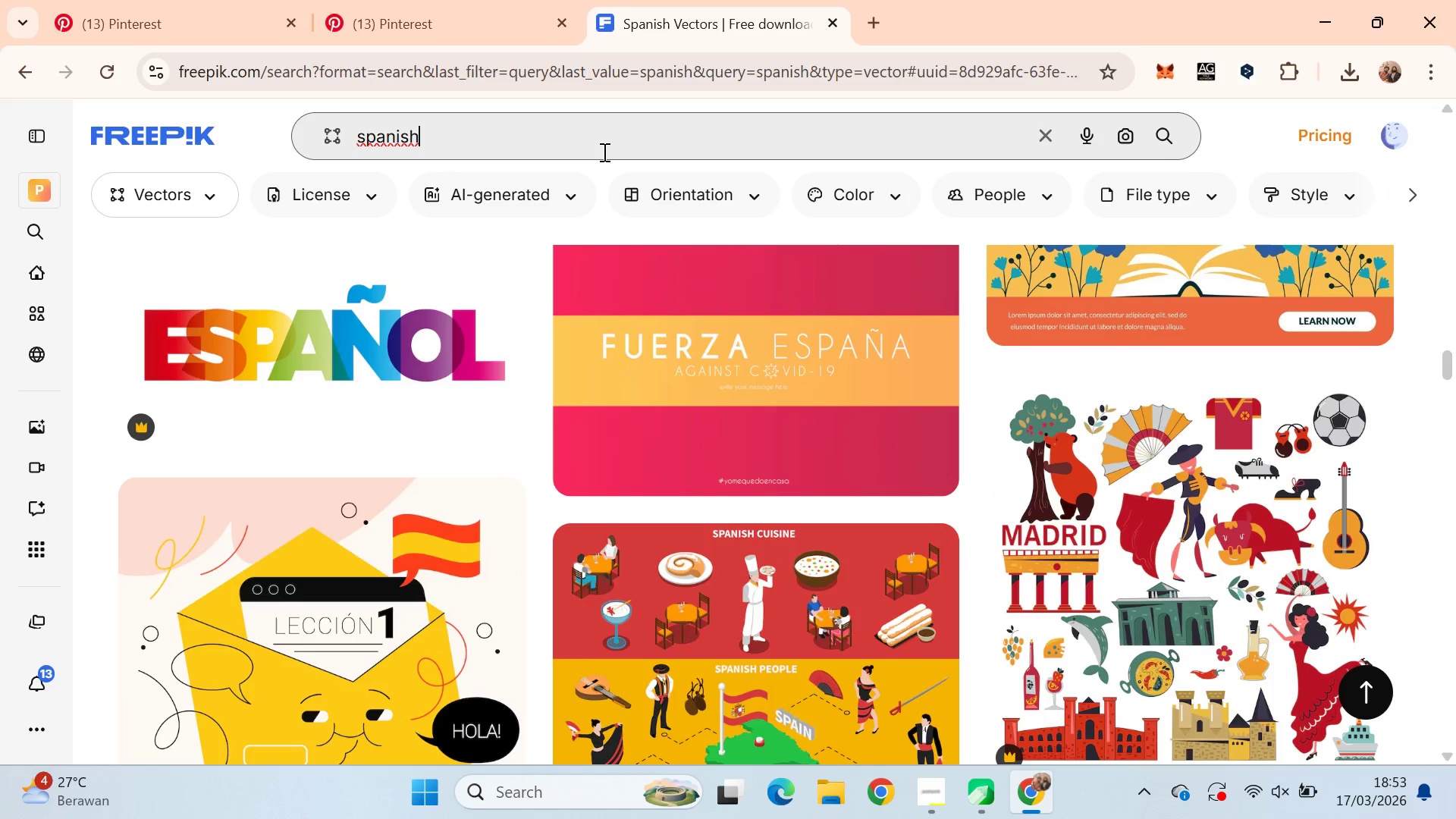 
type( element )
key(Backspace)
 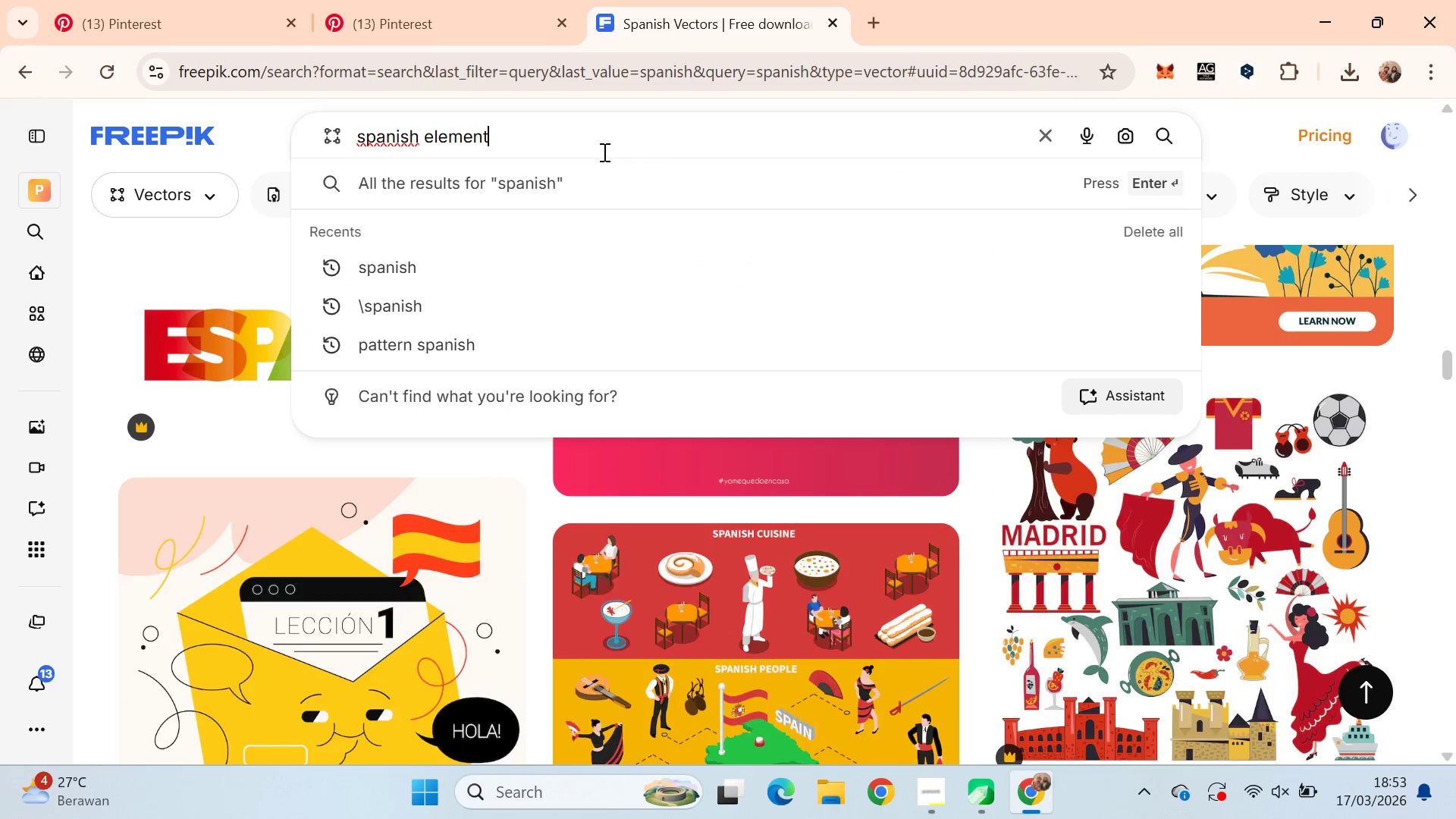 
key(Enter)
 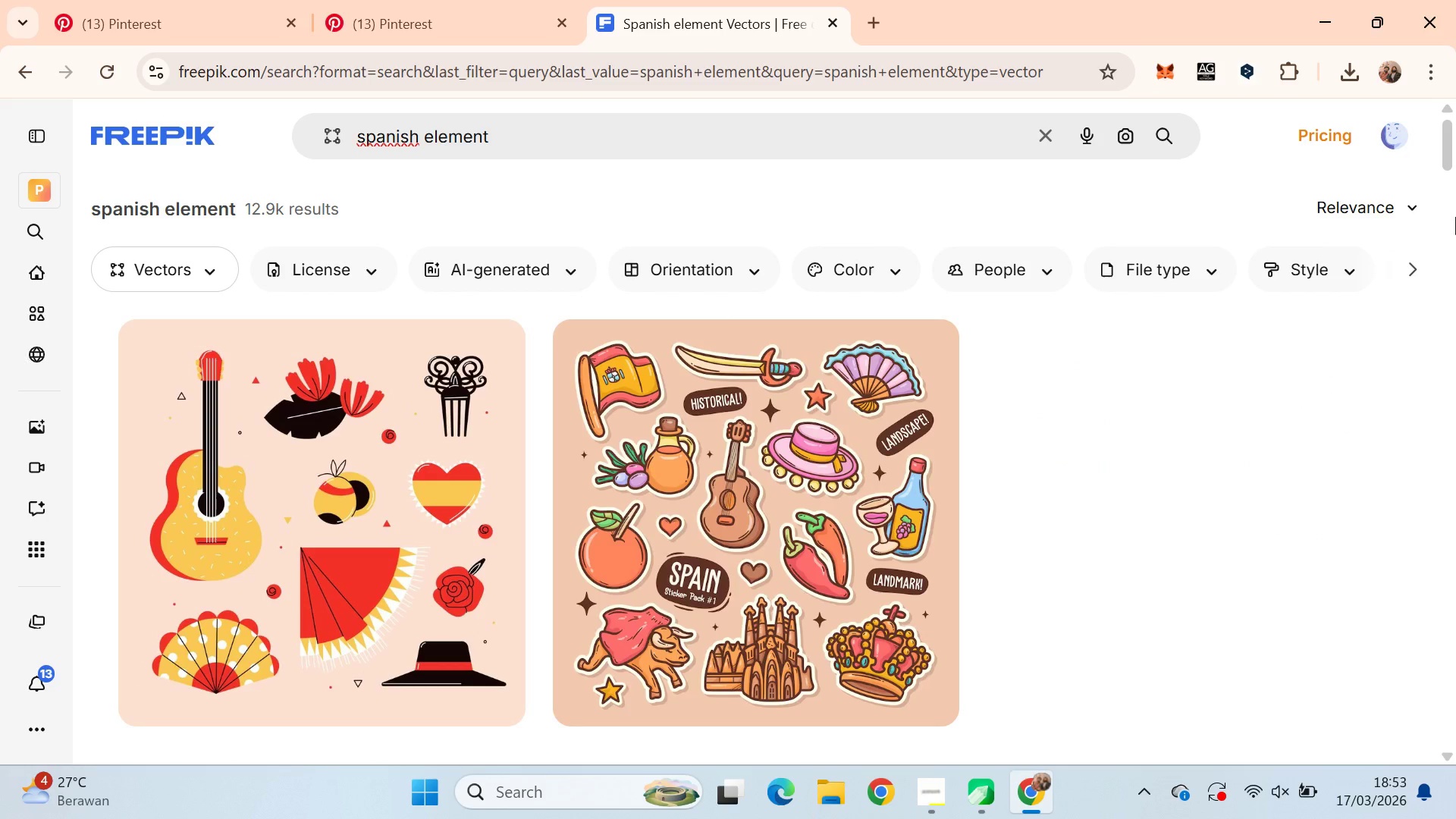 
left_click_drag(start_coordinate=[1453, 152], to_coordinate=[1455, 233])
 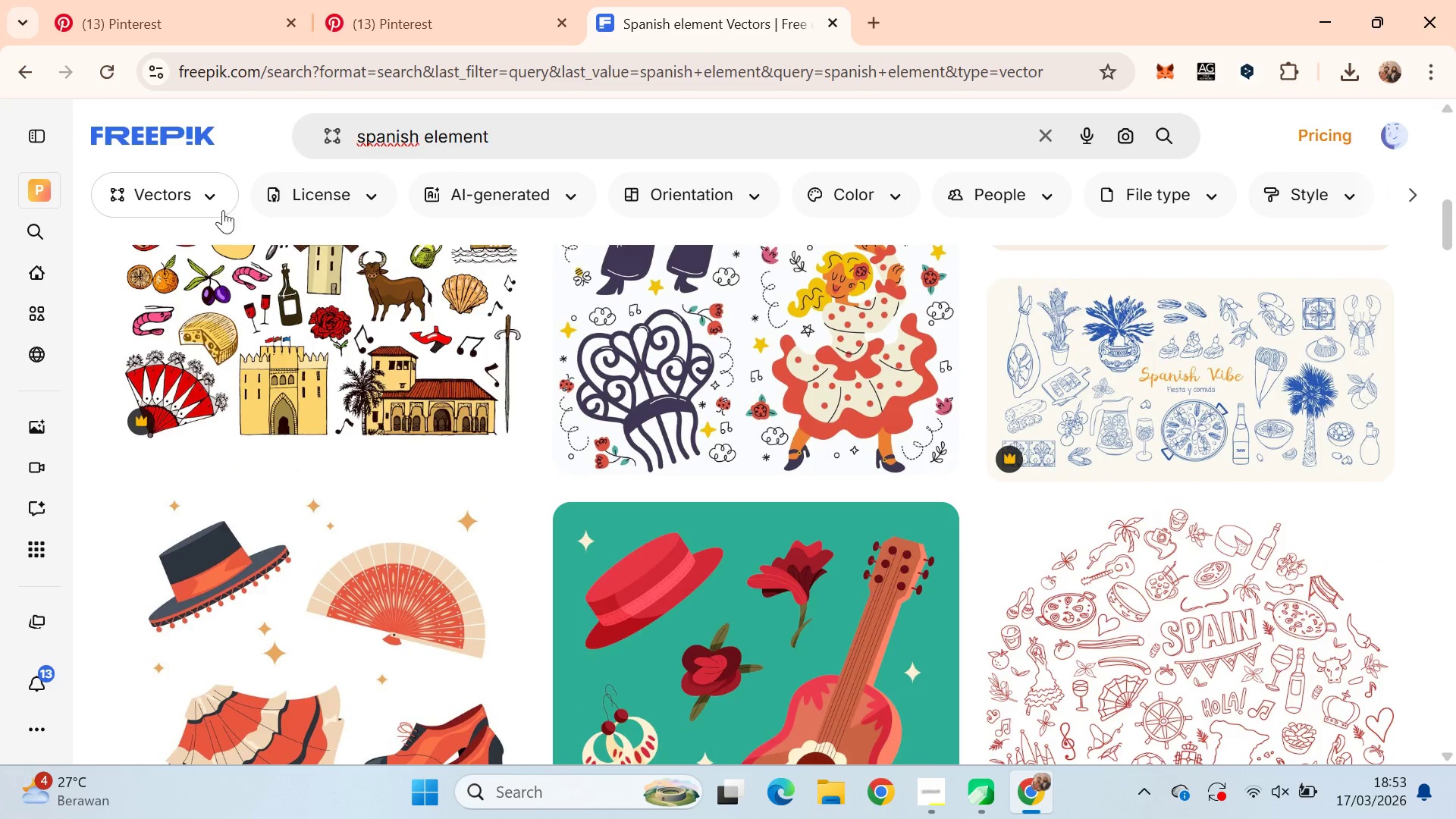 
left_click([335, 187])
 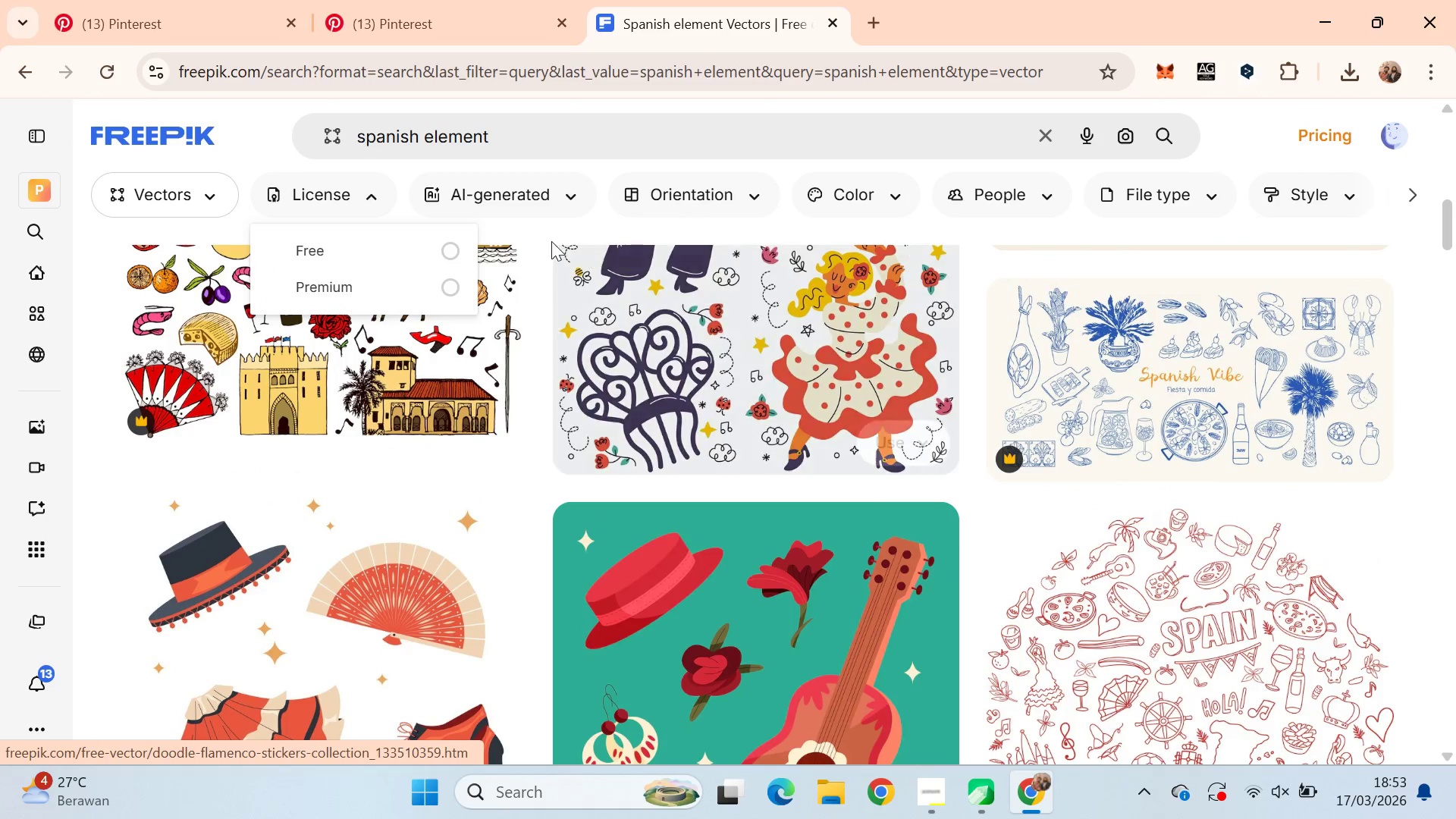 
left_click([384, 246])
 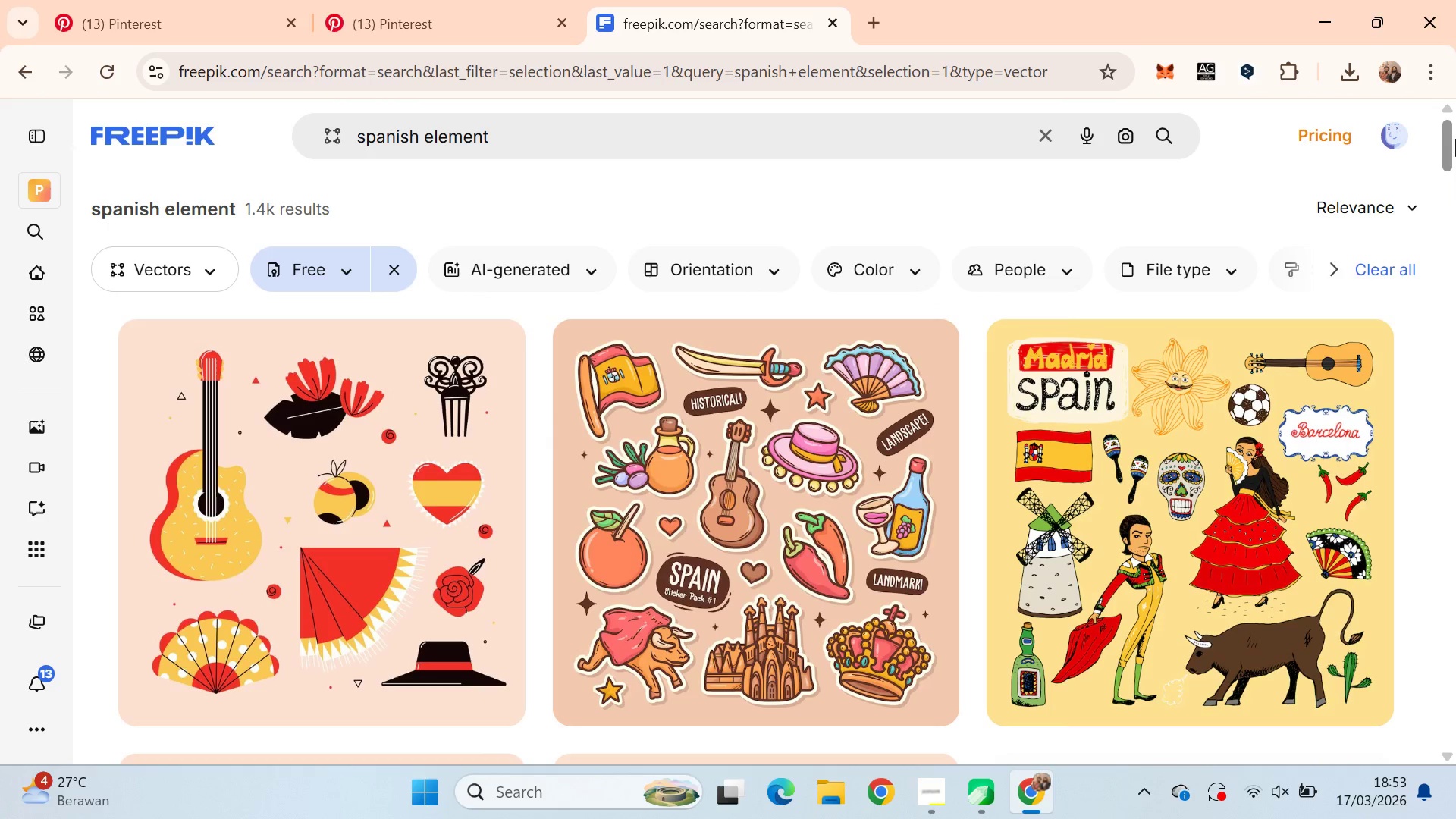 
left_click_drag(start_coordinate=[1455, 144], to_coordinate=[1455, 645])
 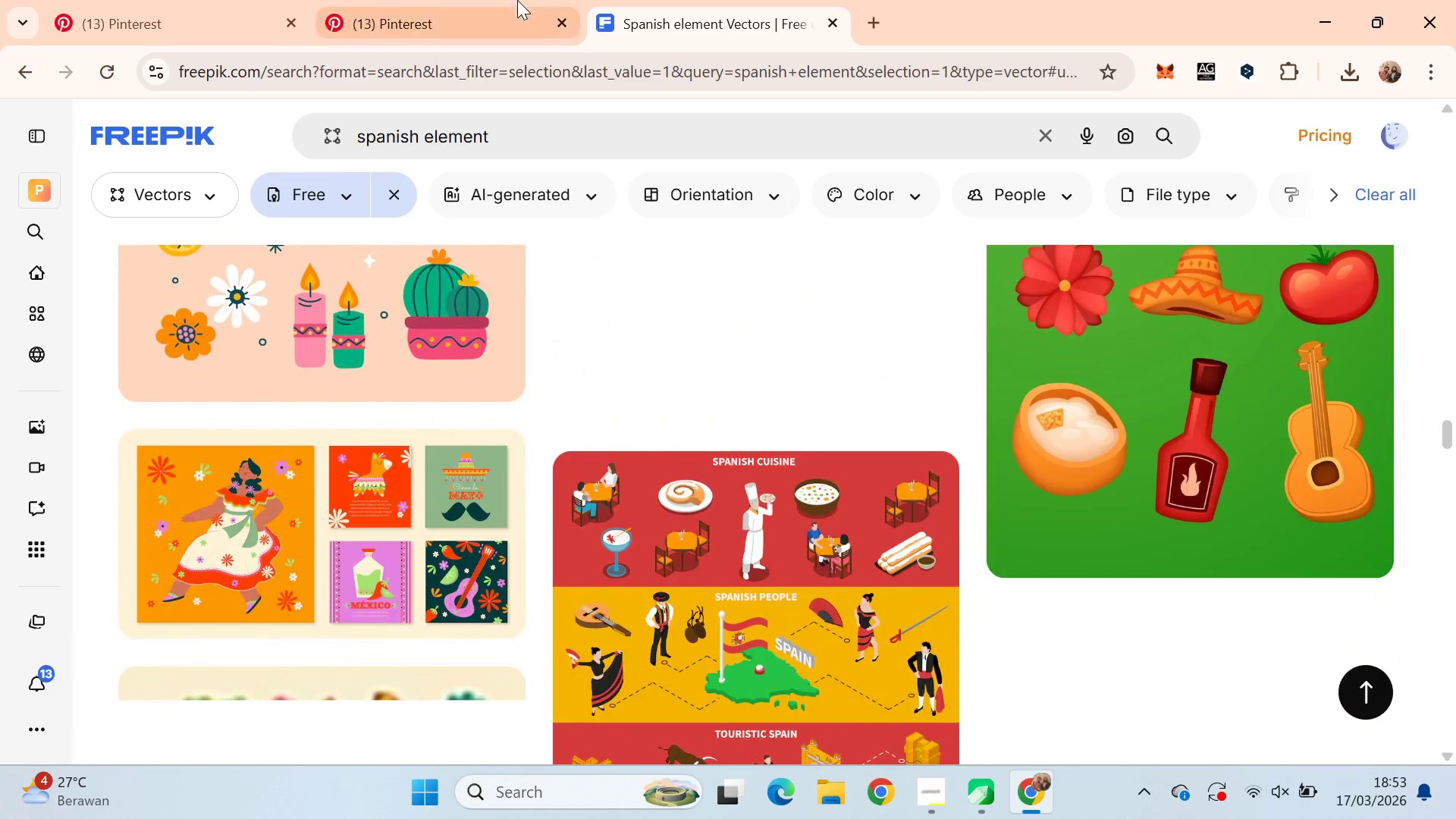 
left_click([491, 0])
 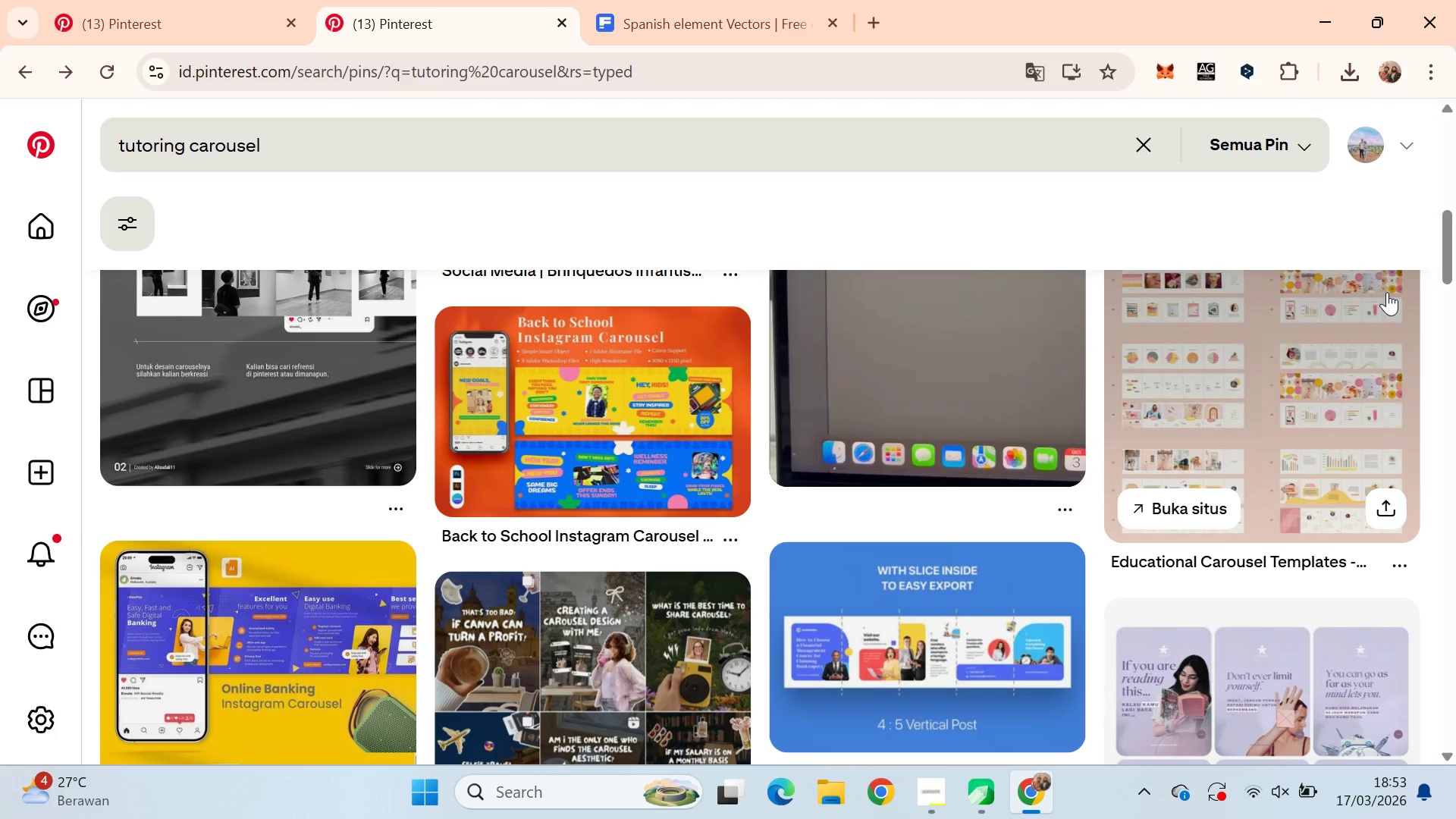 
left_click_drag(start_coordinate=[1455, 244], to_coordinate=[1455, 272])
 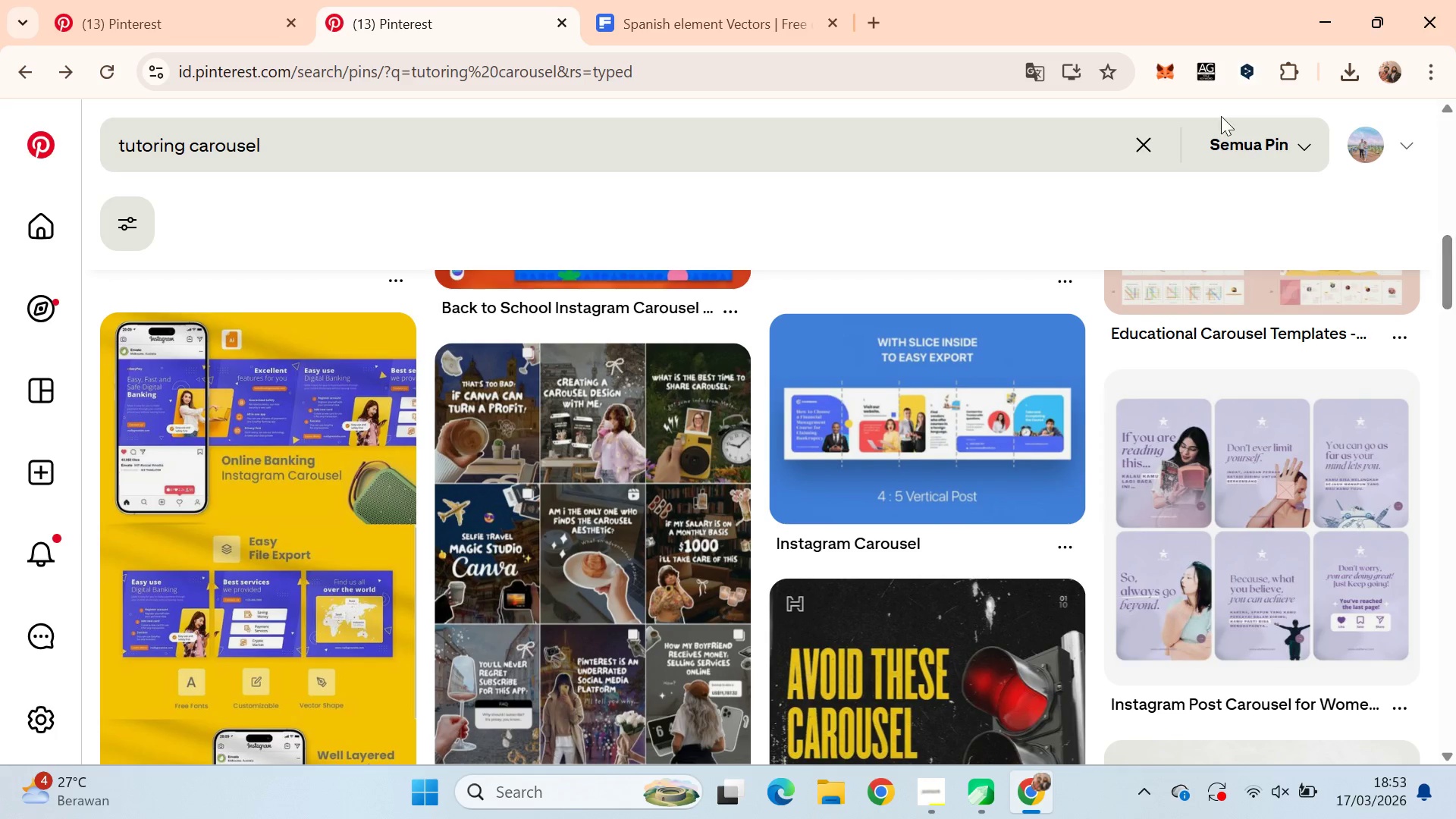 
left_click([736, 0])
 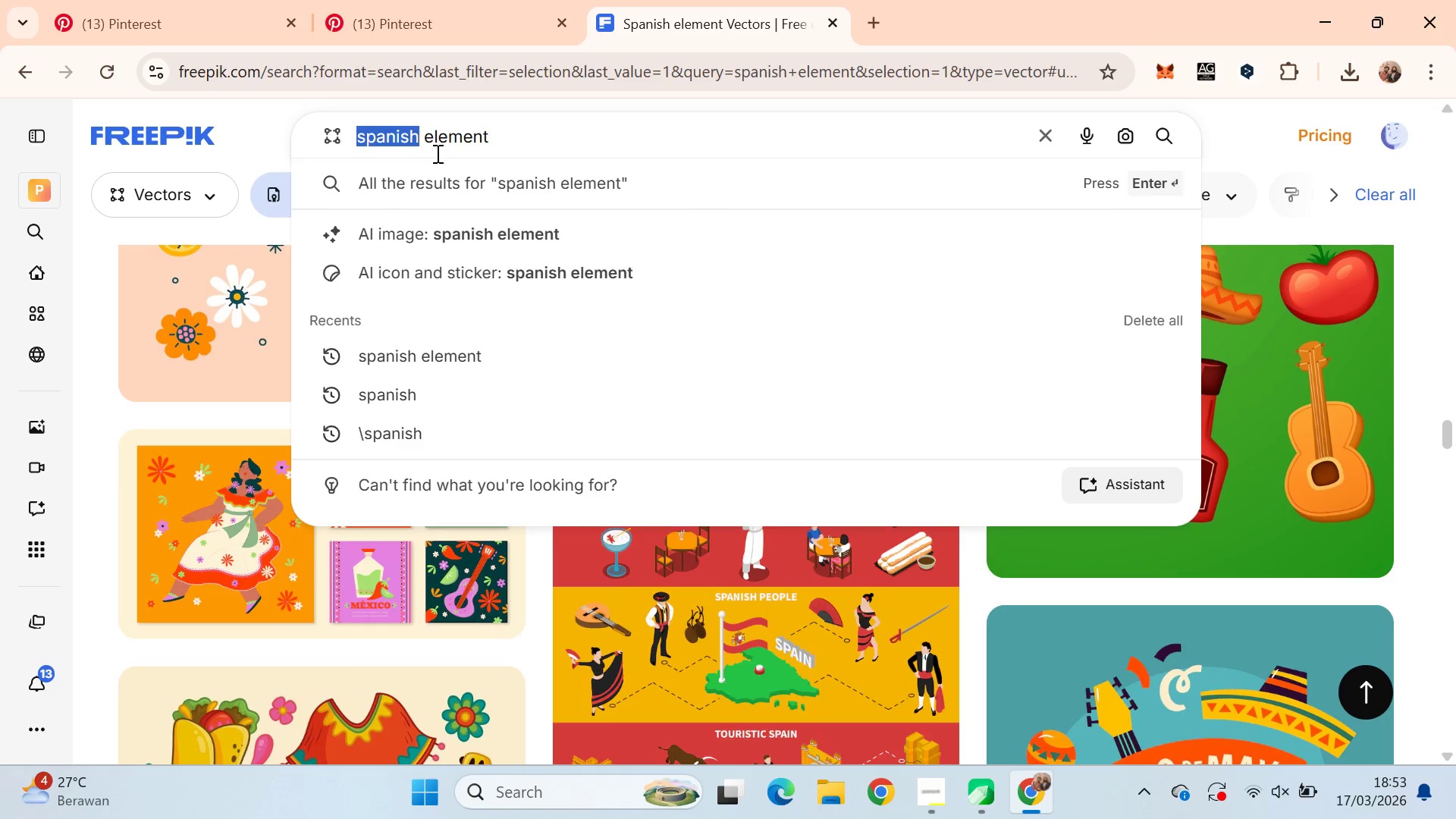 
key(Backspace)
type(geomi)
key(Backspace)
type(etri)
 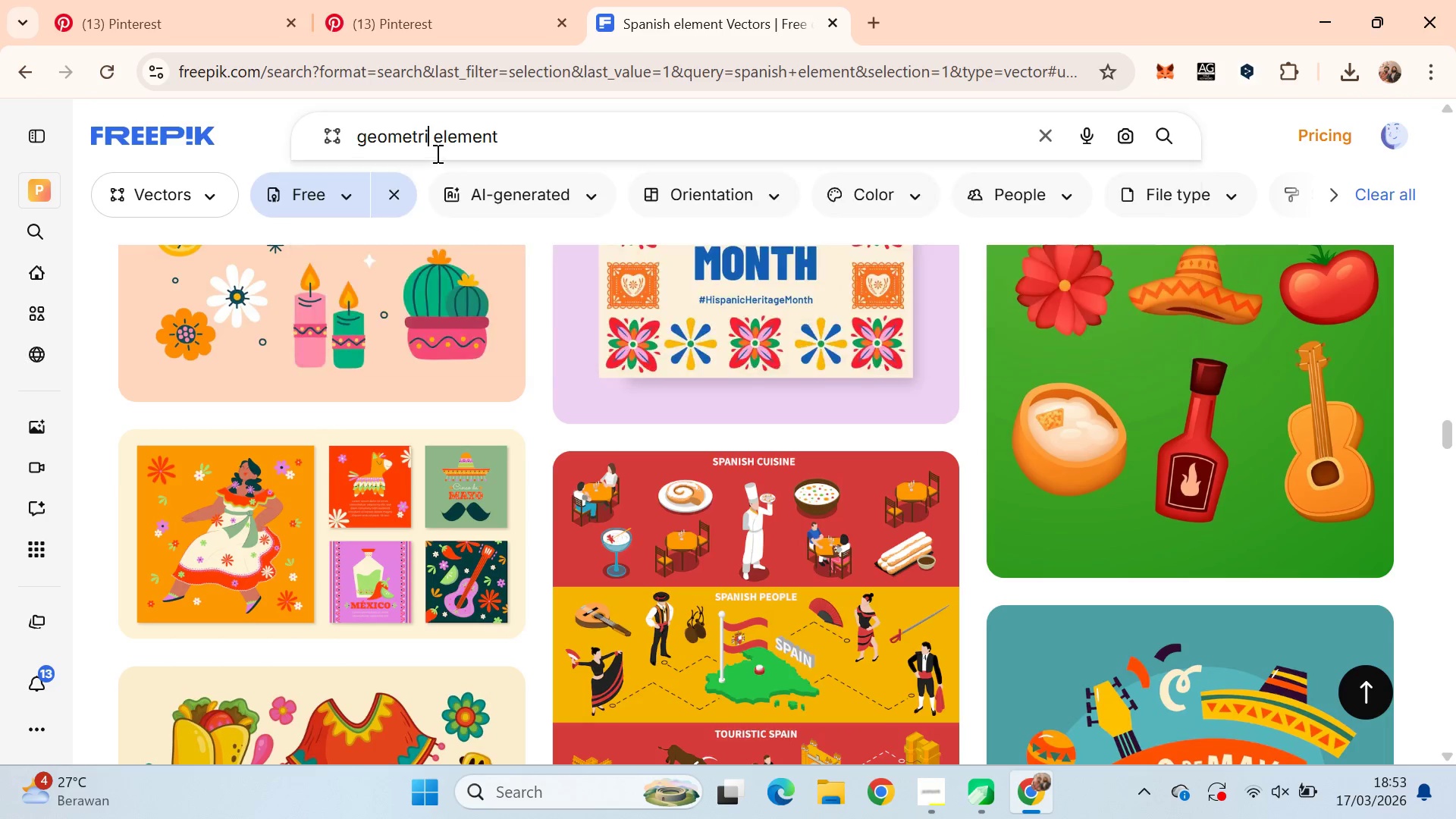 
key(Enter)
 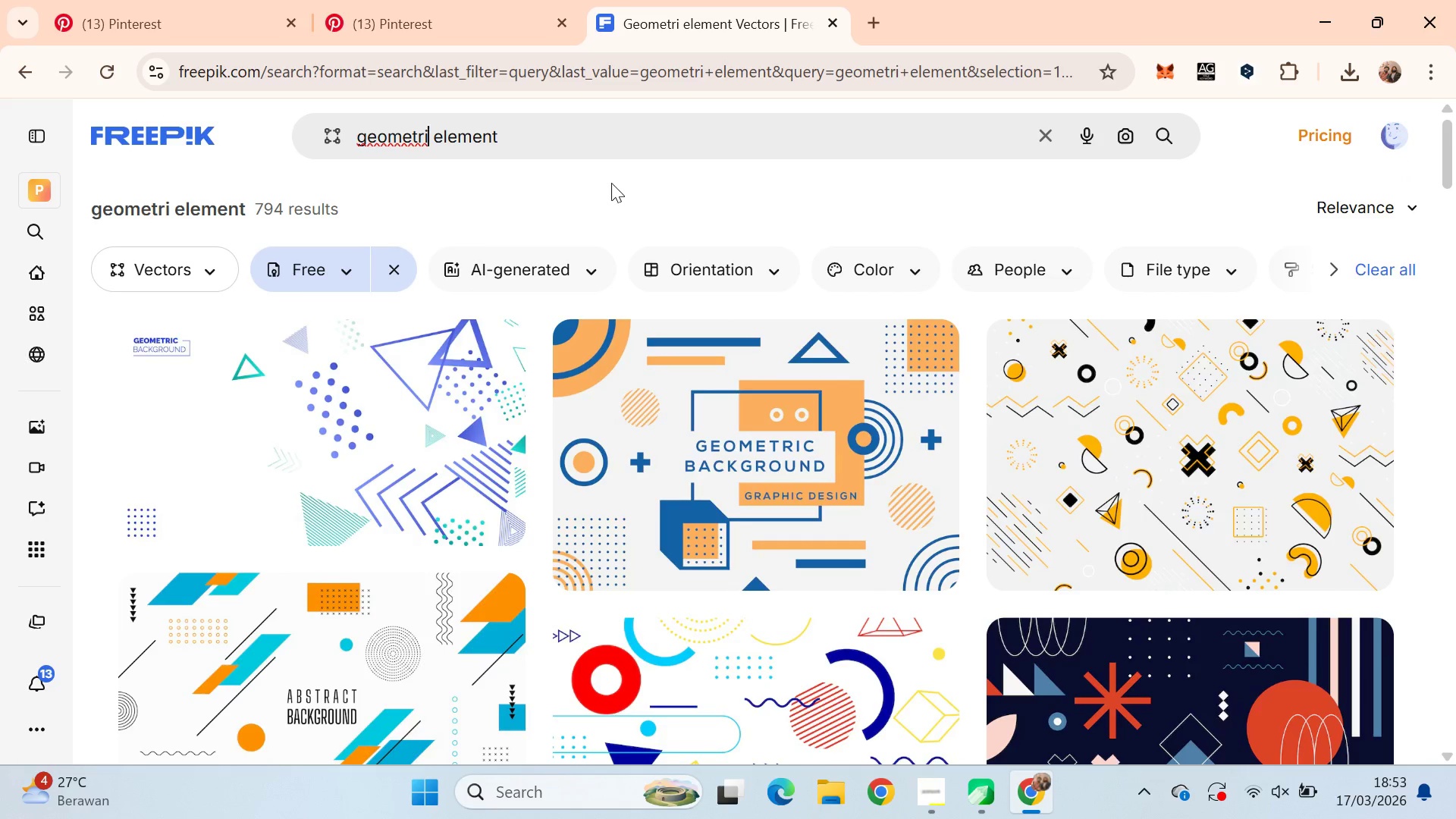 
left_click_drag(start_coordinate=[1453, 140], to_coordinate=[1454, 628])
 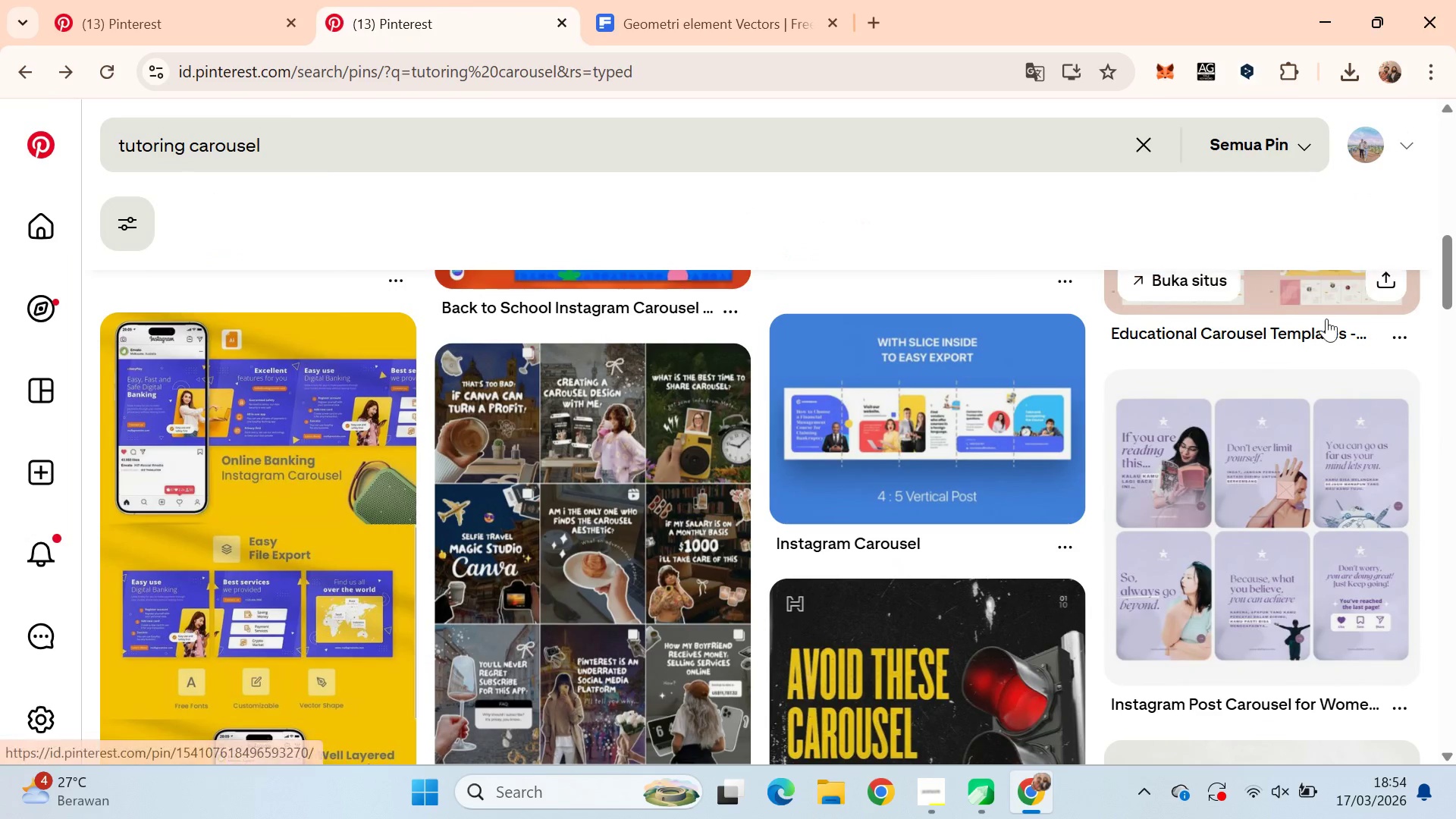 
left_click_drag(start_coordinate=[1455, 259], to_coordinate=[1455, 284])
 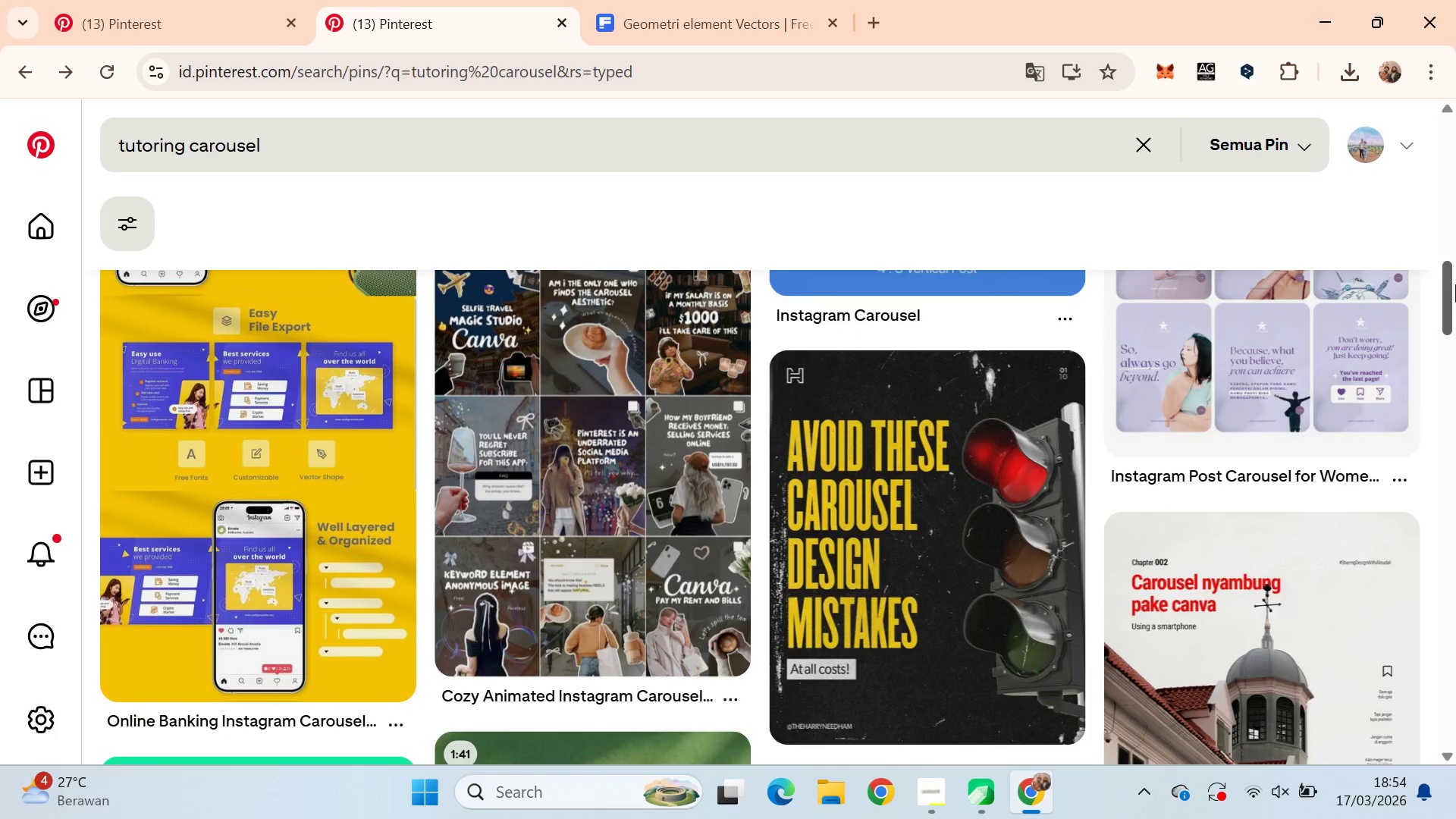 
key(Alt+AltLeft)
 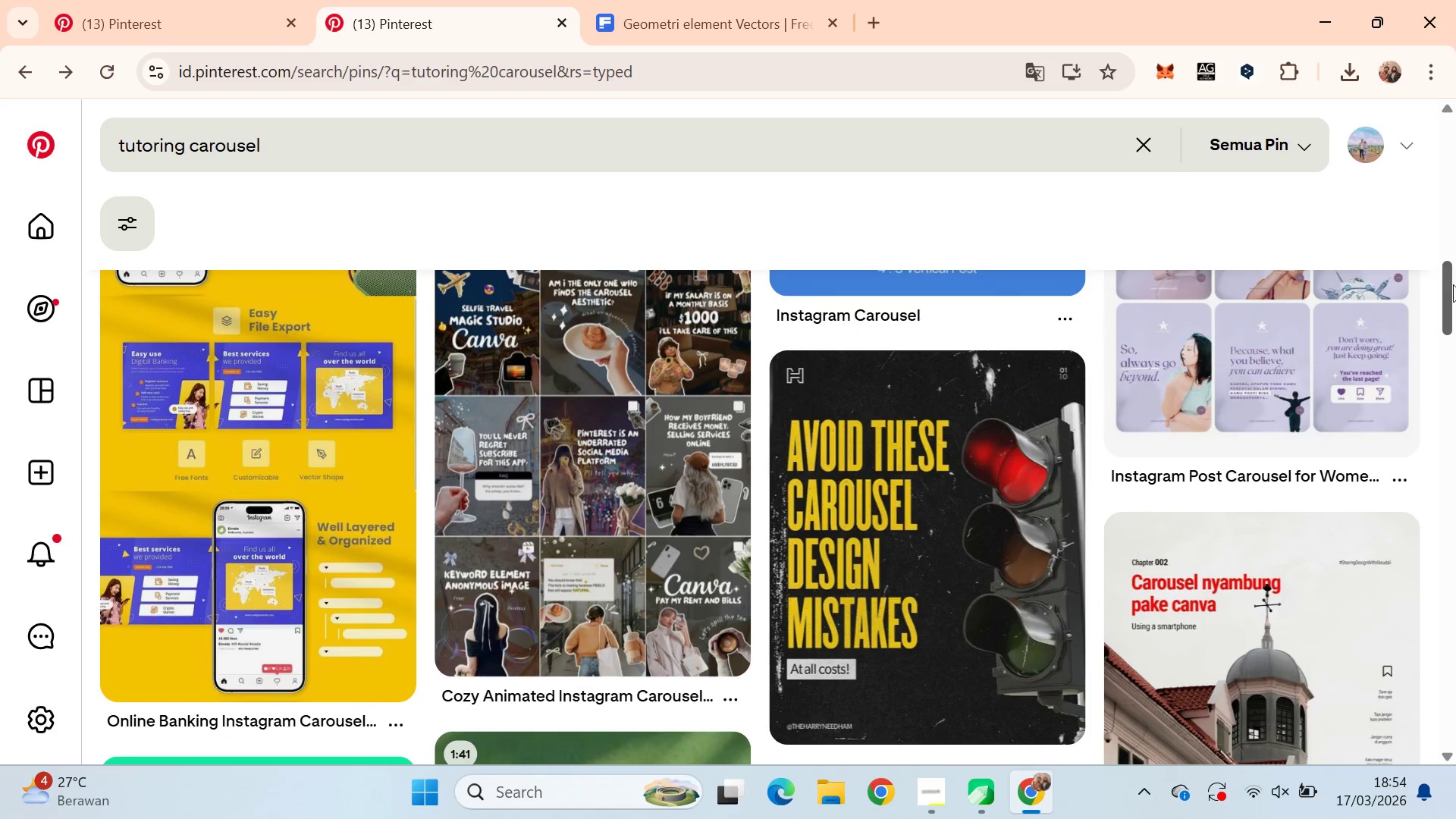 
key(Alt+Tab)
 